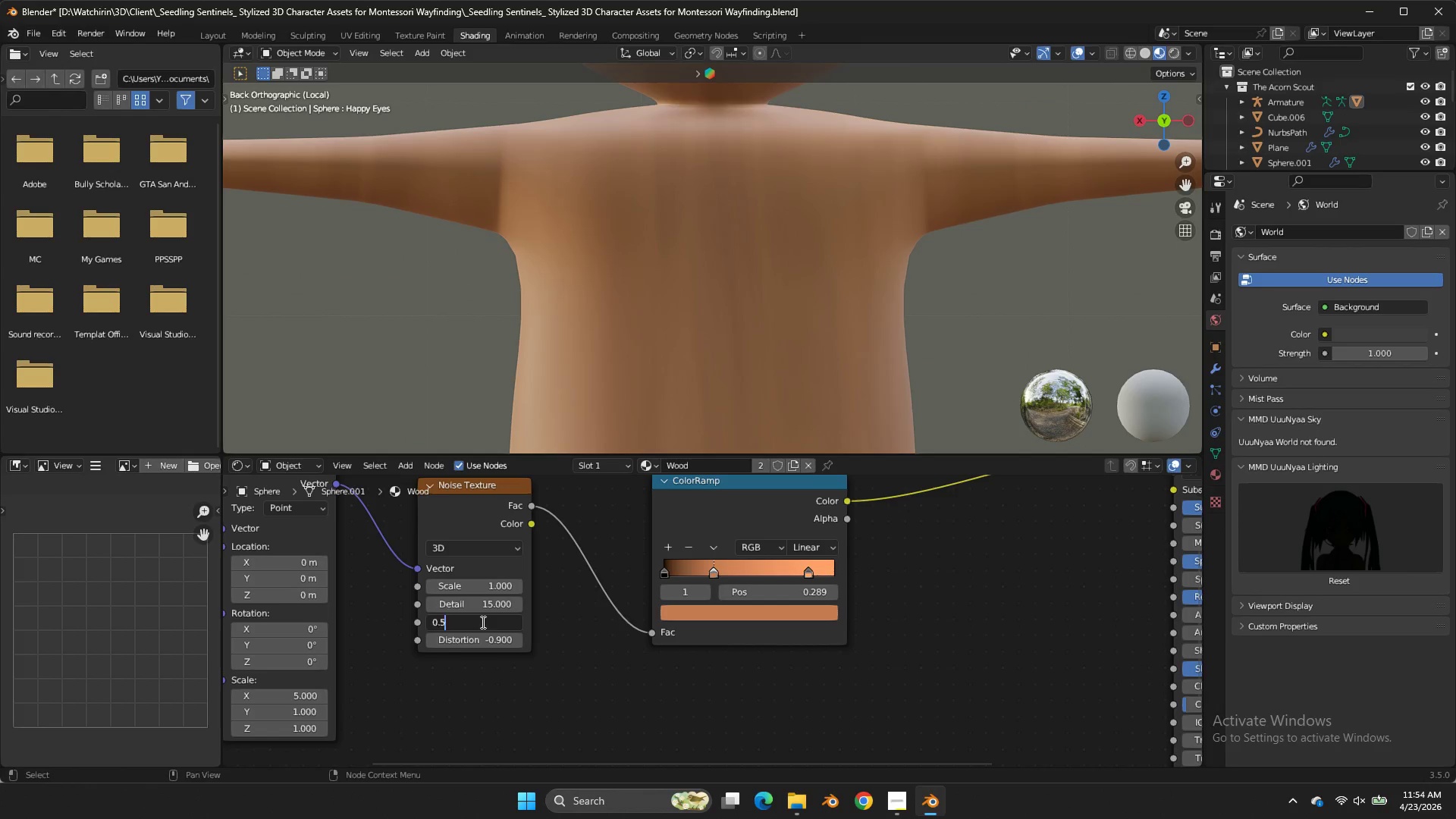 
key(5)
 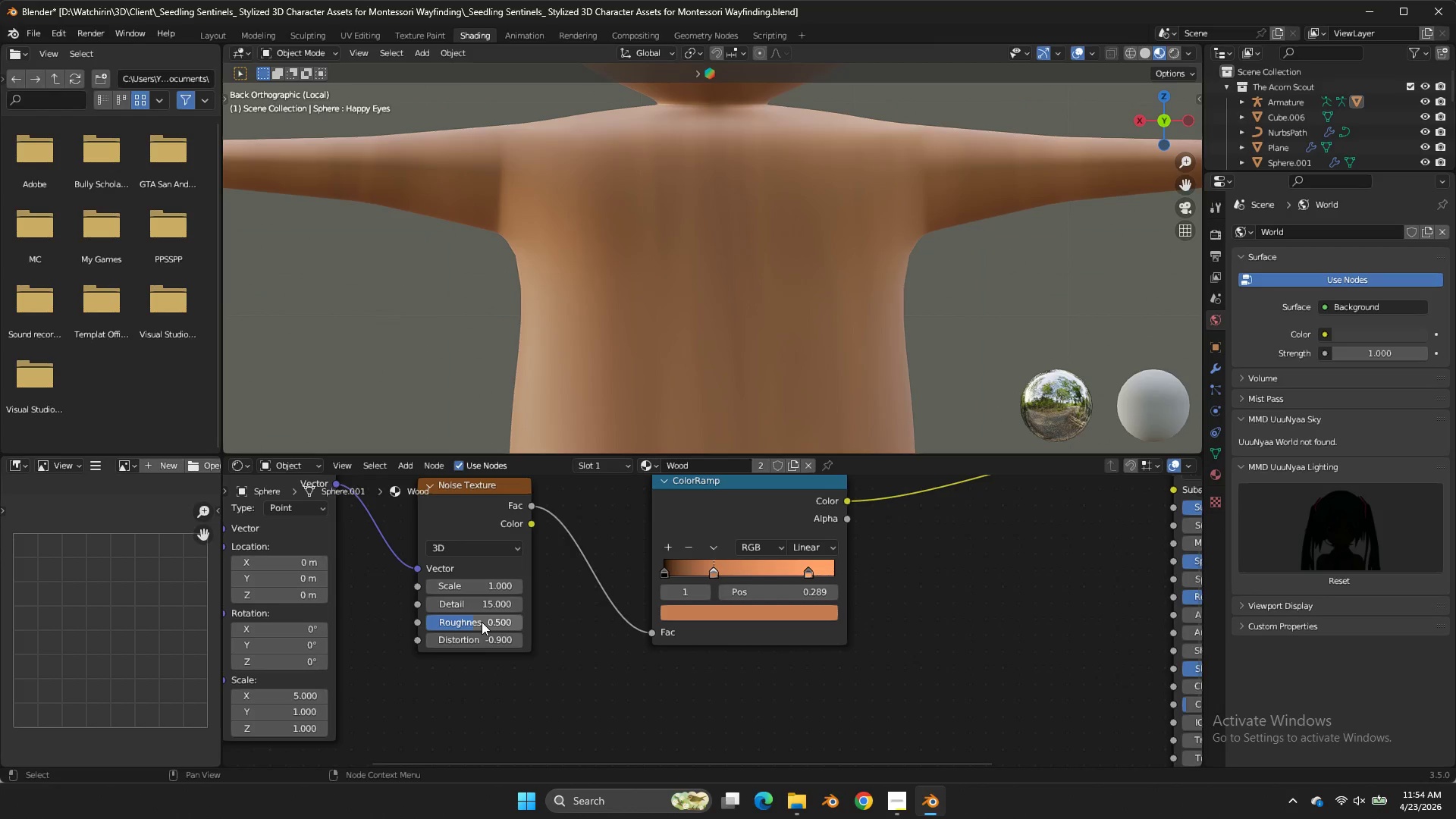 
key(Enter)
 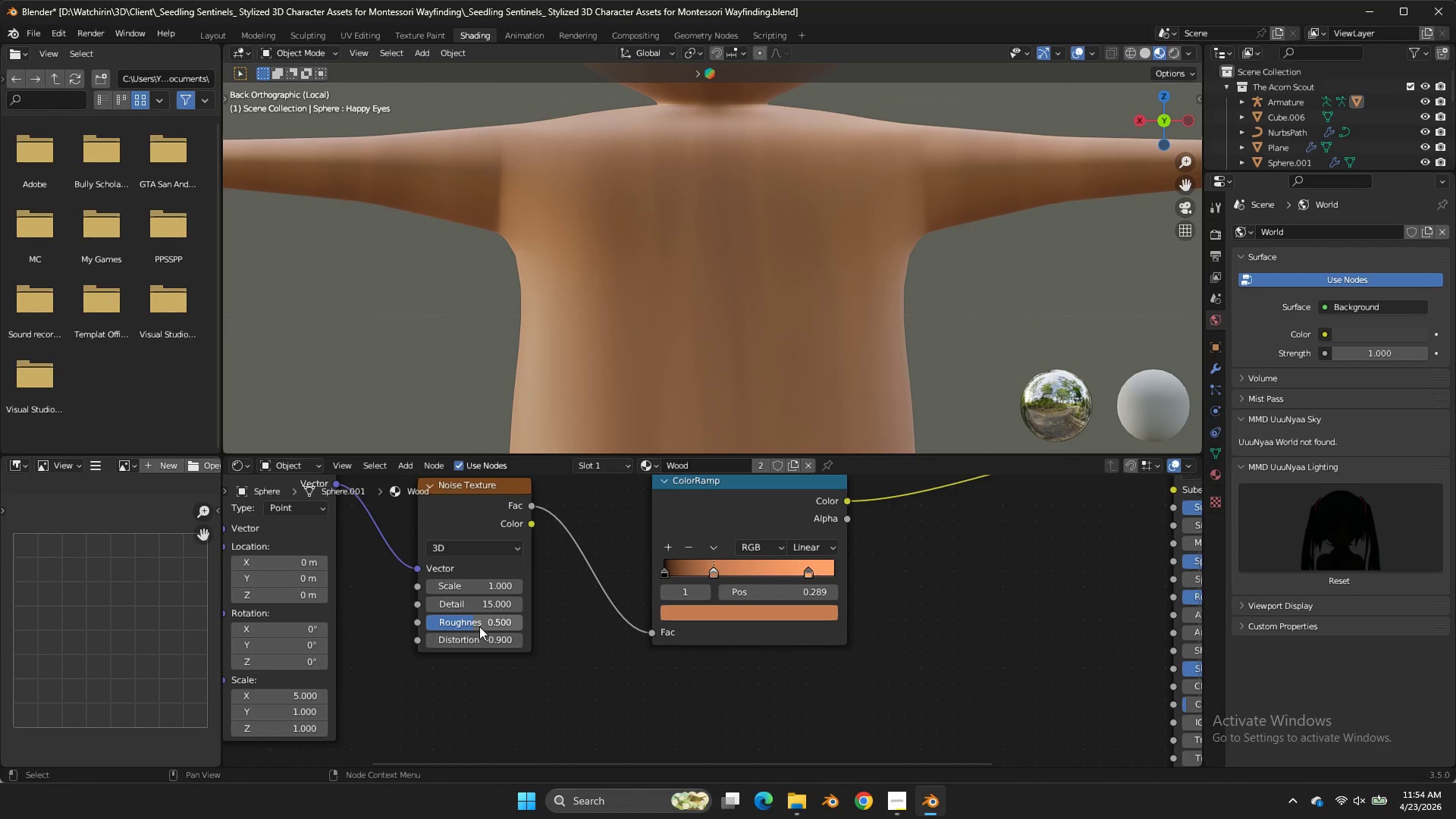 
left_click([488, 643])
 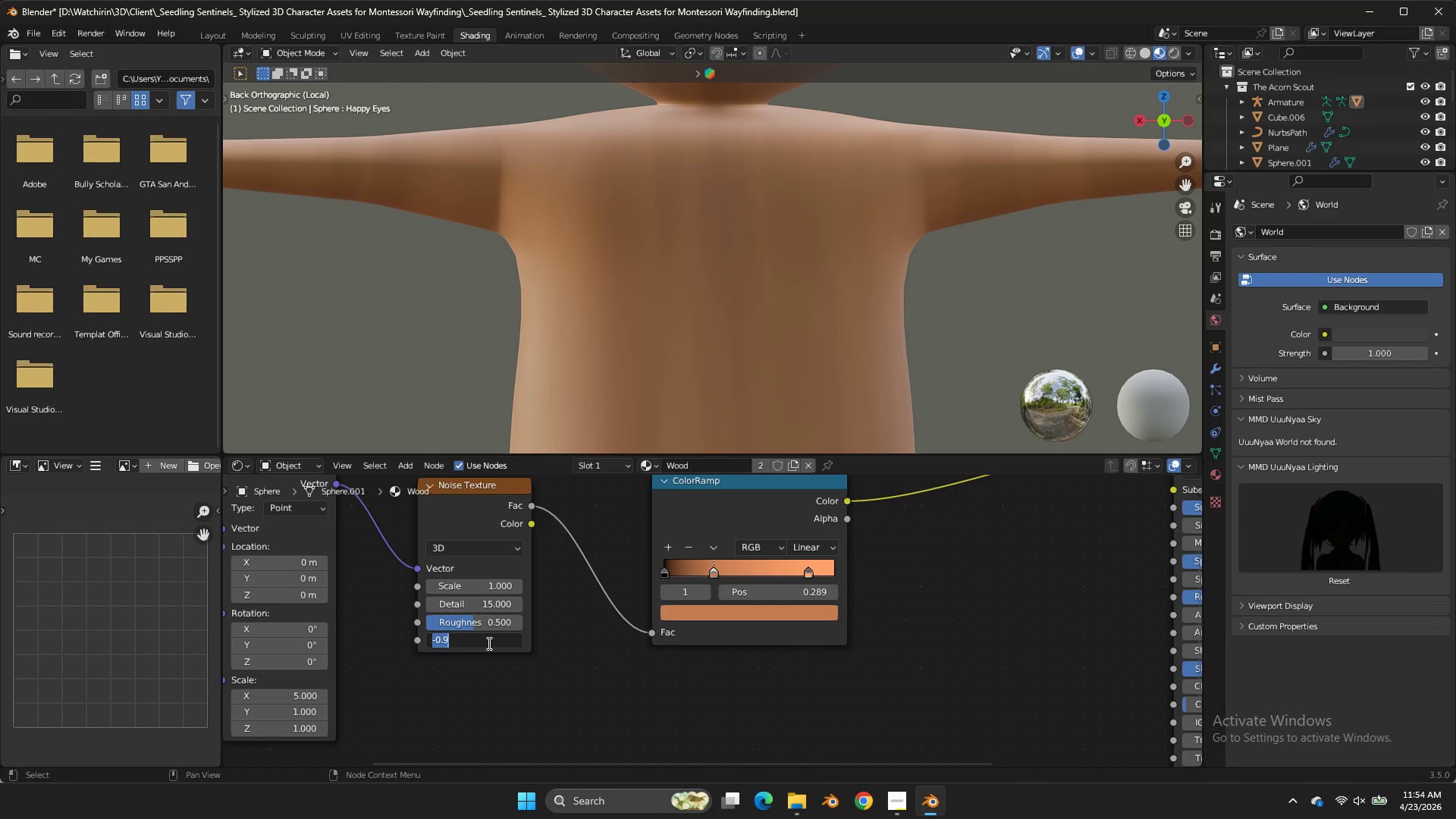 
key(0)
 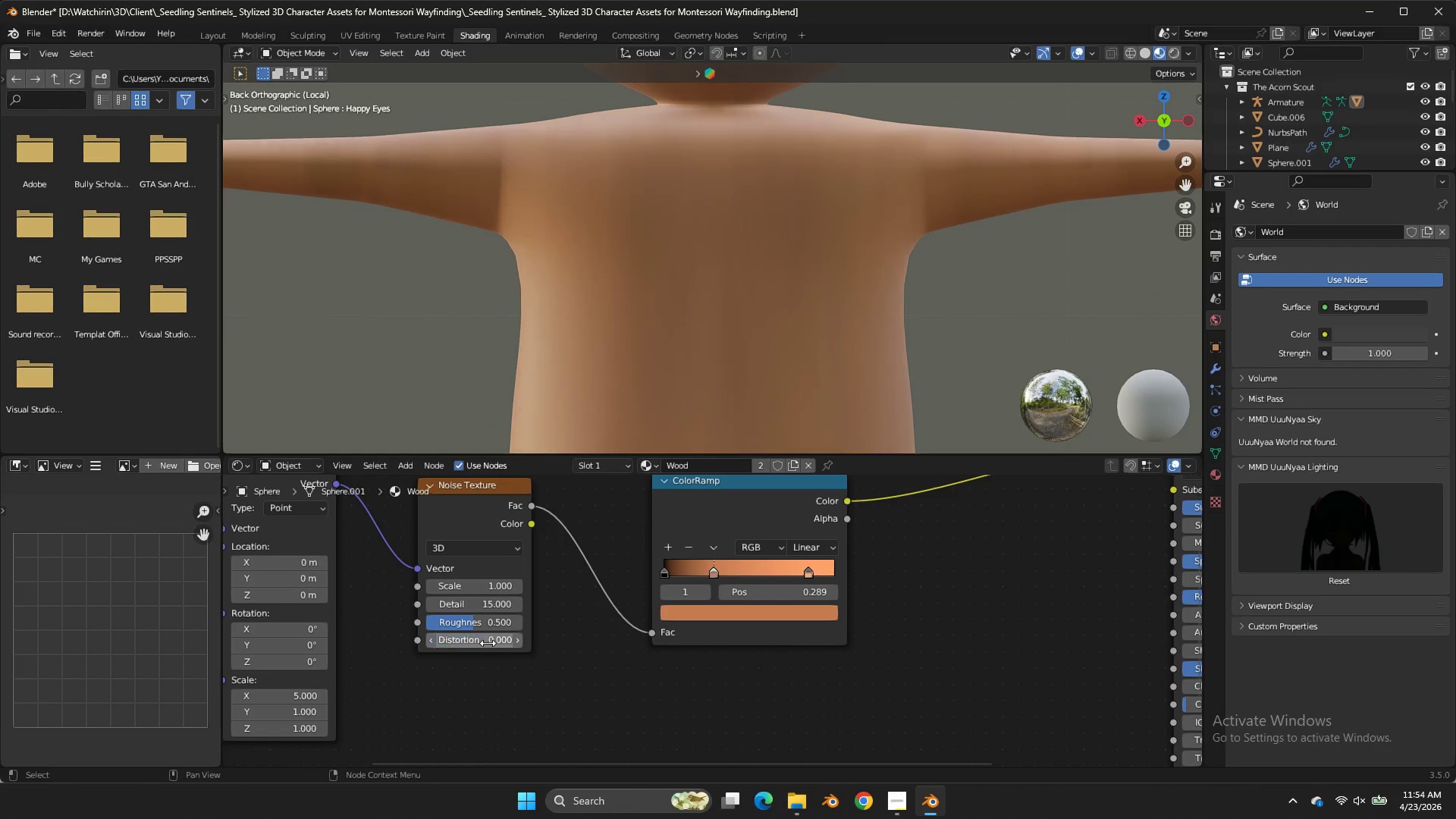 
key(Enter)
 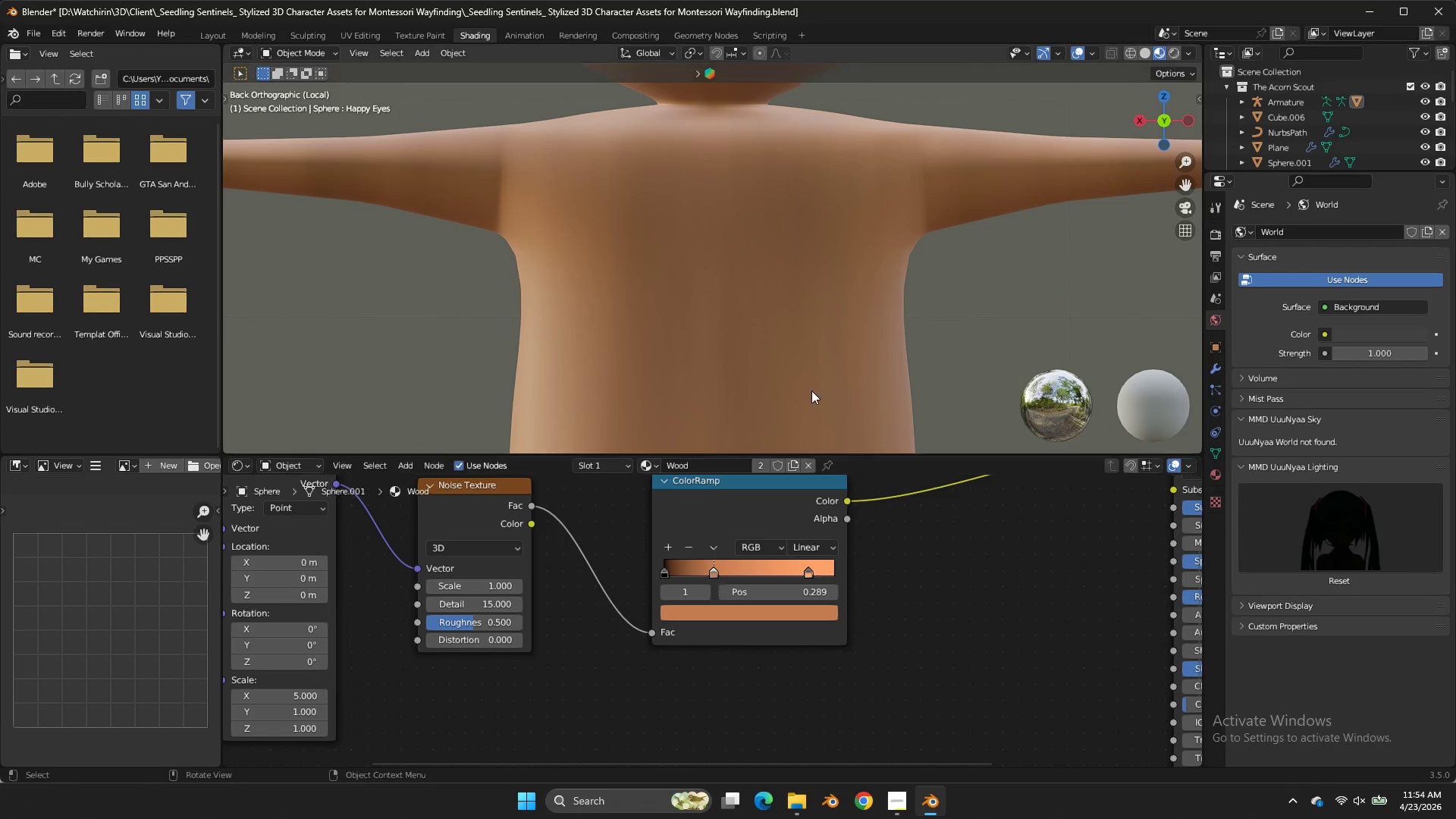 
scroll: coordinate [827, 362], scroll_direction: down, amount: 6.0
 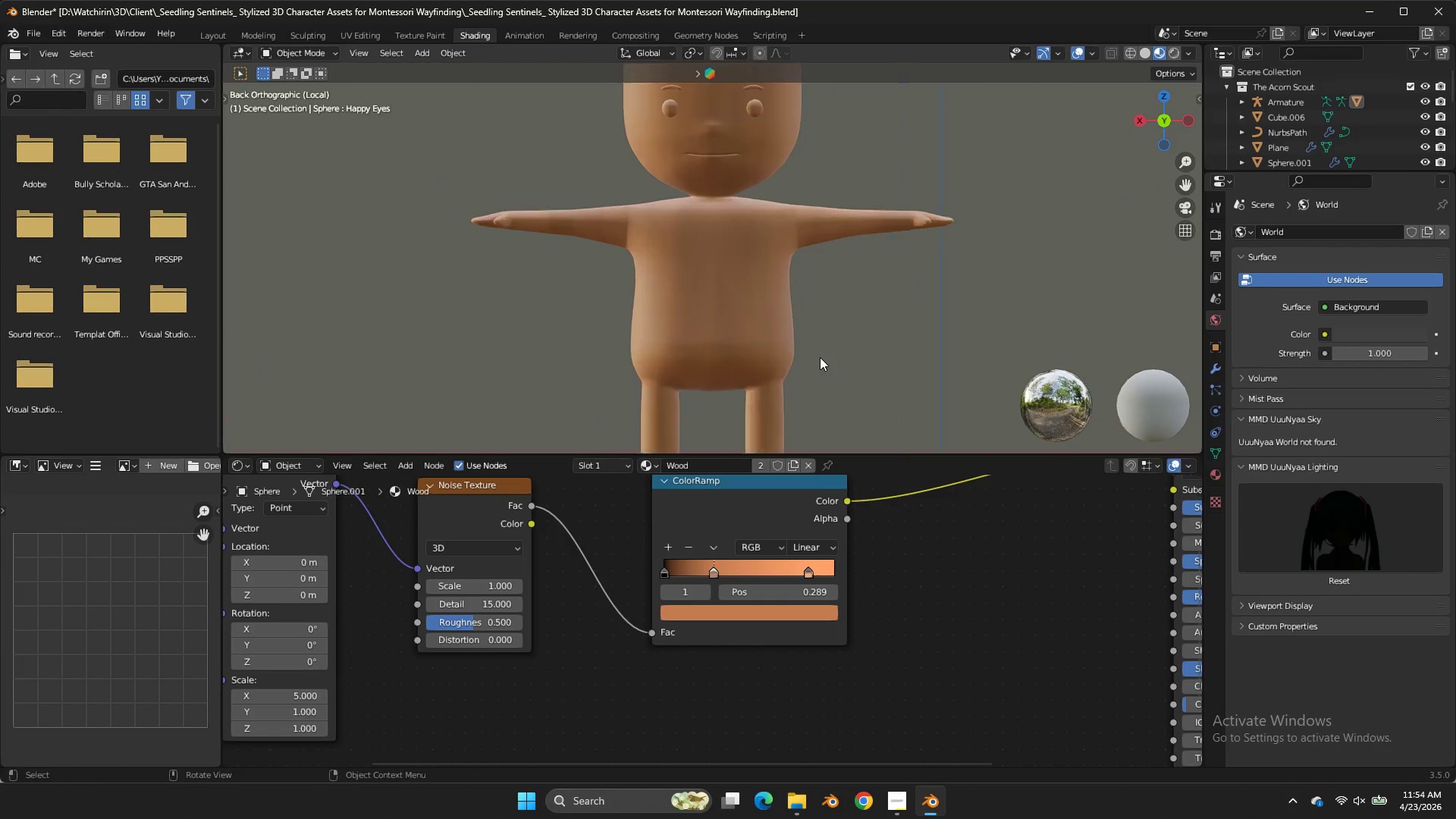 
key(Tab)
 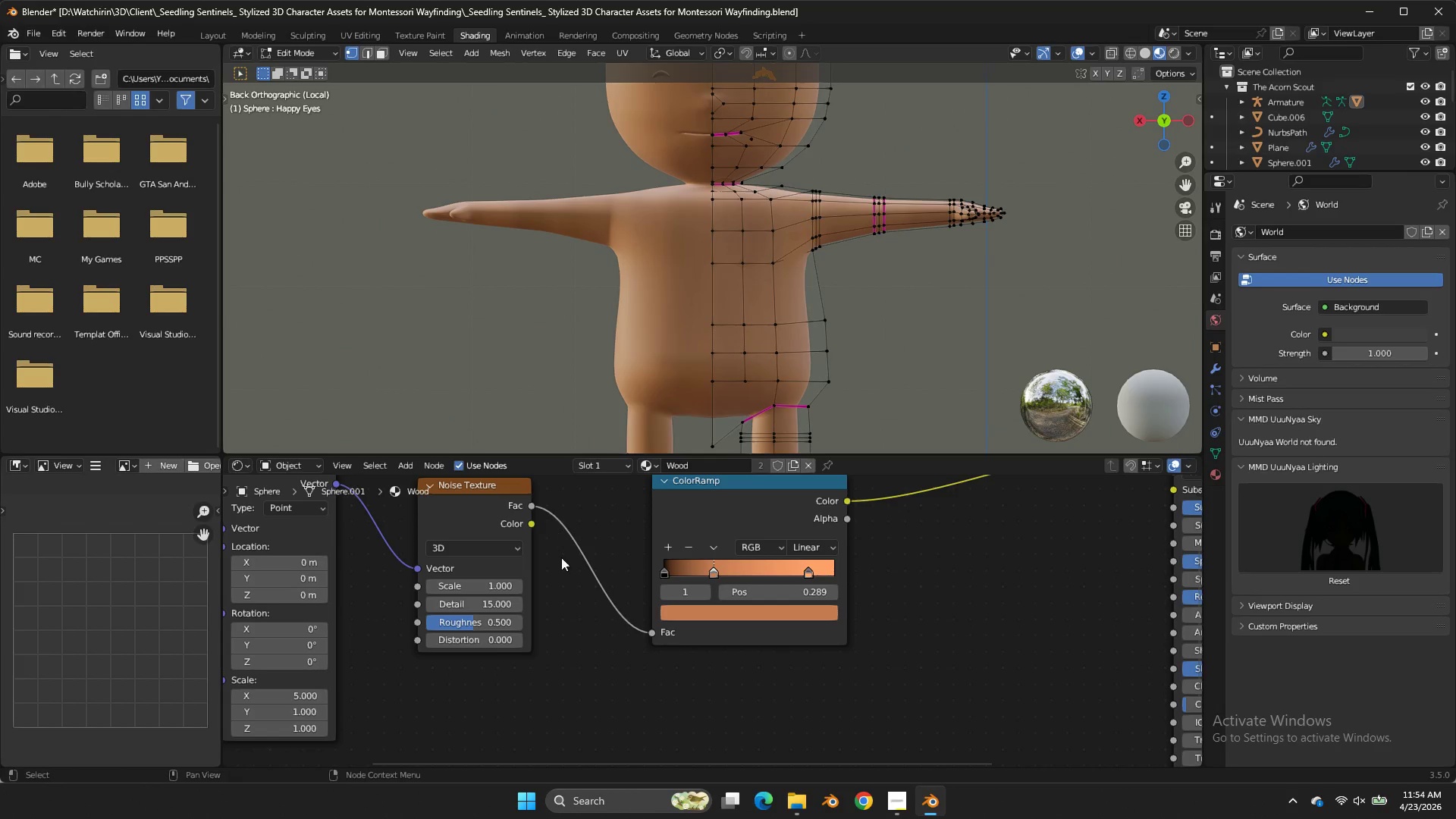 
scroll: coordinate [820, 357], scroll_direction: up, amount: 2.0
 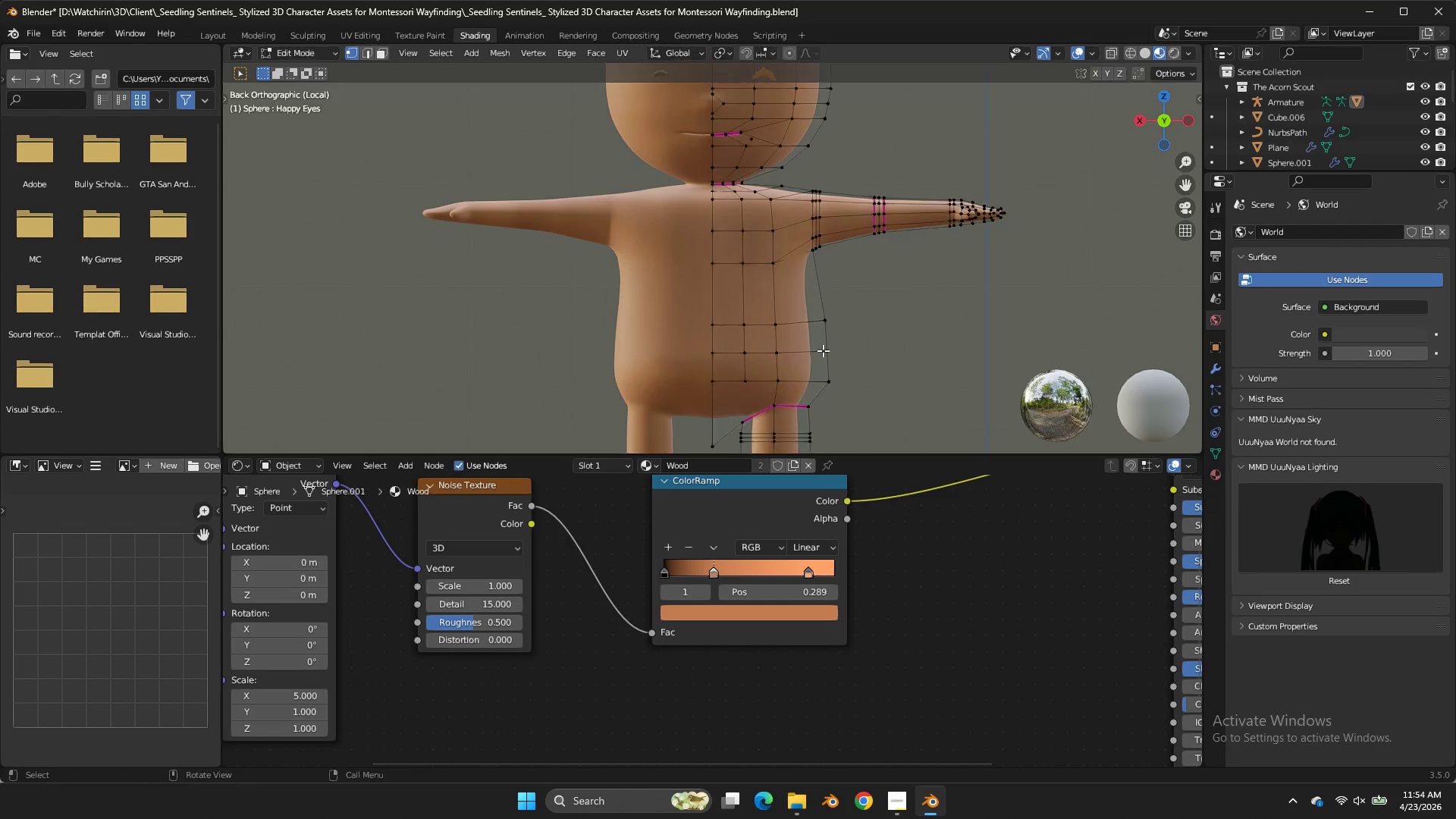 
key(Tab)
 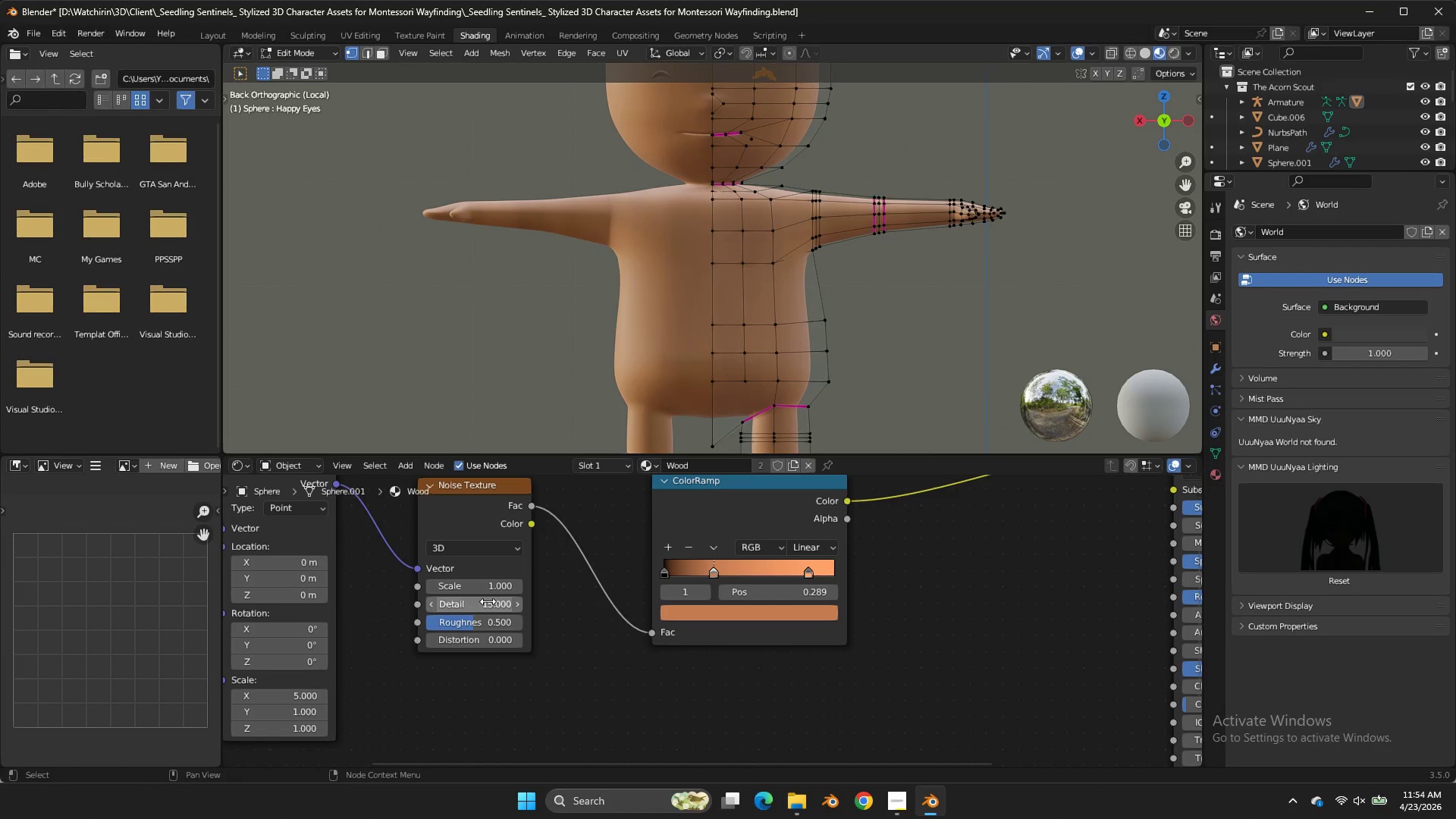 
left_click_drag(start_coordinate=[488, 601], to_coordinate=[736, 424])
 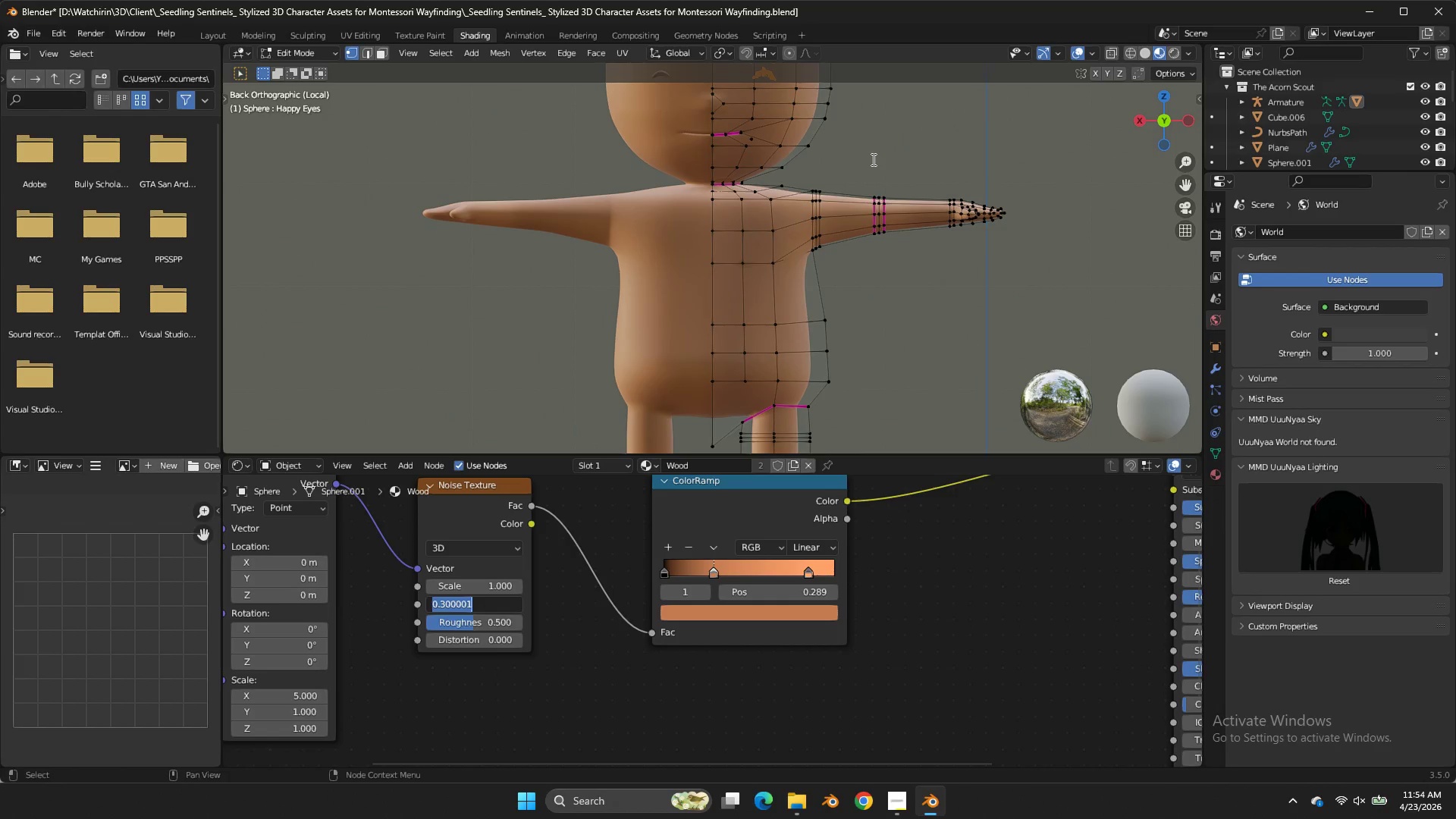 
key(Tab)
 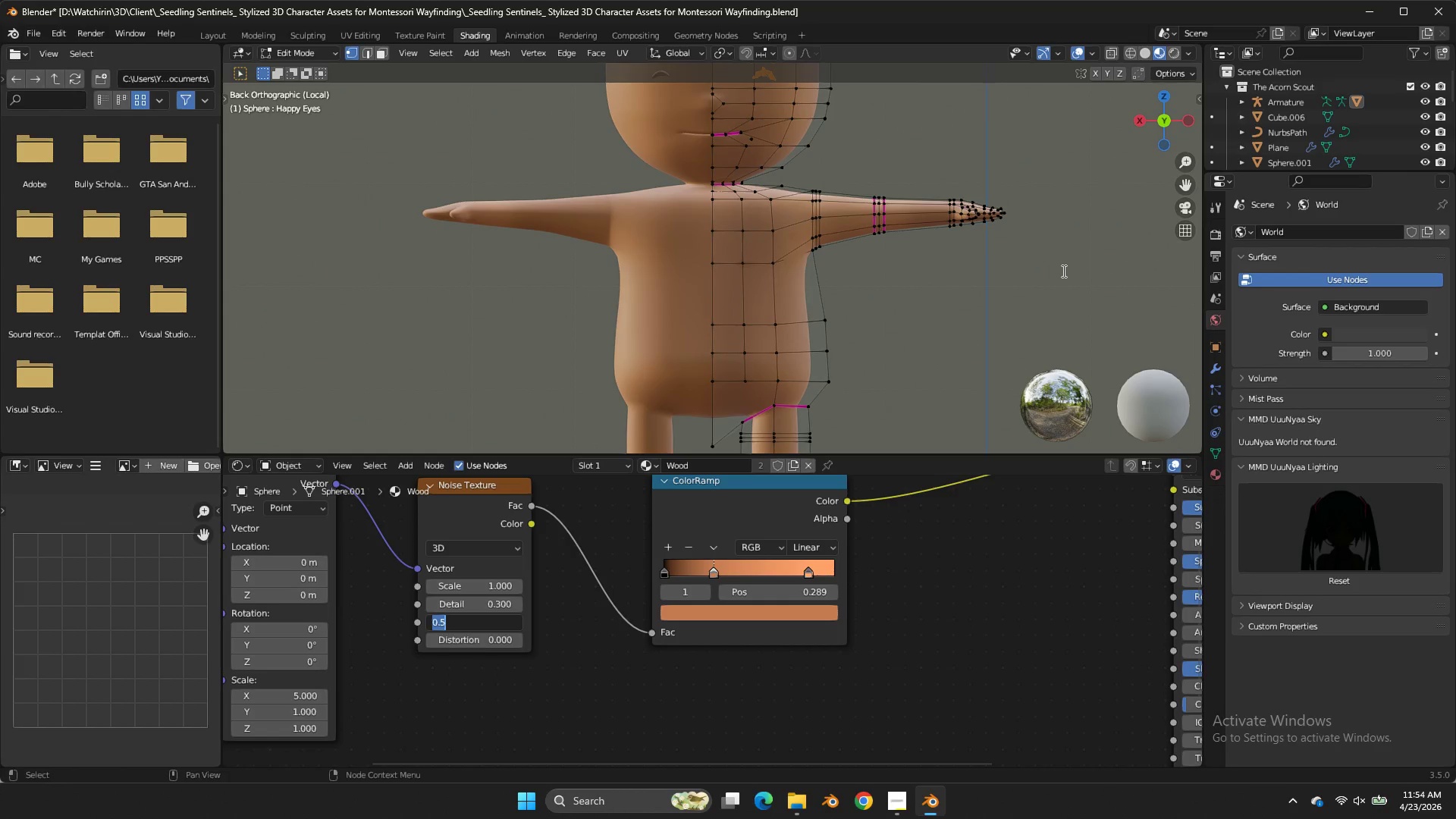 
key(Tab)
 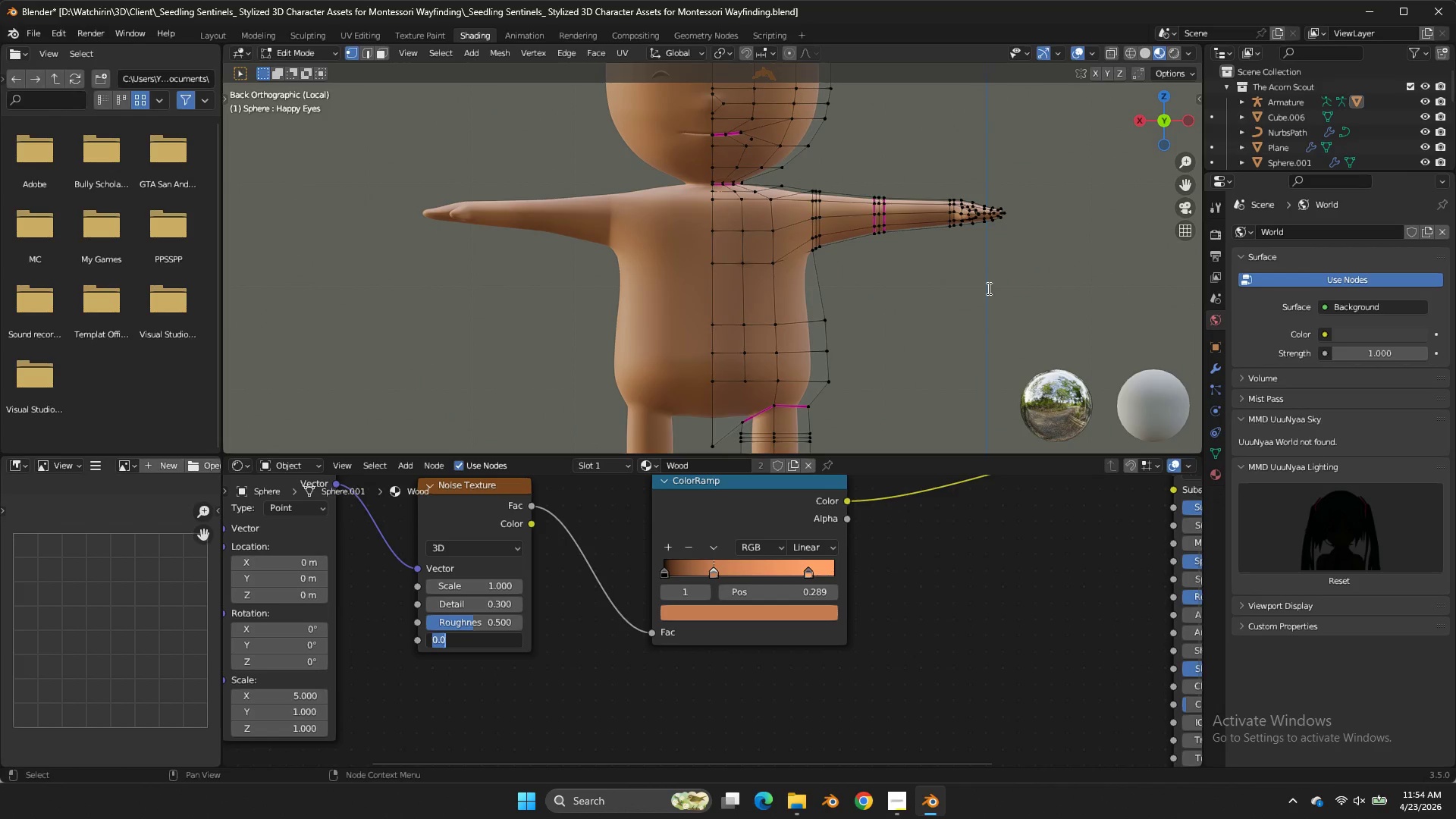 
left_click([987, 288])
 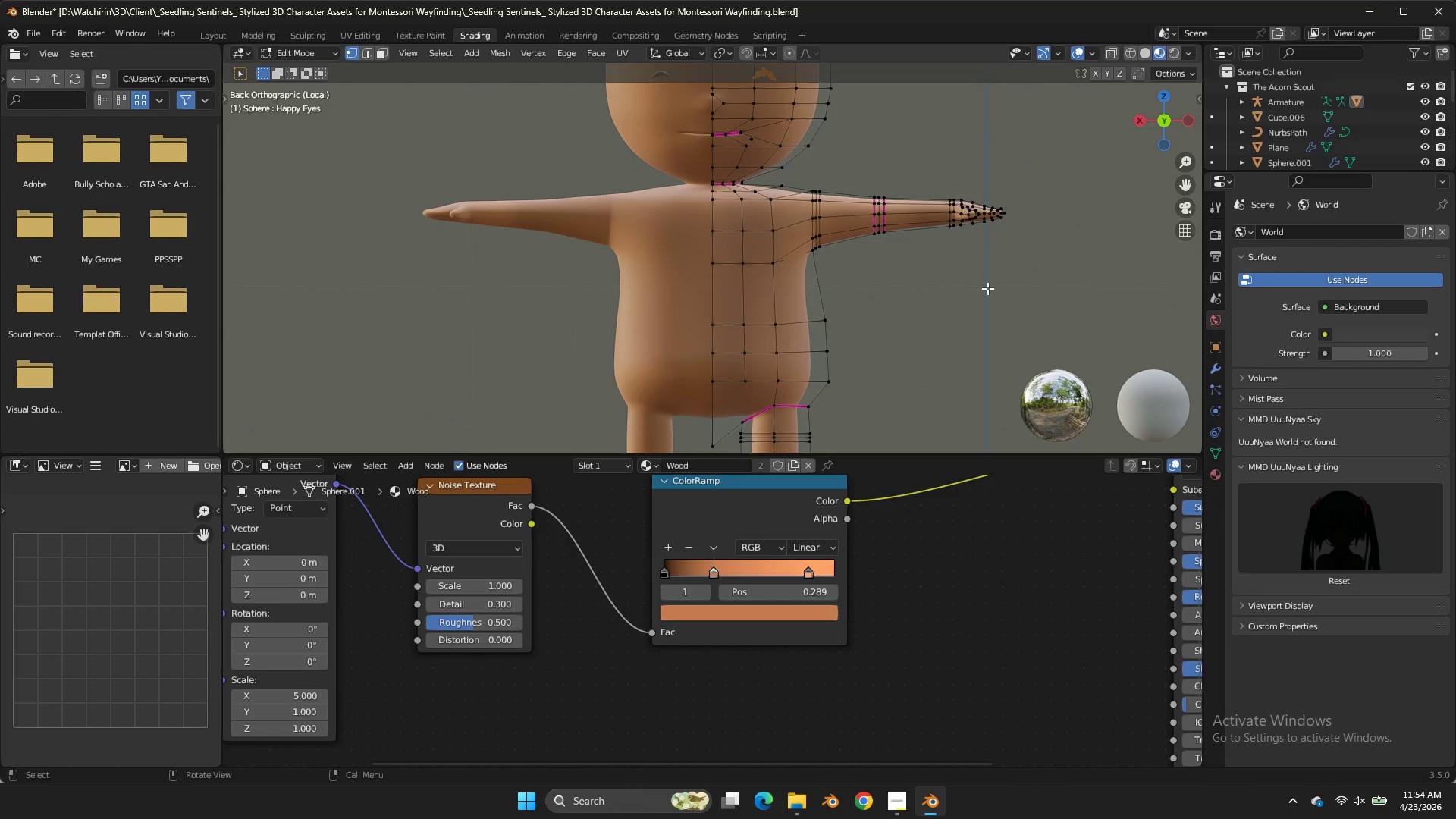 
key(Tab)
 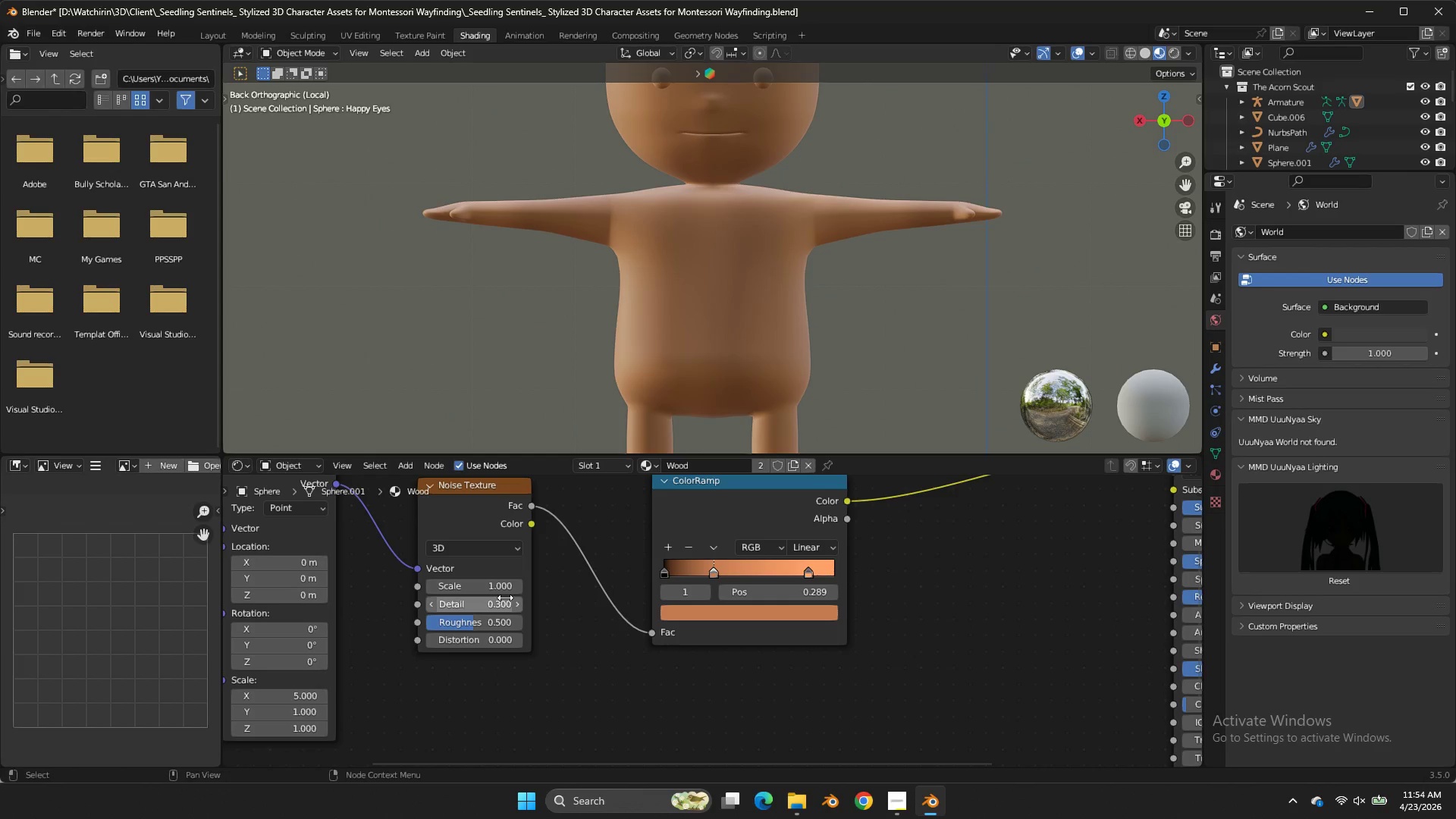 
left_click_drag(start_coordinate=[487, 601], to_coordinate=[864, 411])
 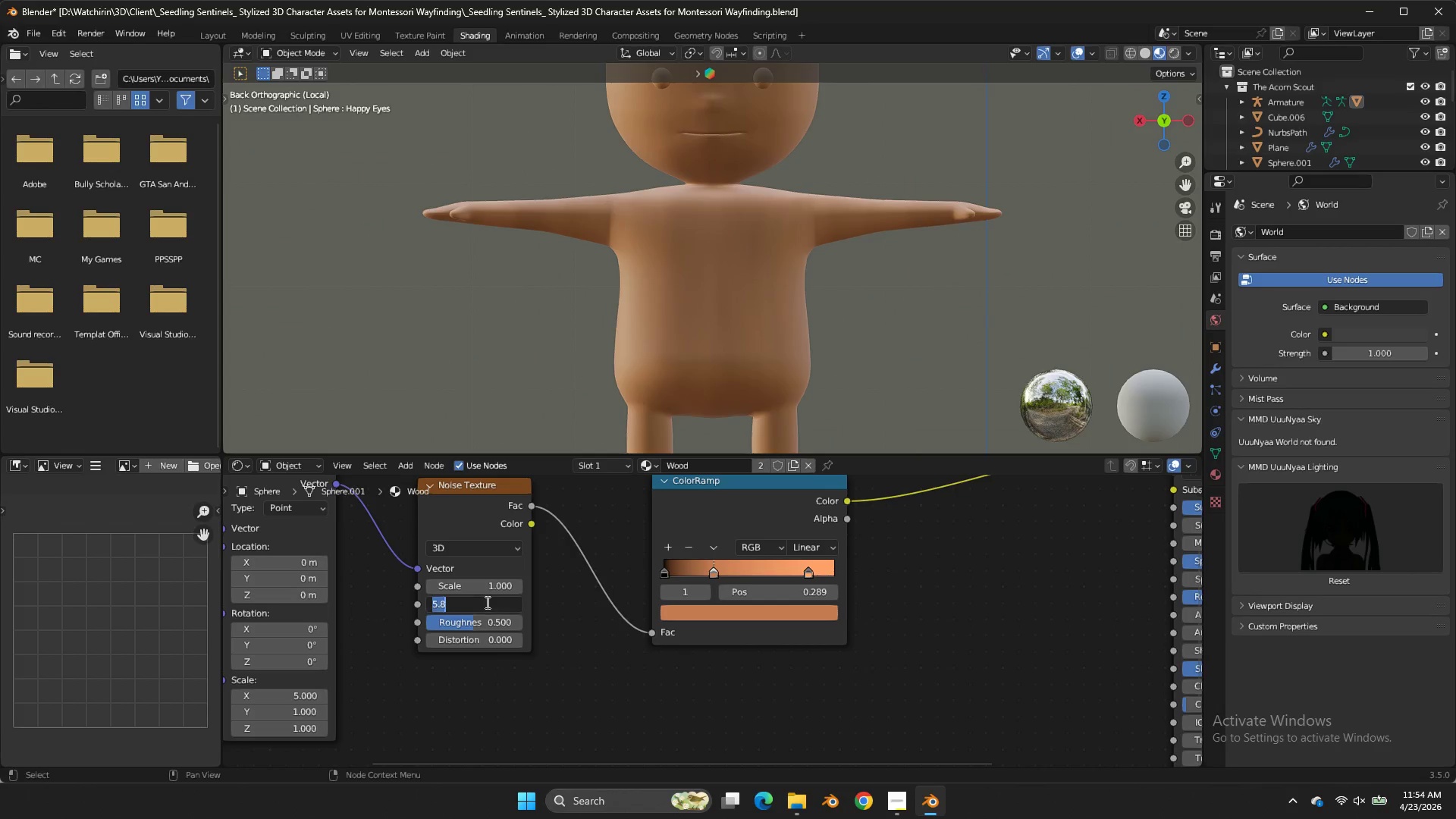 
left_click([487, 601])
 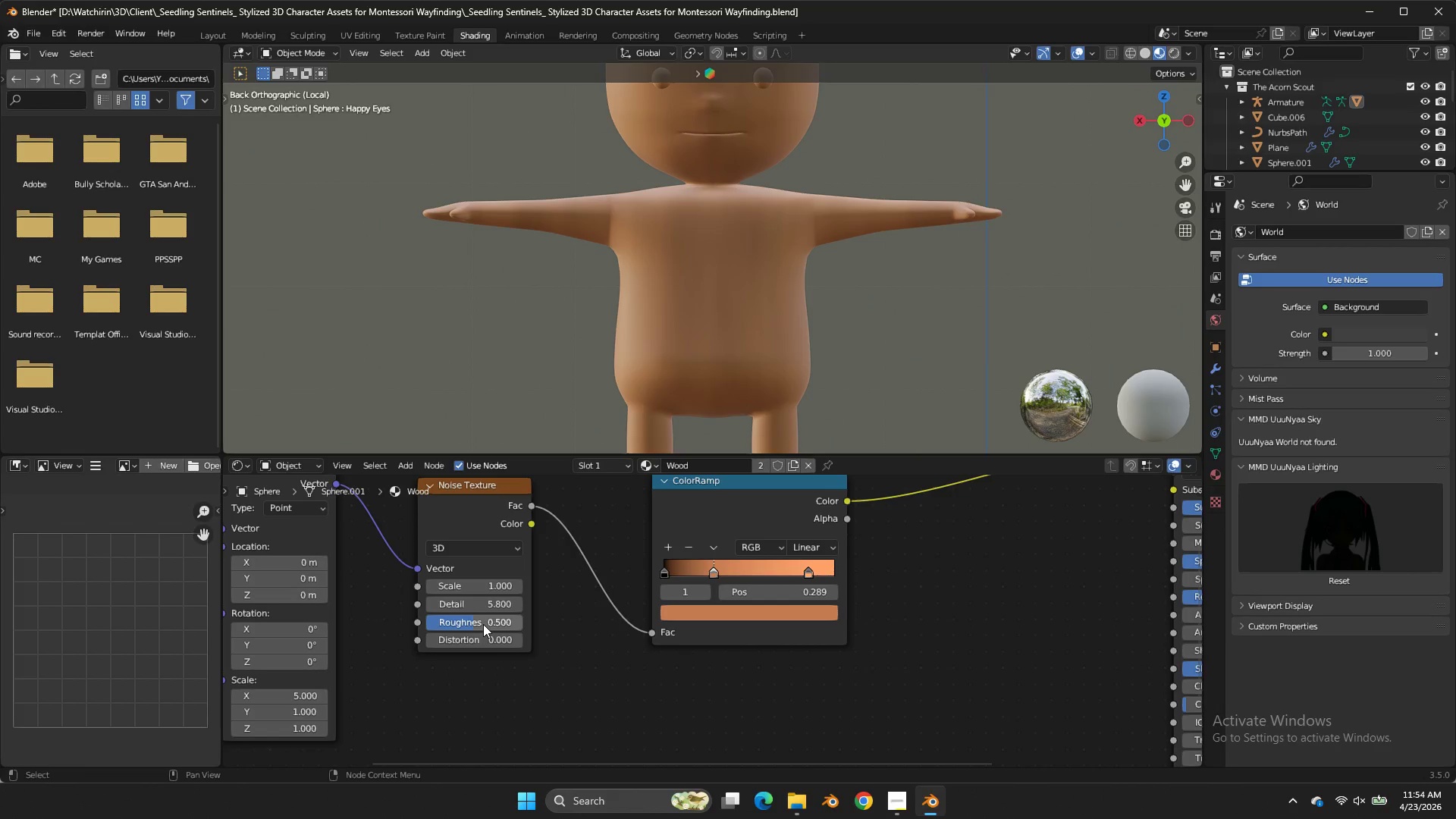 
left_click_drag(start_coordinate=[482, 623], to_coordinate=[894, 425])
 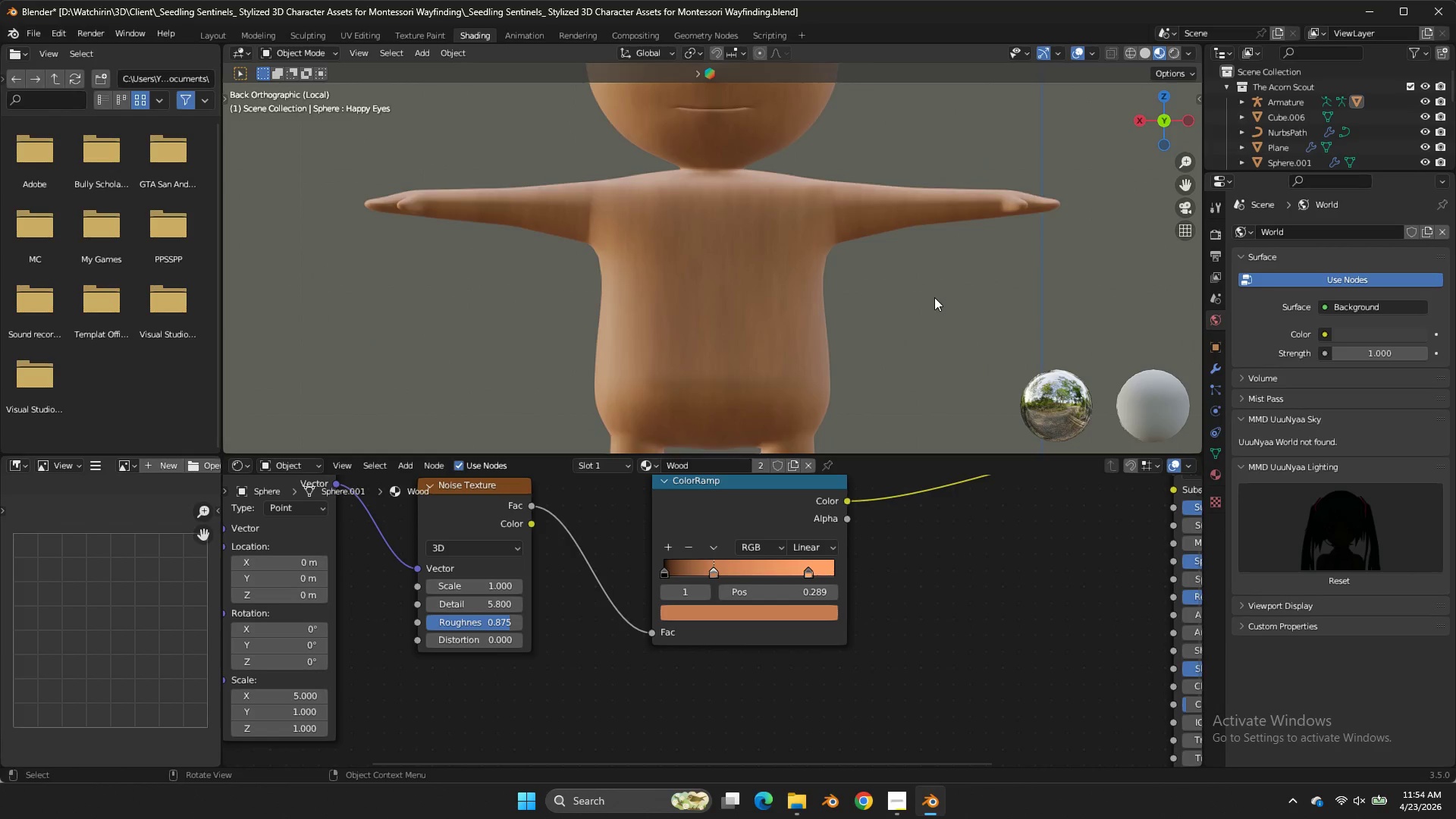 
scroll: coordinate [935, 297], scroll_direction: up, amount: 4.0
 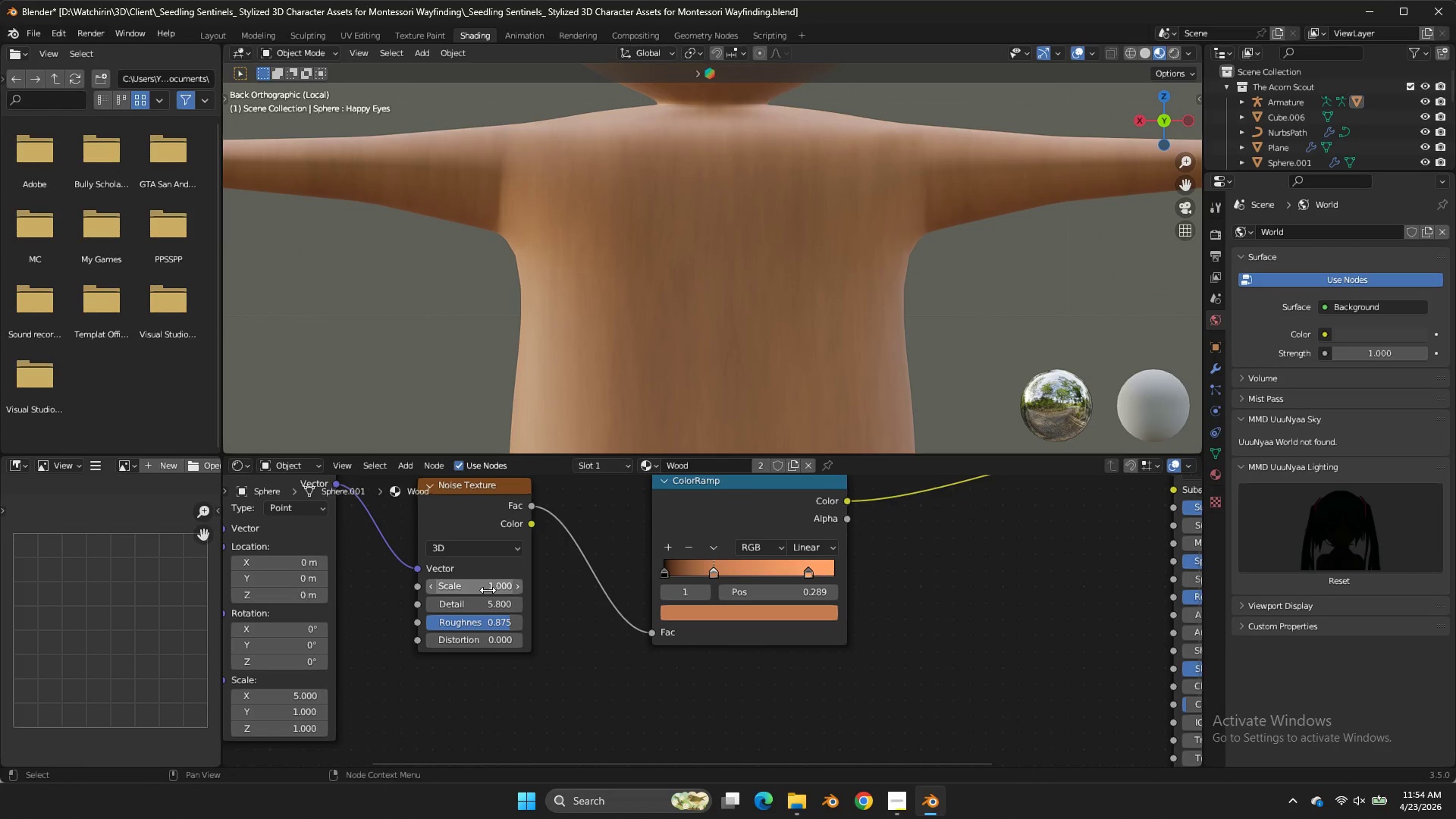 
left_click_drag(start_coordinate=[488, 590], to_coordinate=[841, 400])
 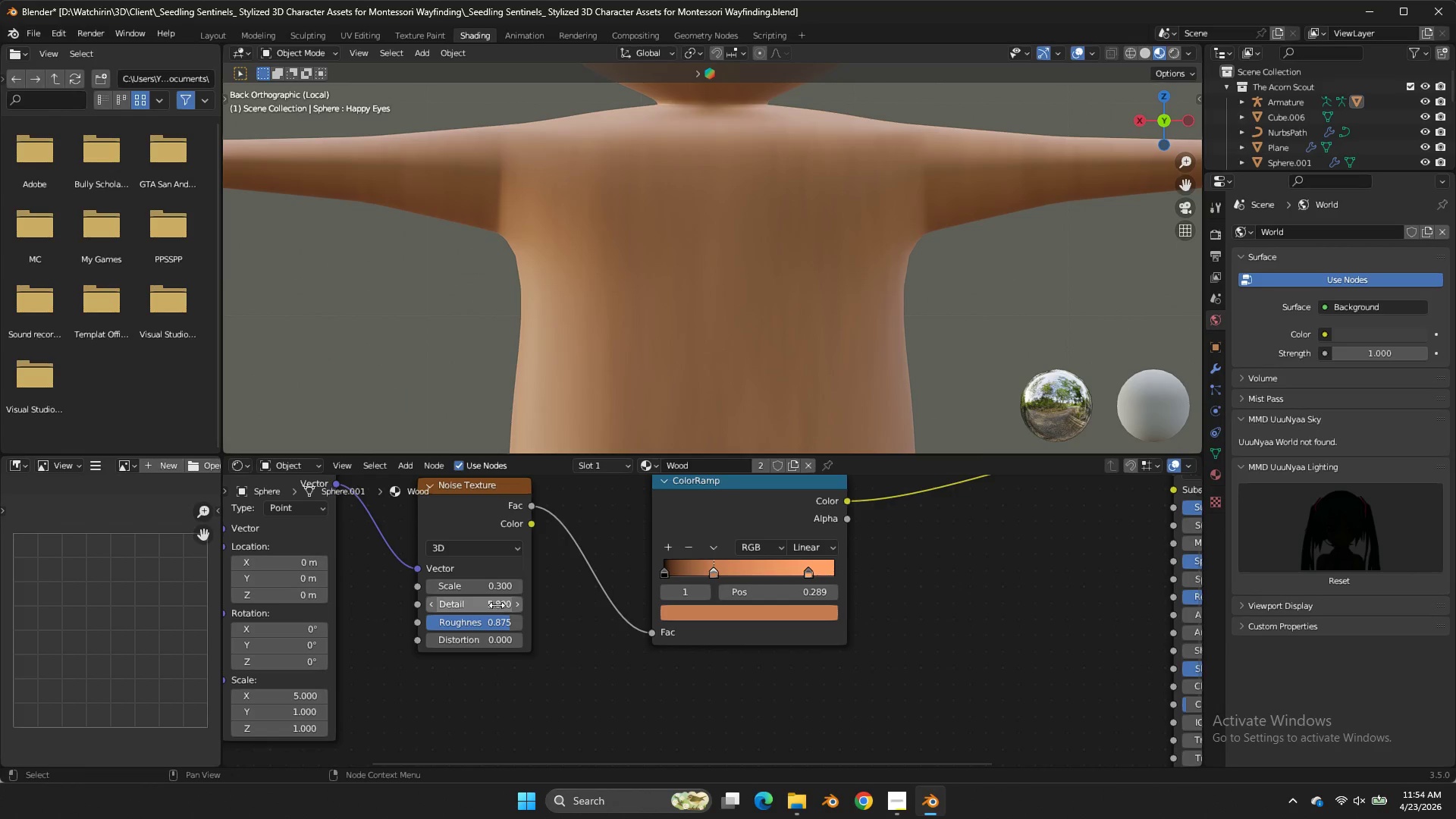 
left_click_drag(start_coordinate=[497, 605], to_coordinate=[877, 407])
 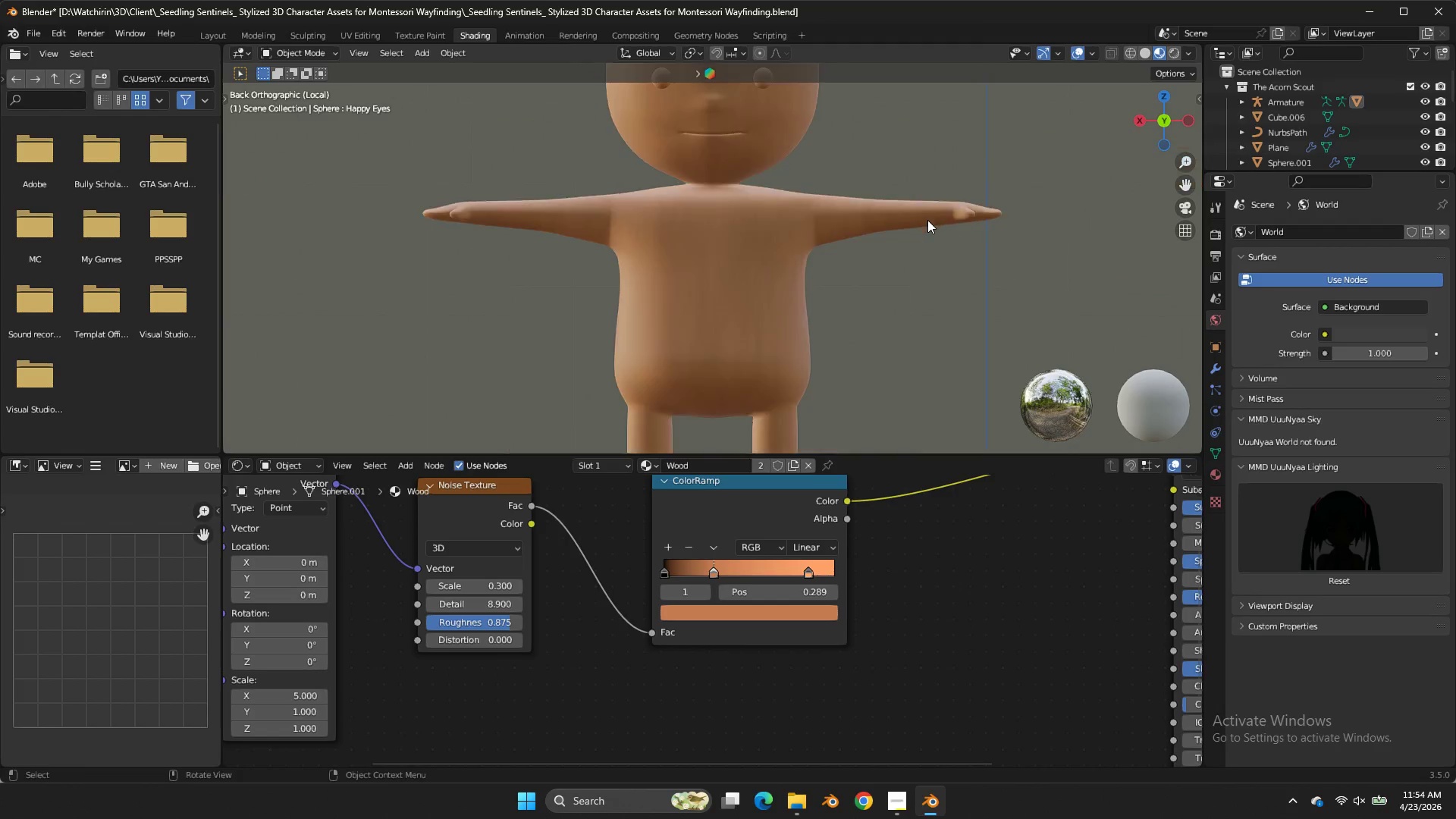 
scroll: coordinate [927, 220], scroll_direction: down, amount: 4.0
 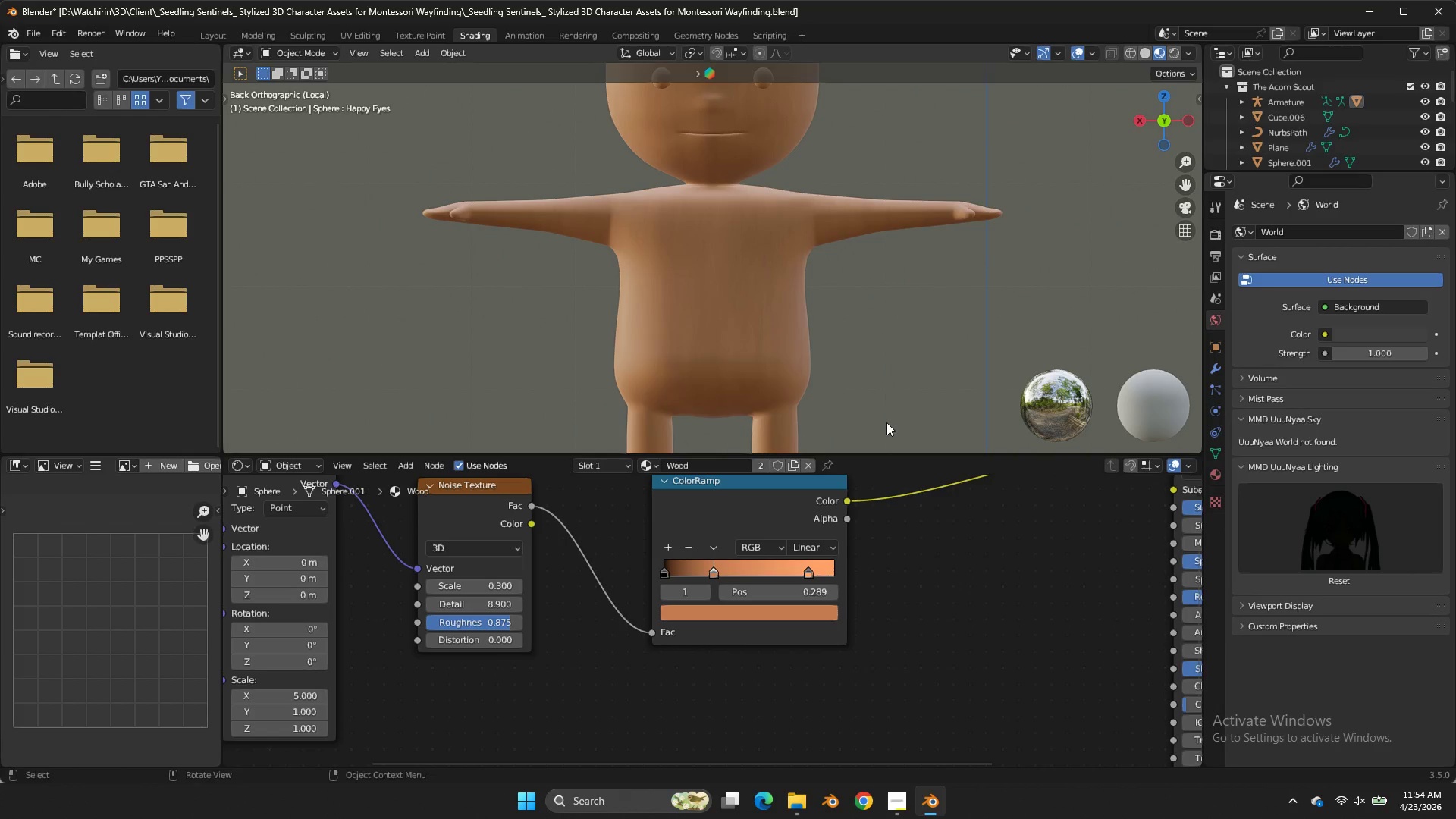 
key(Control+Z)
 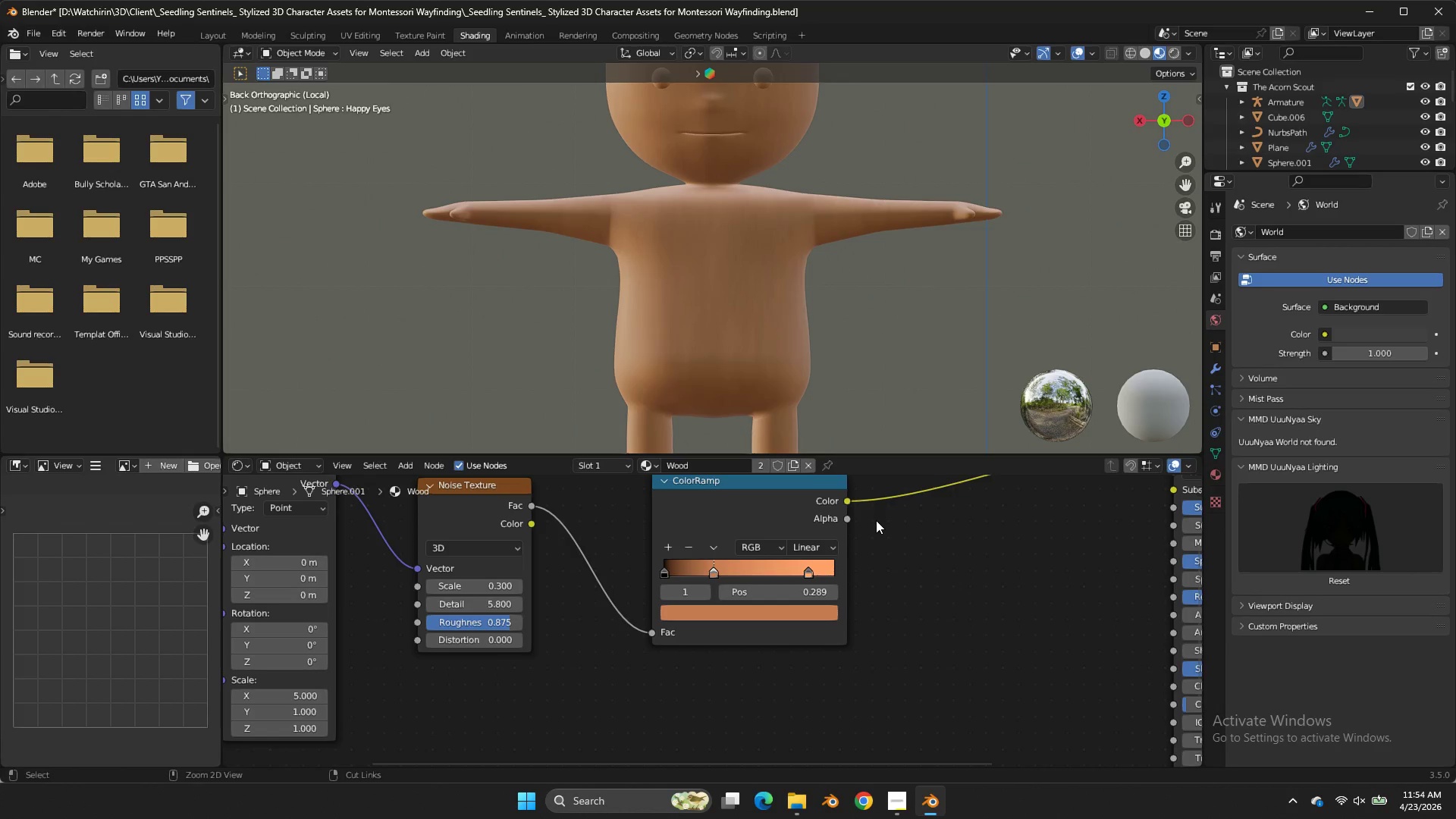 
key(Control+Z)
 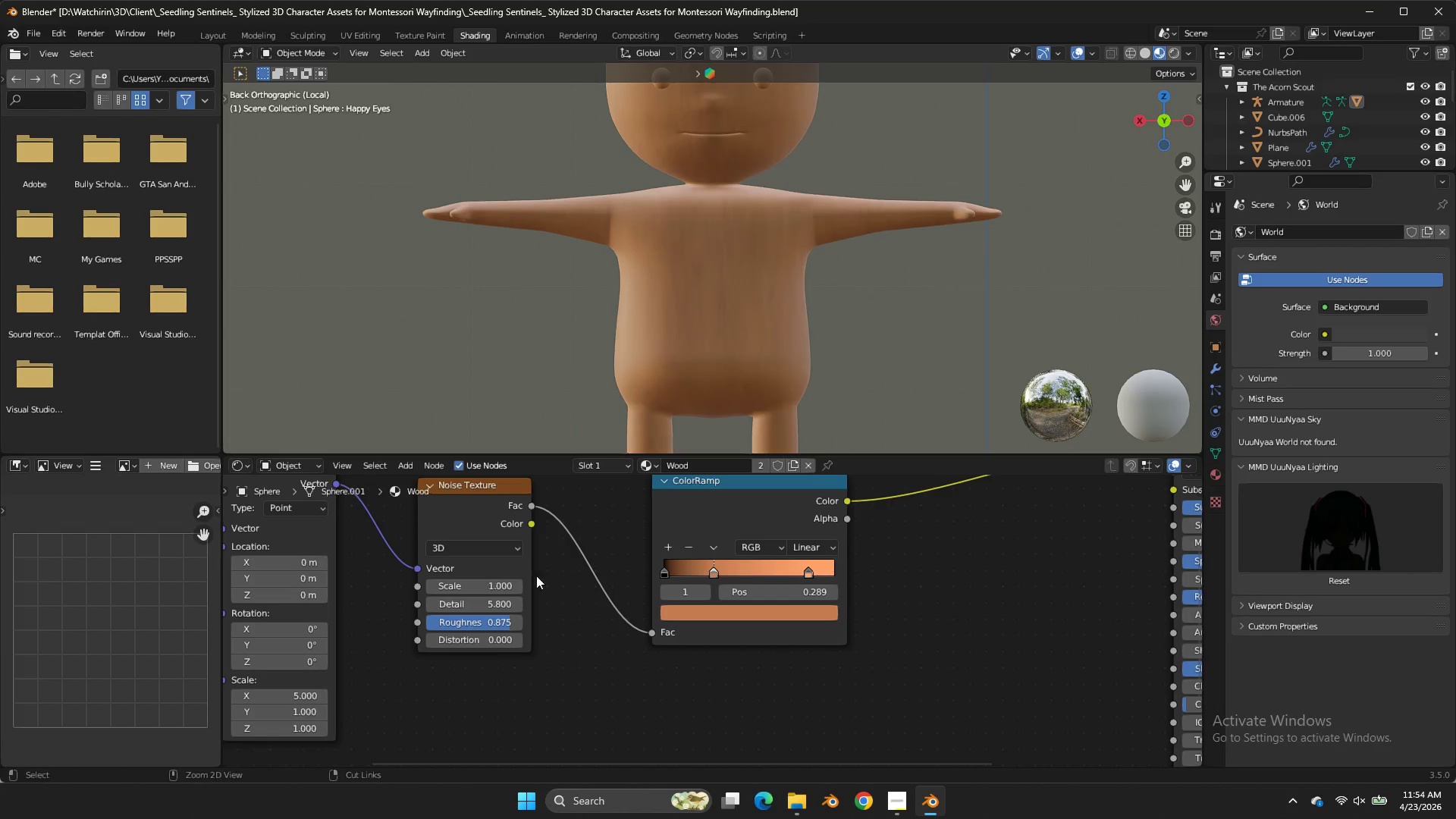 
key(Control+Z)
 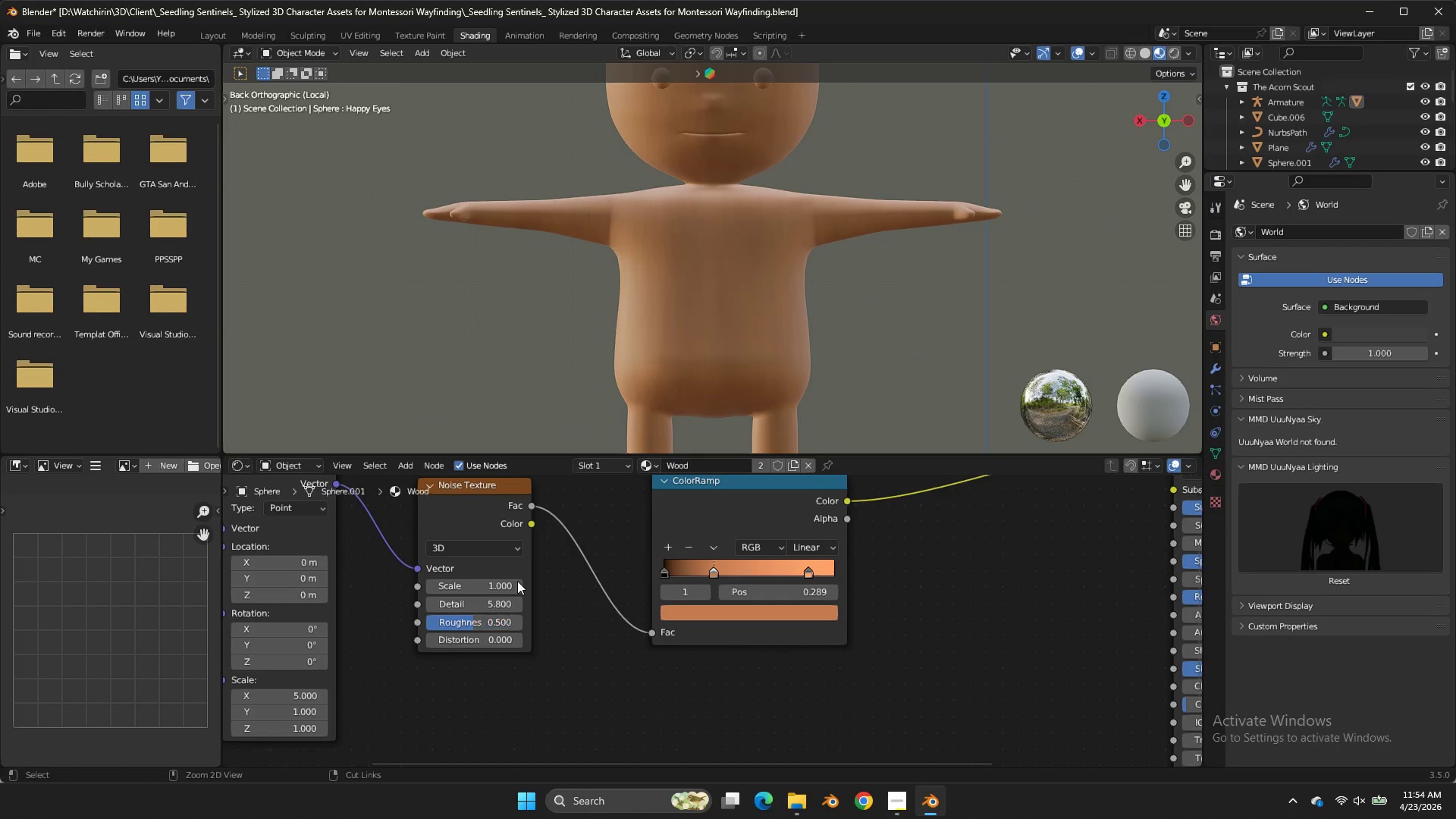 
key(Control+Z)
 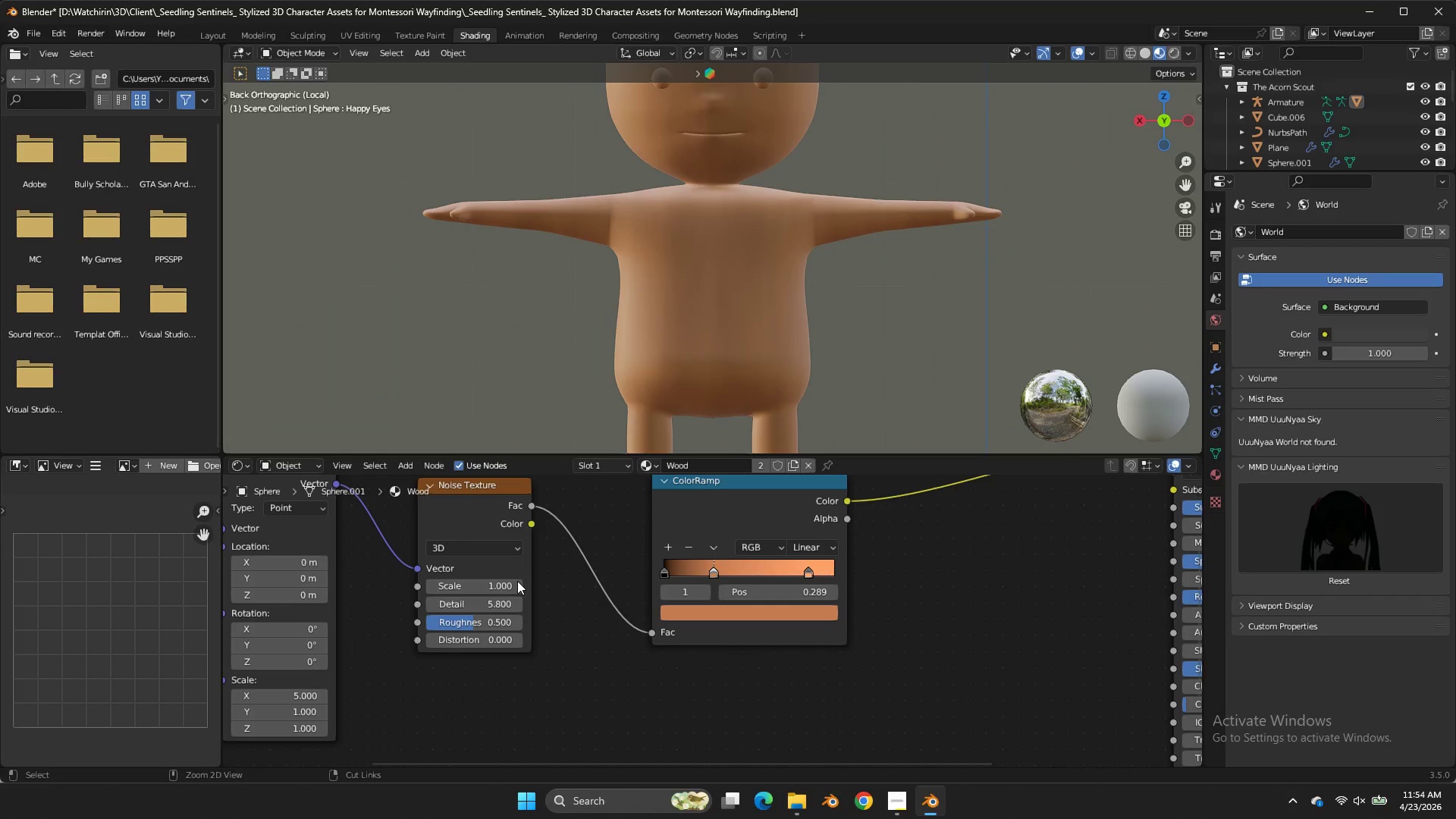 
key(Control+Z)
 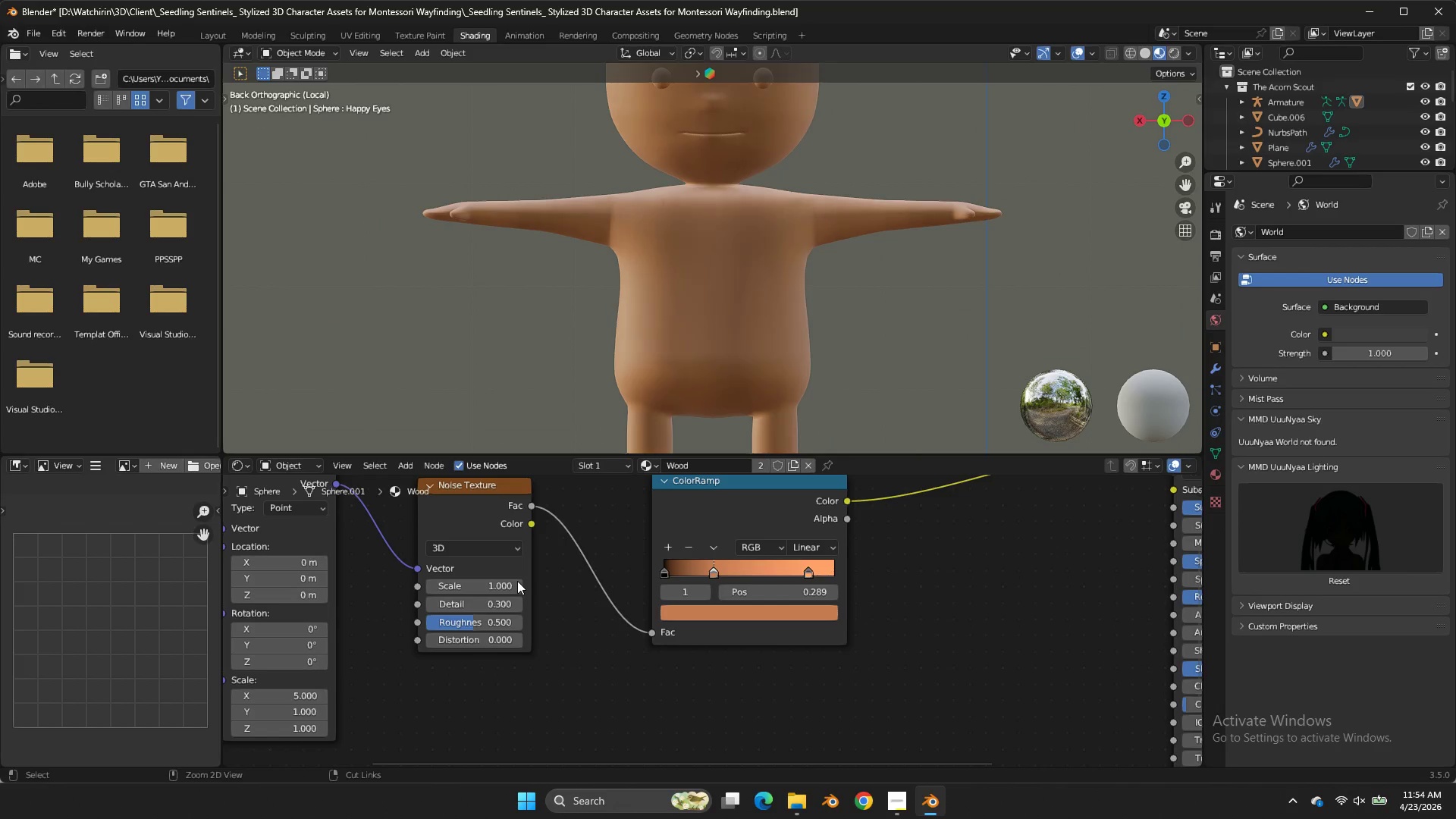 
key(Control+Z)
 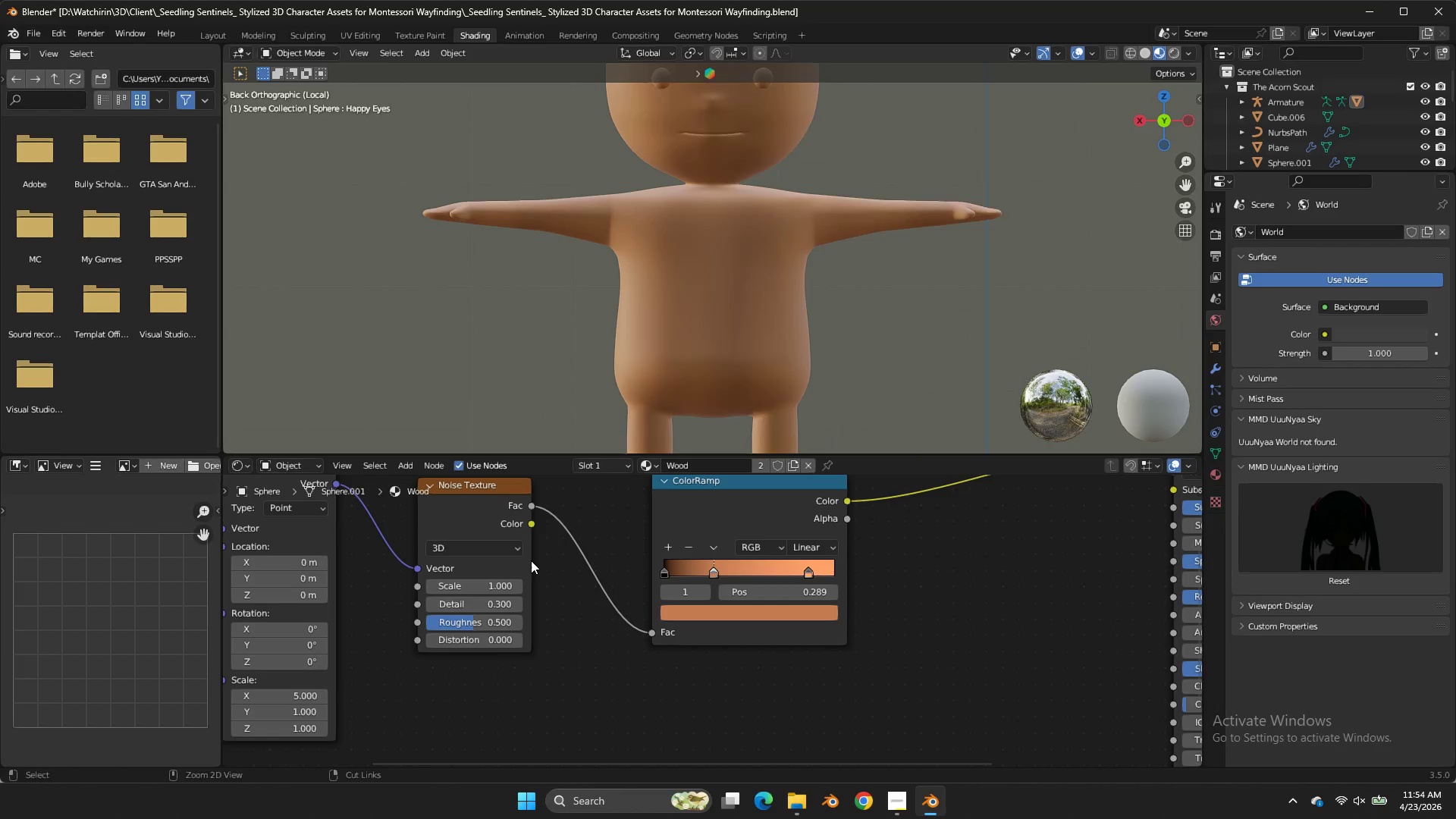 
key(Control+Z)
 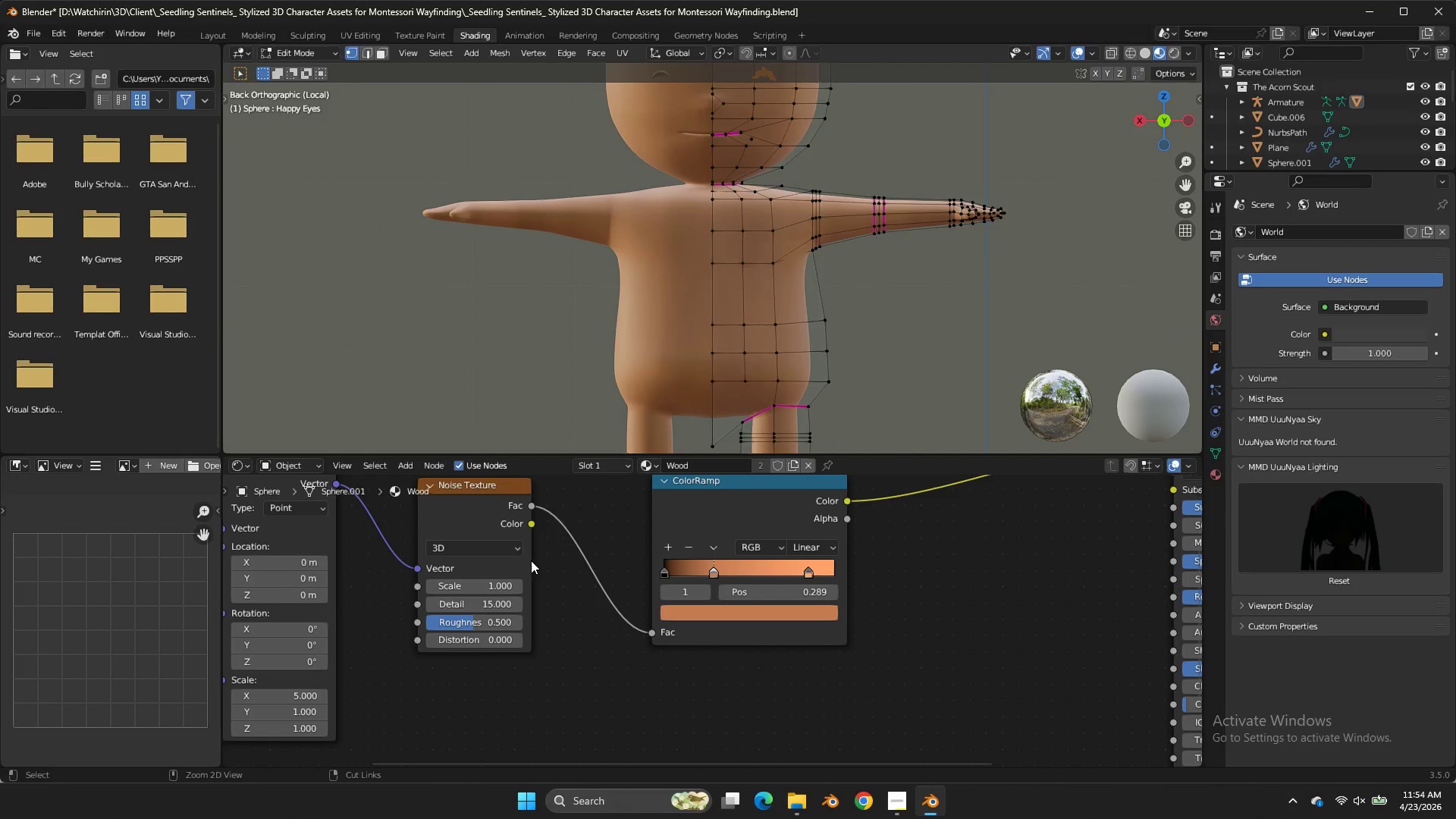 
key(Control+Z)
 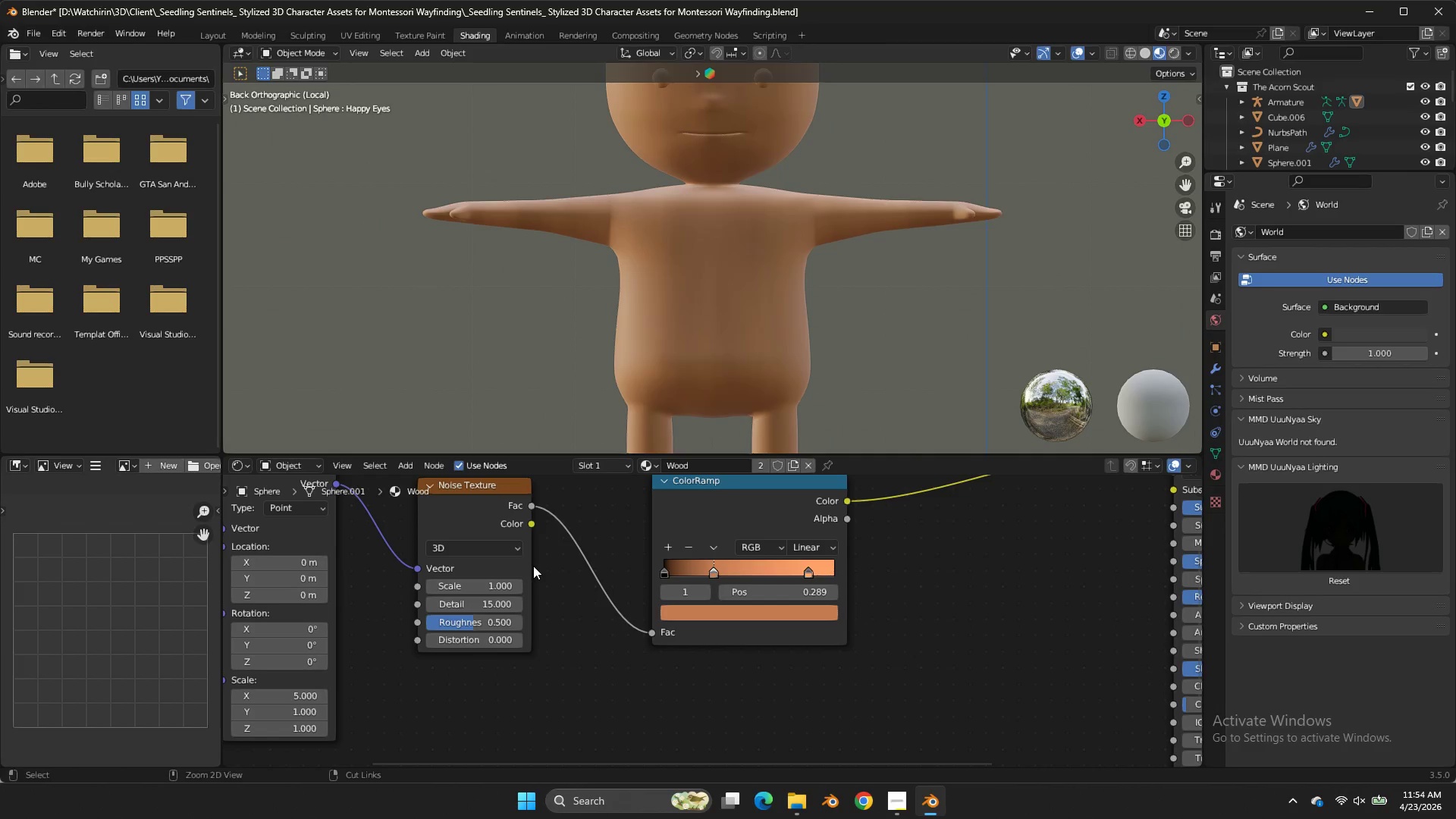 
key(Control+Z)
 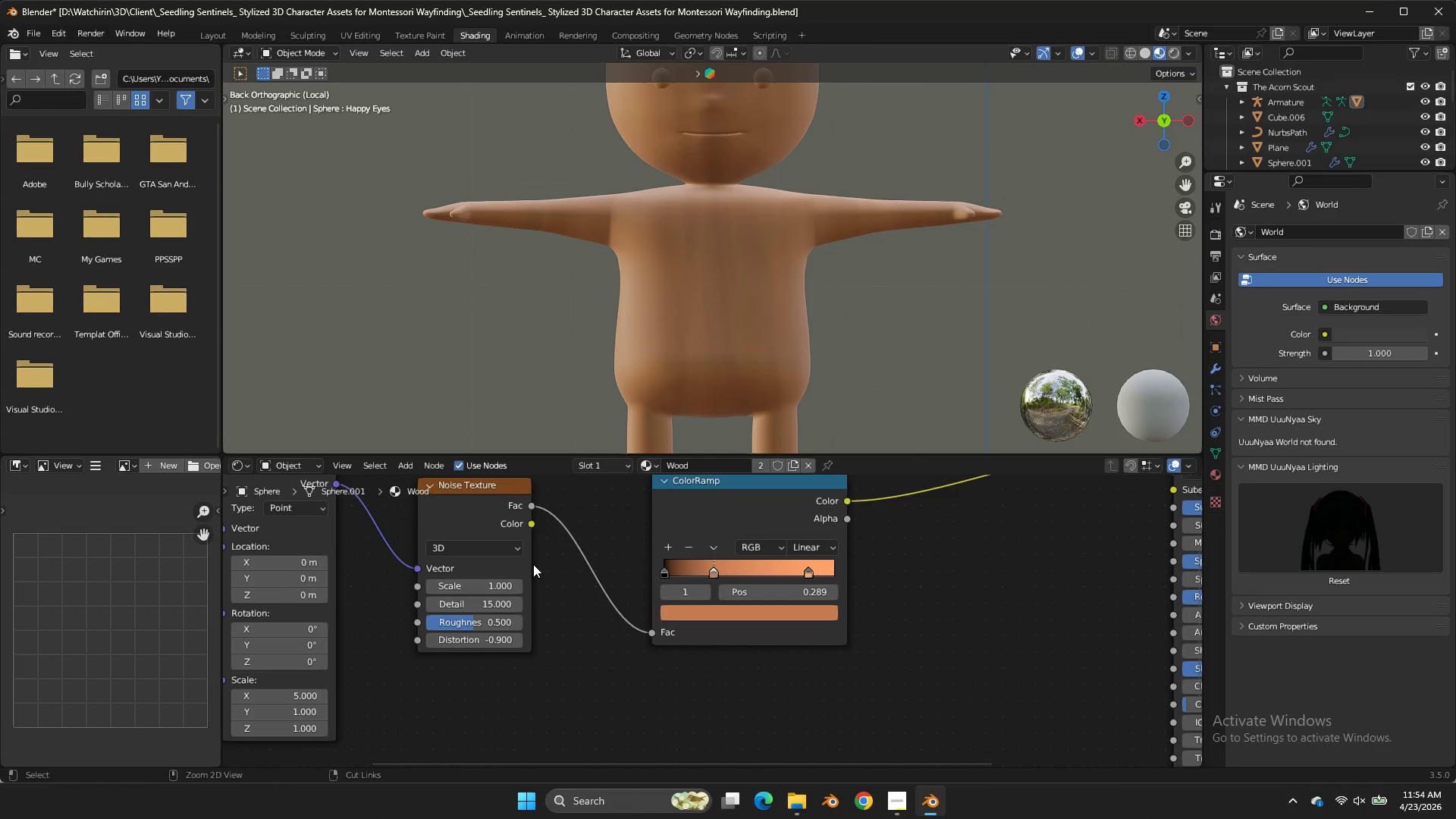 
key(Control+Z)
 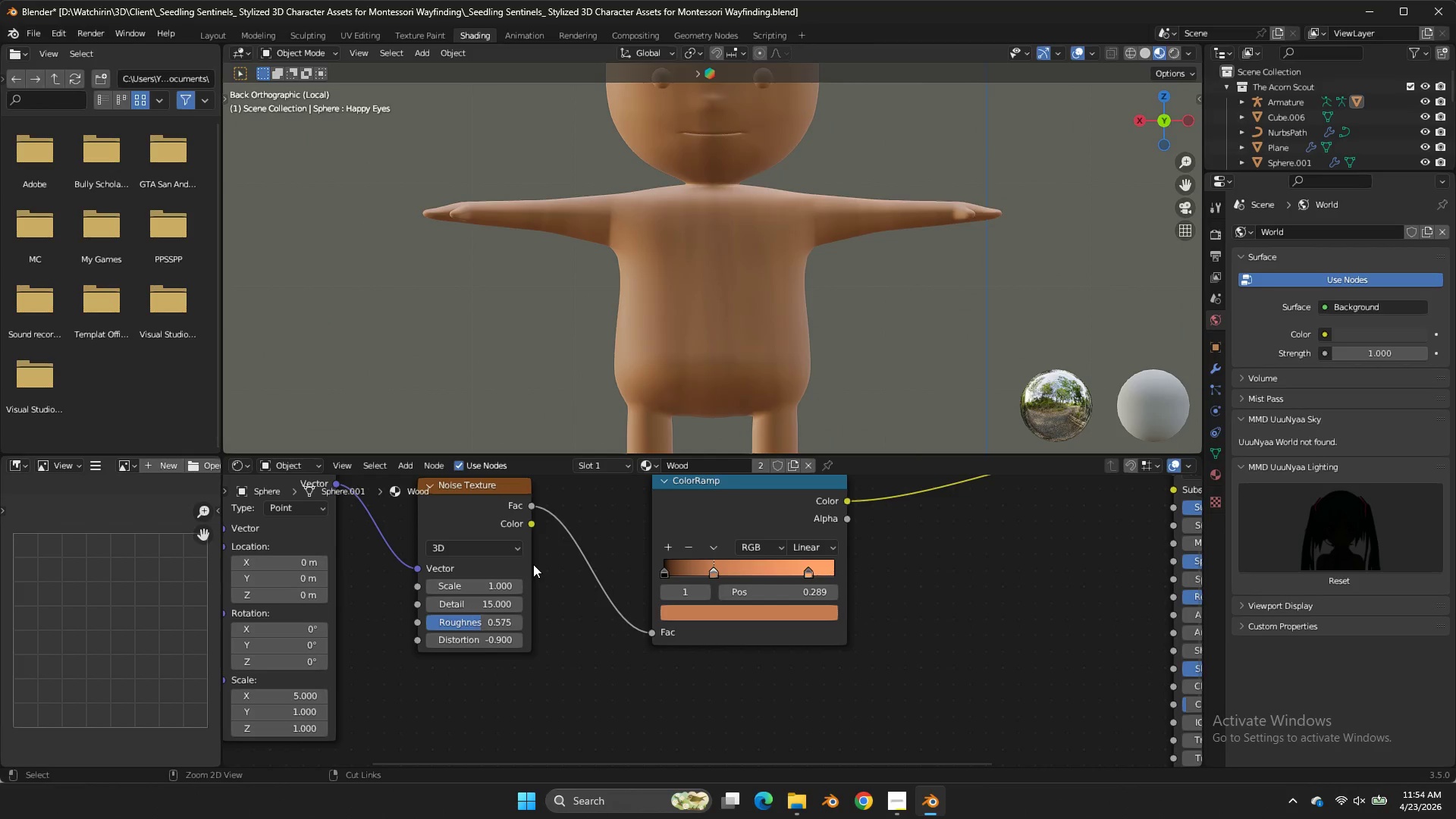 
key(Control+Z)
 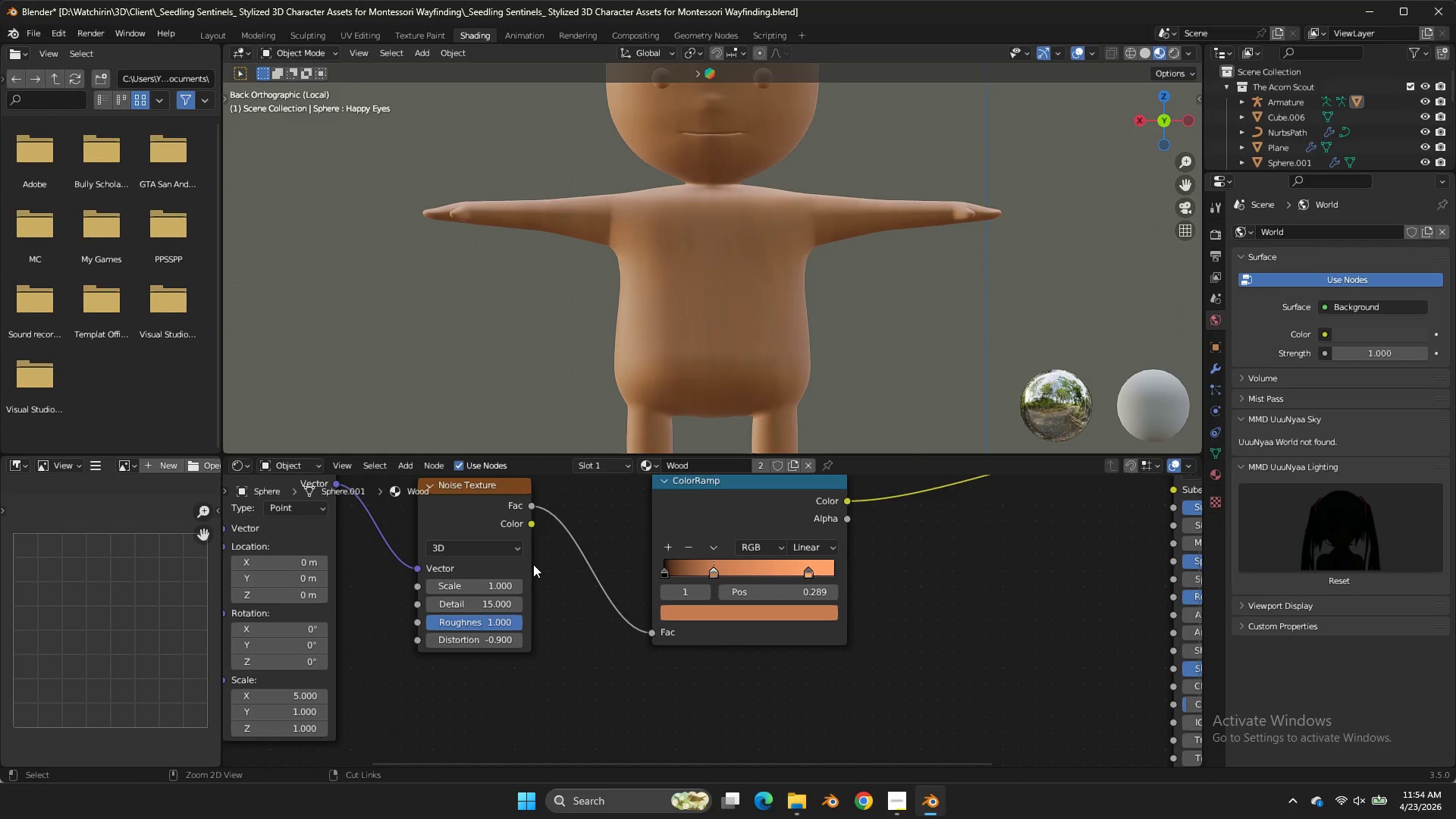 
key(Control+Z)
 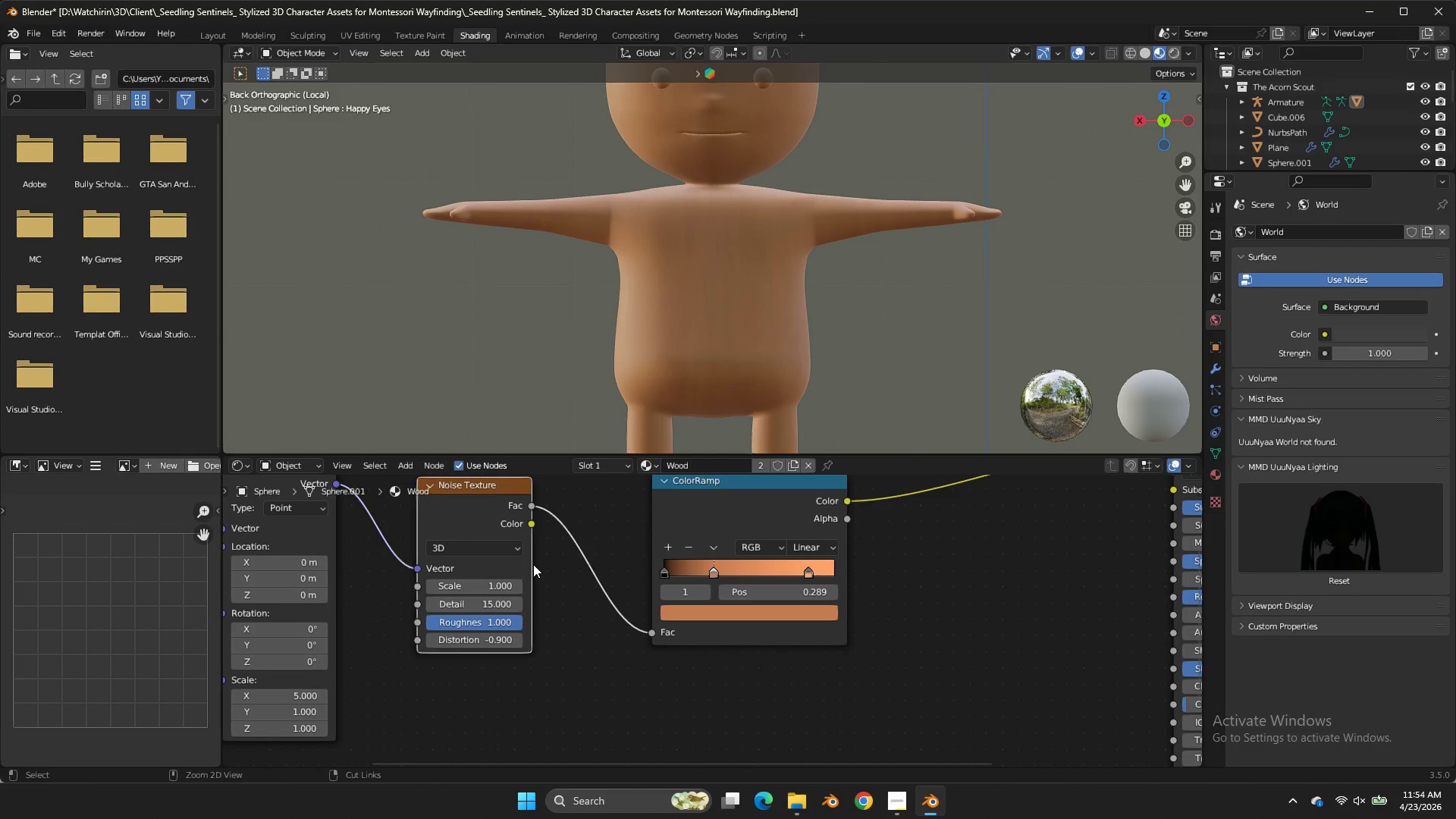 
key(Control+Z)
 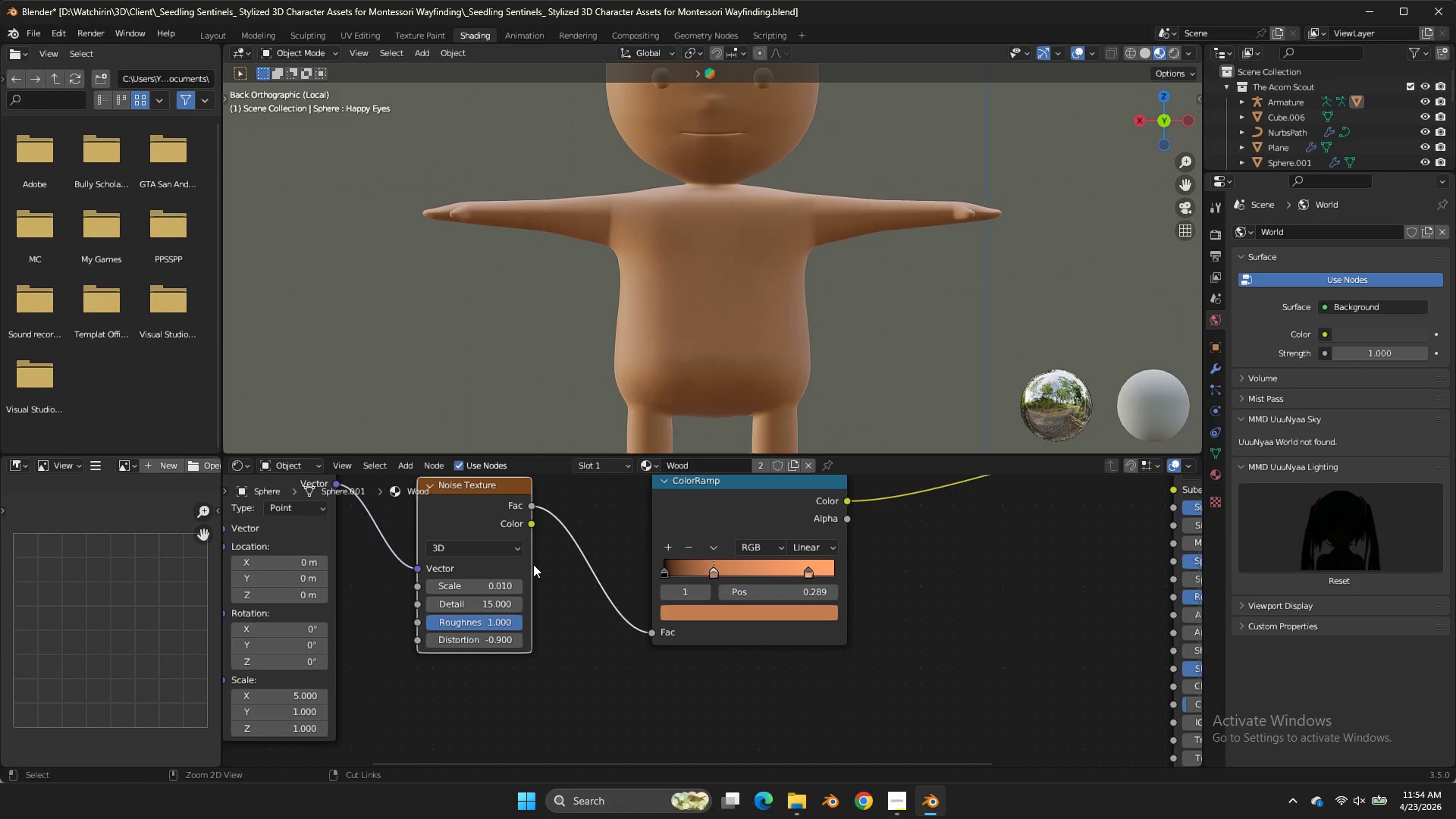 
key(Control+Z)
 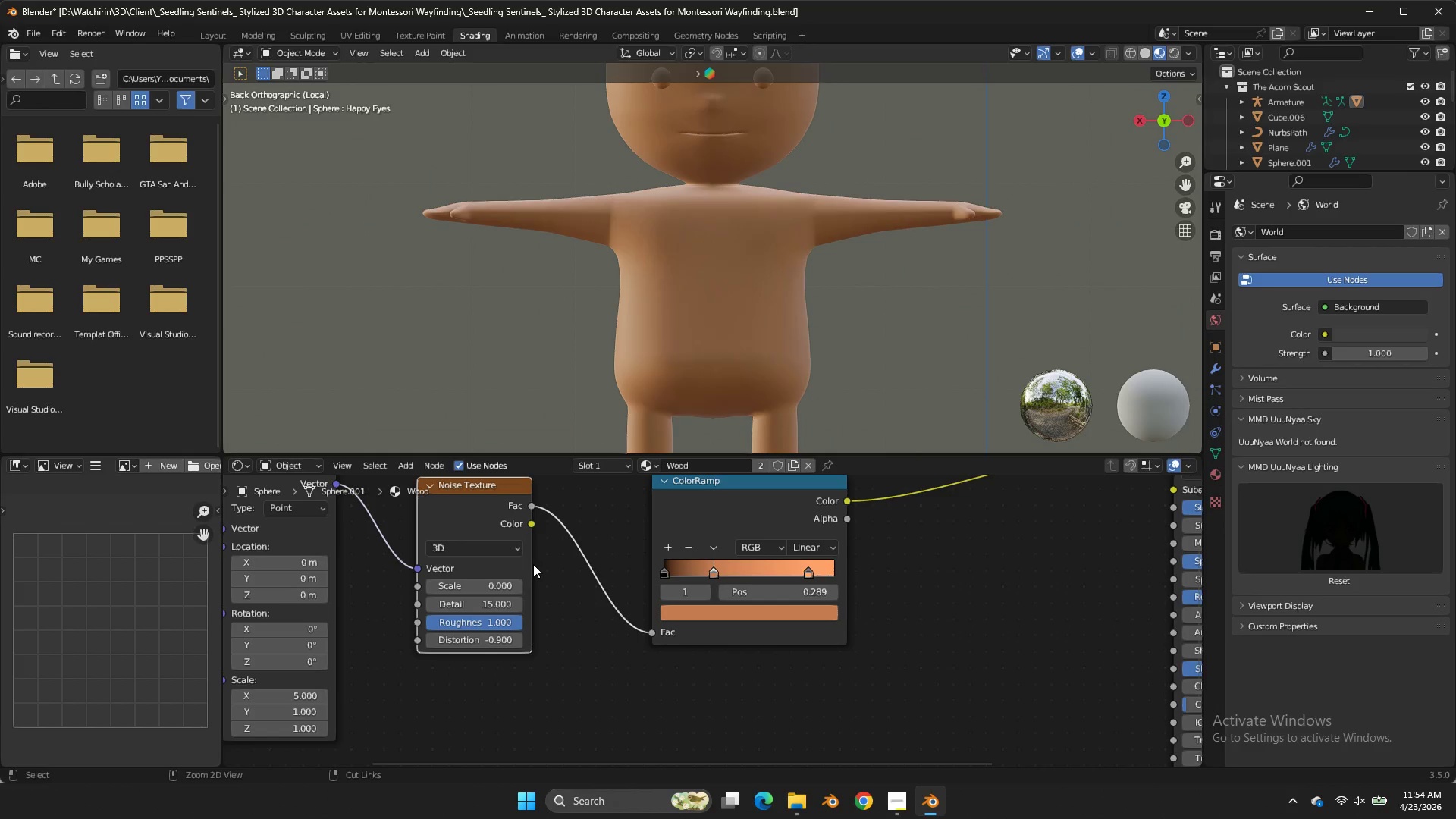 
key(Control+Z)
 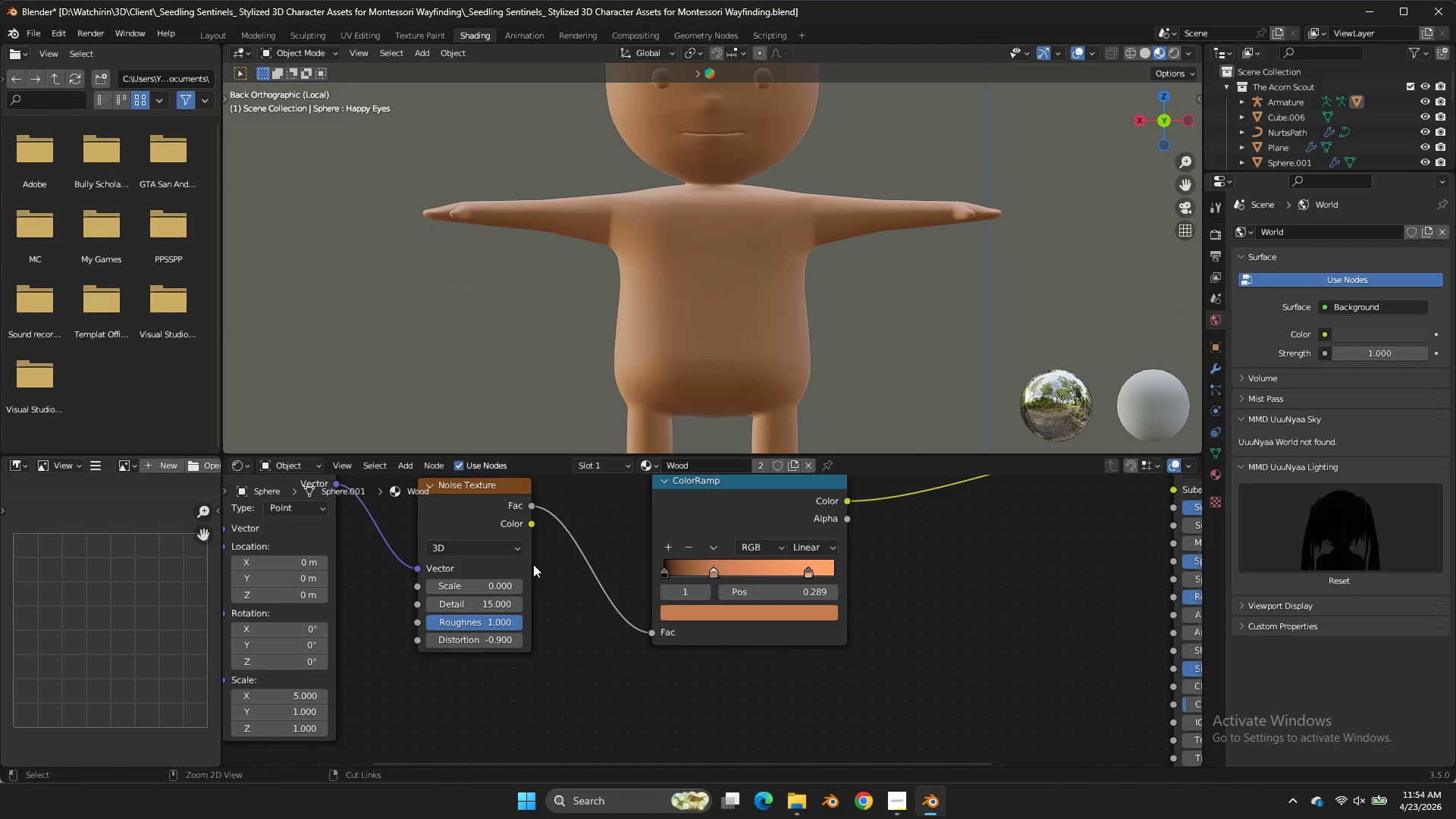 
key(Control+Z)
 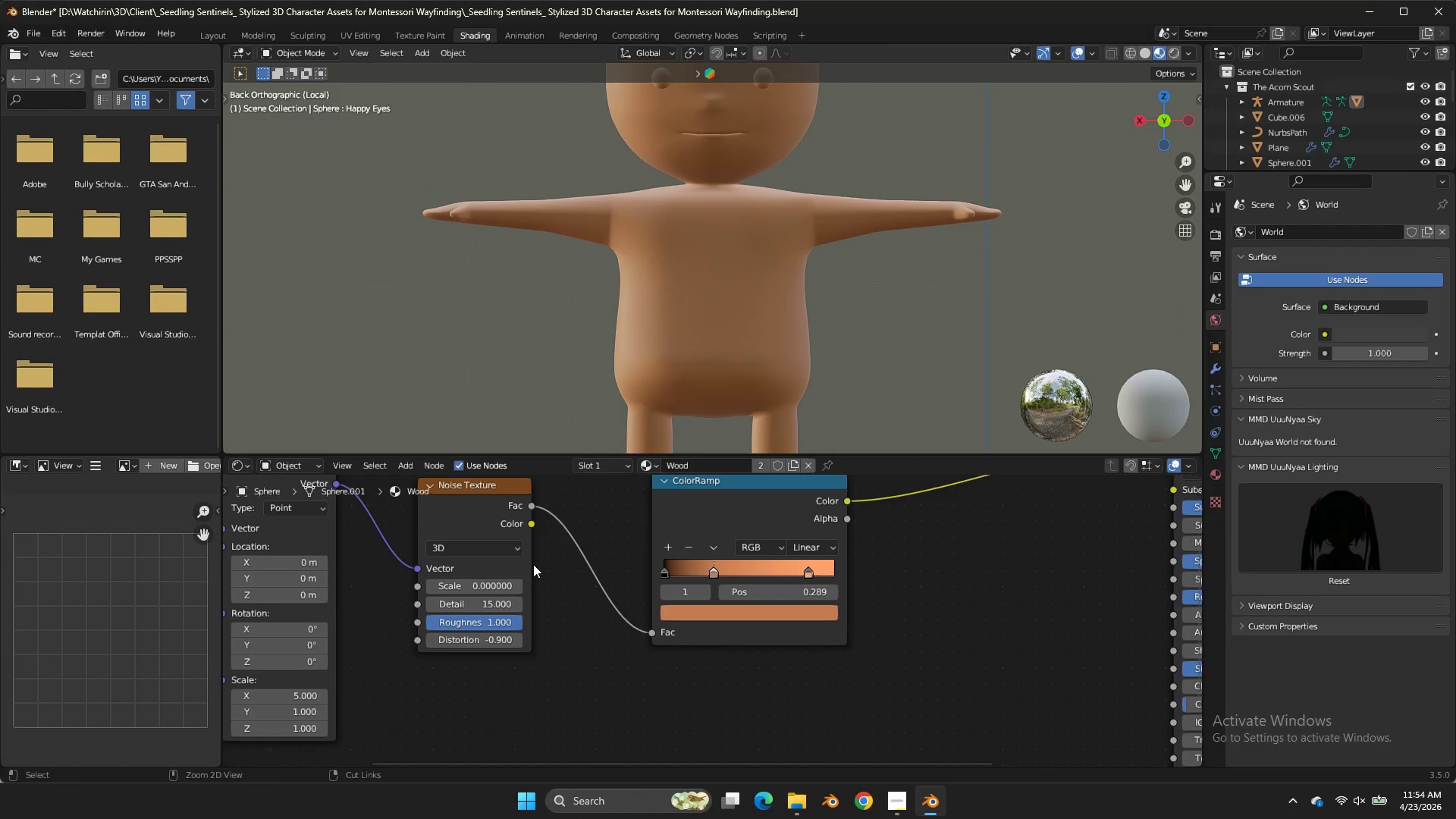 
key(Control+Z)
 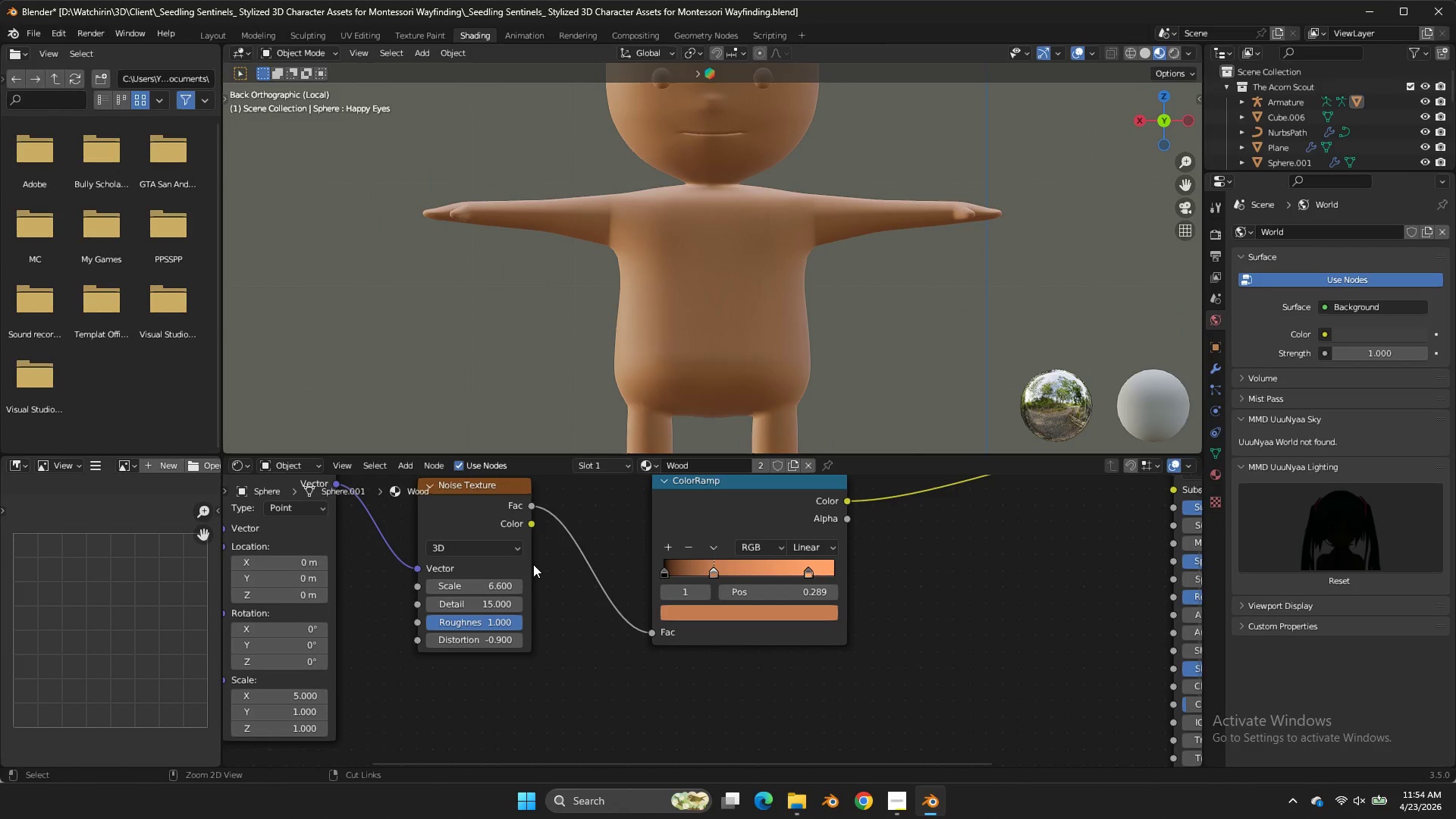 
key(Control+Z)
 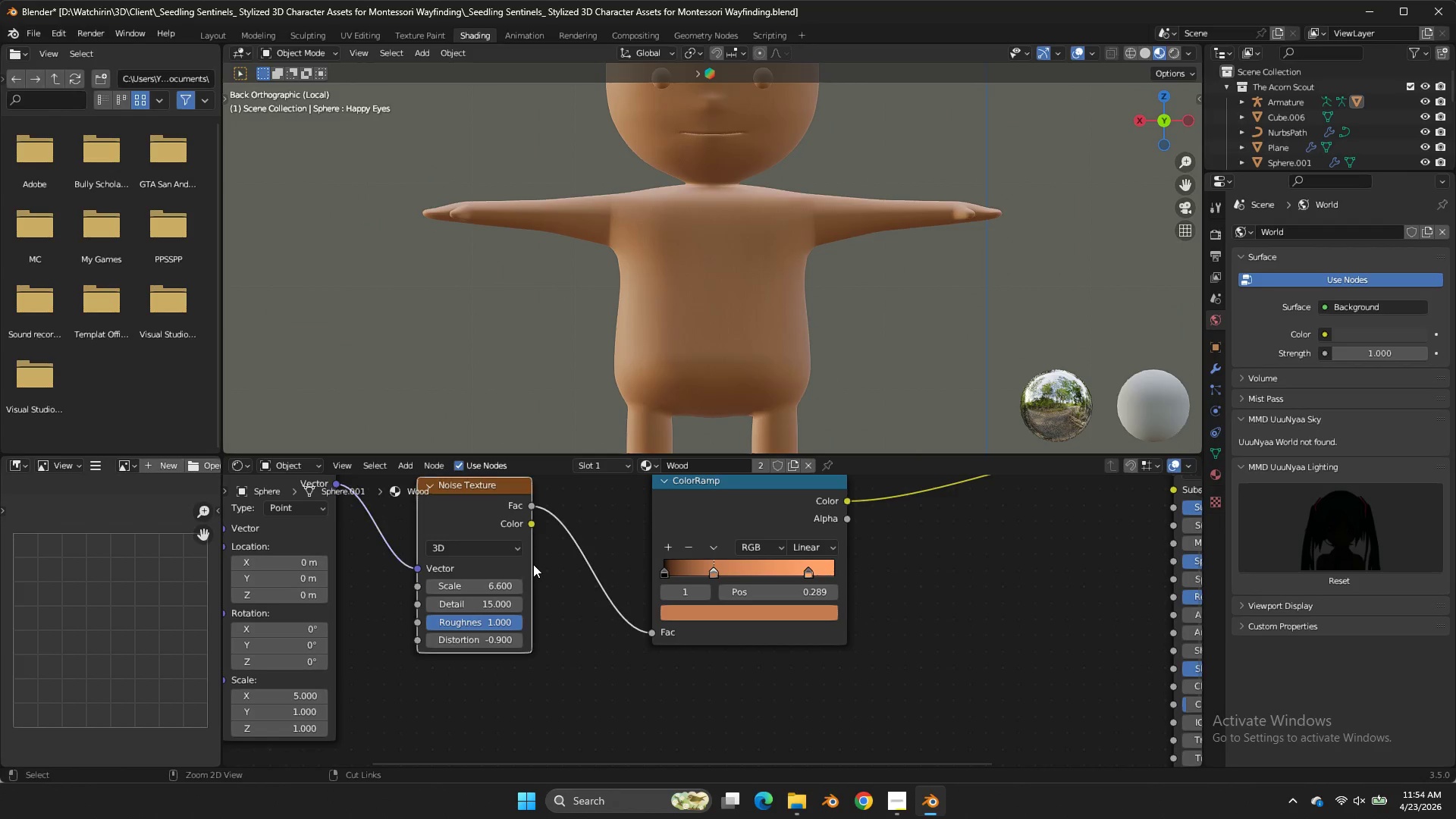 
key(Control+Z)
 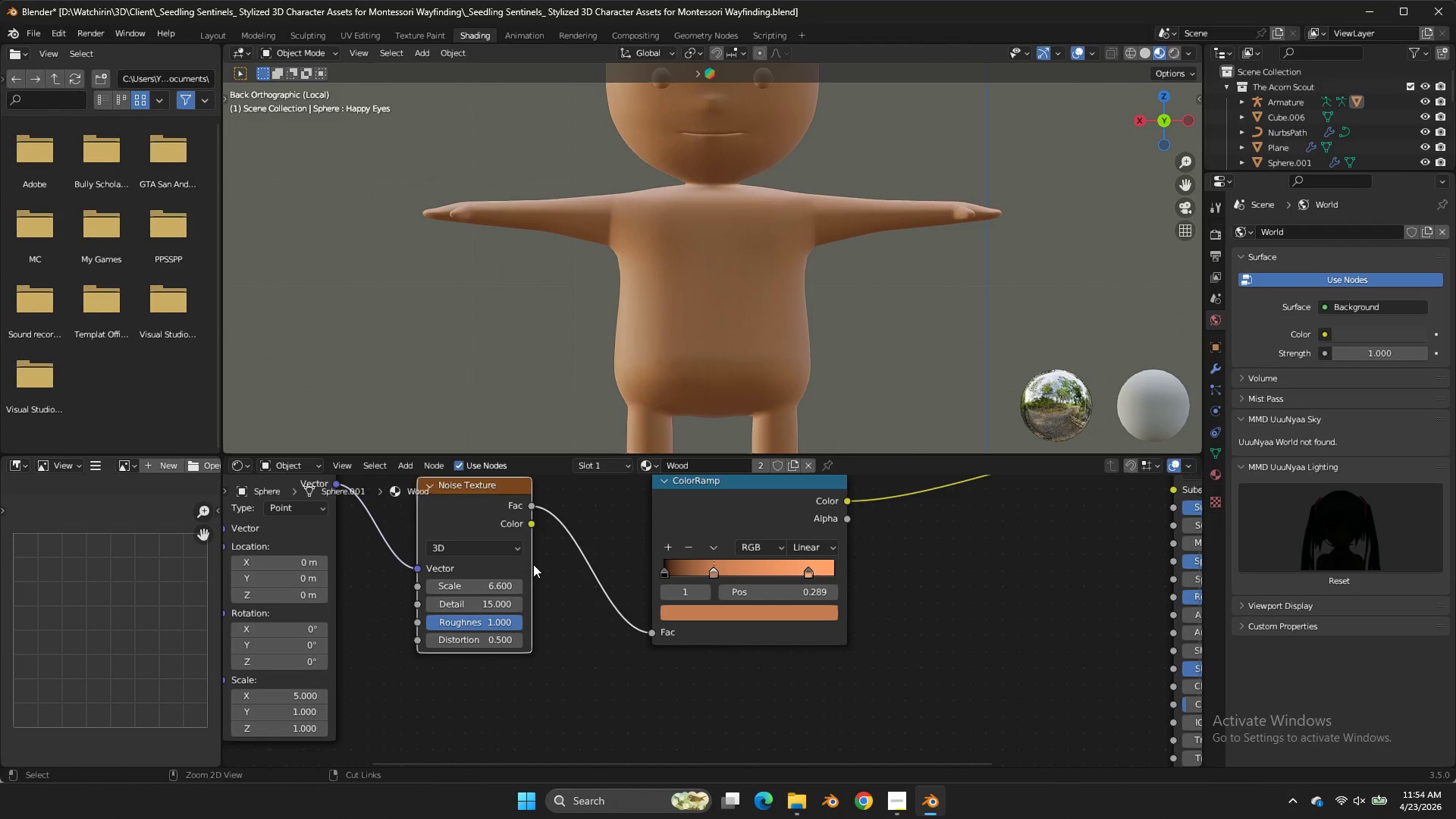 
key(Control+Z)
 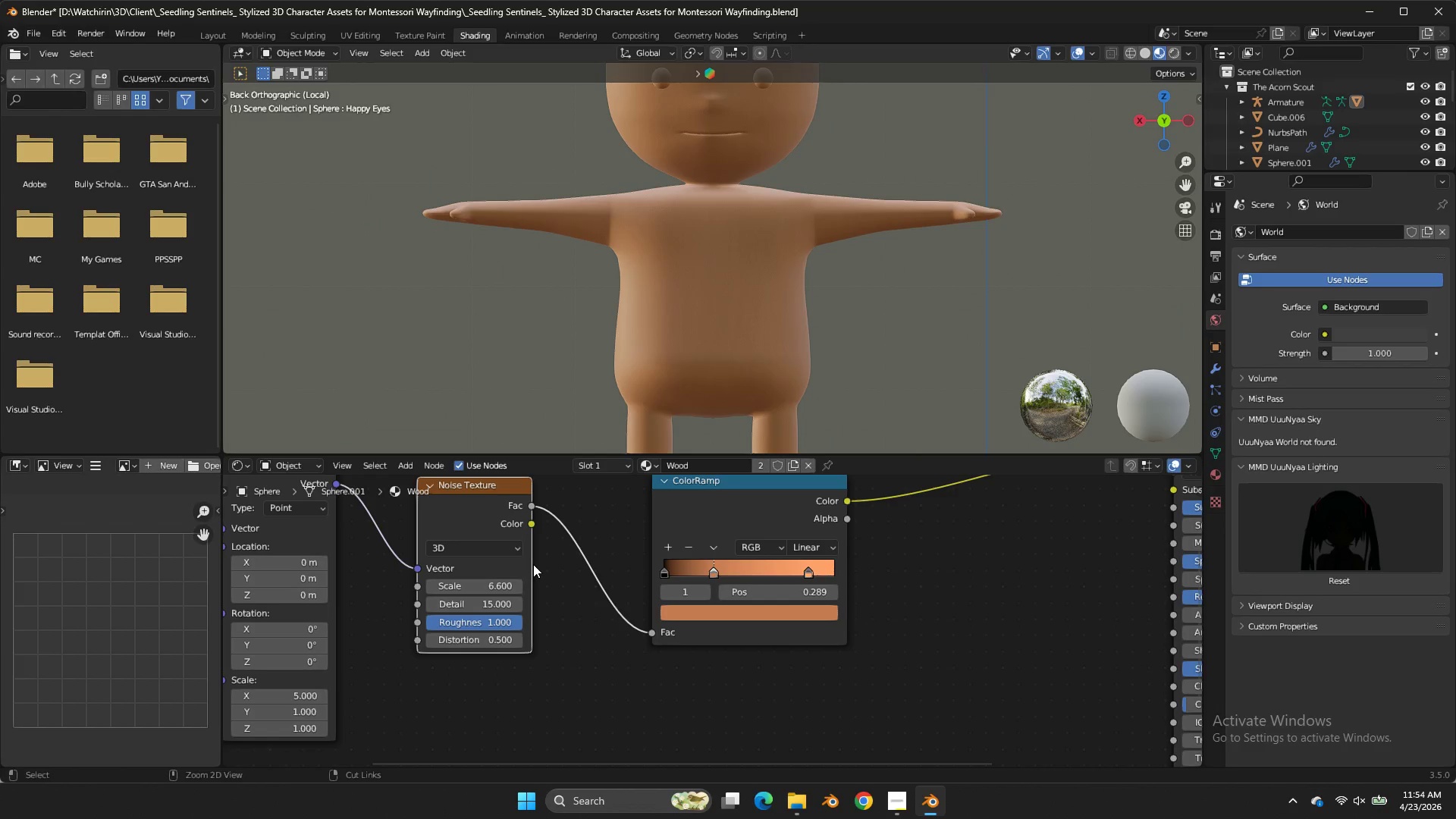 
key(Control+Z)
 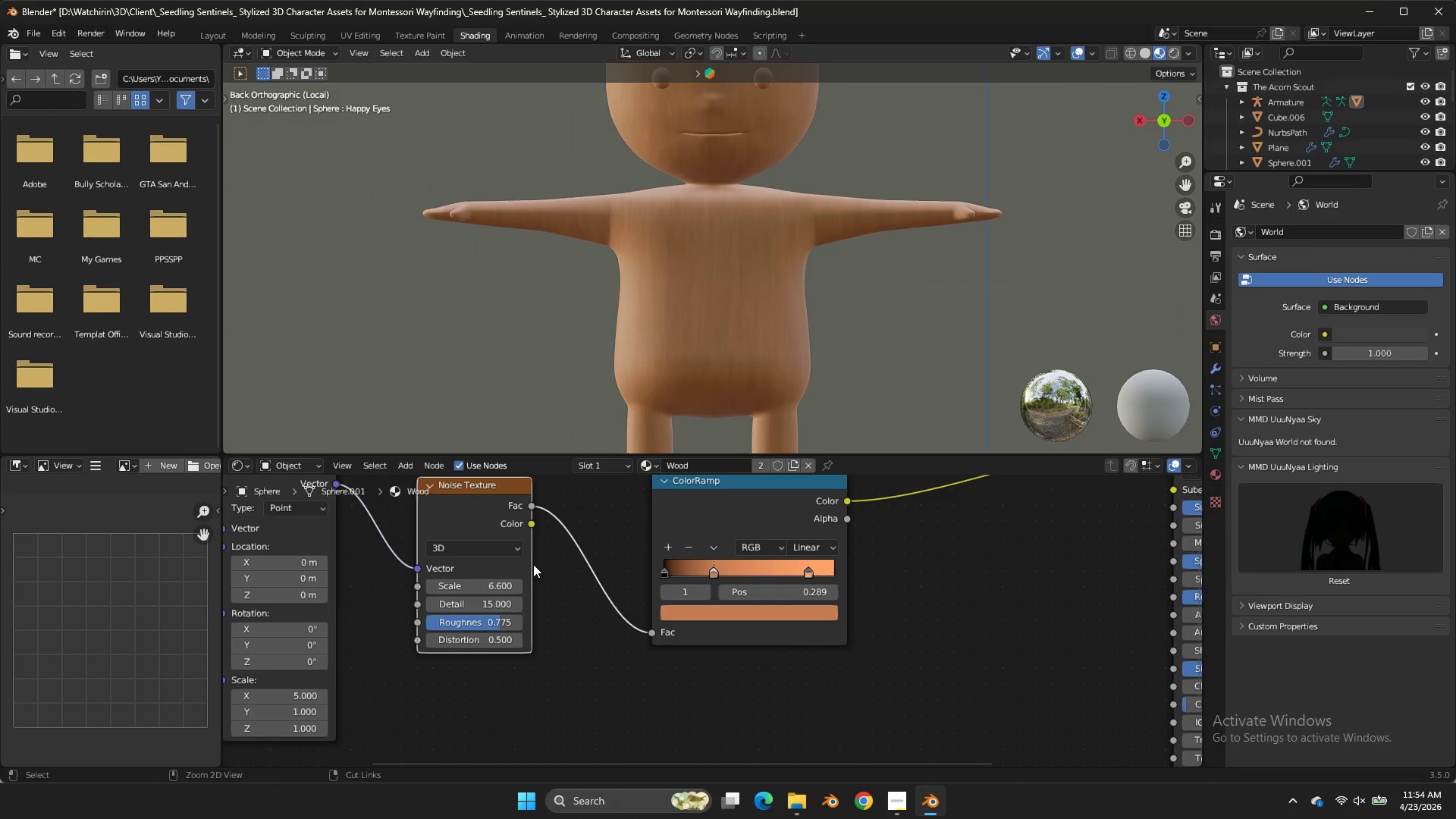 
key(Control+Z)
 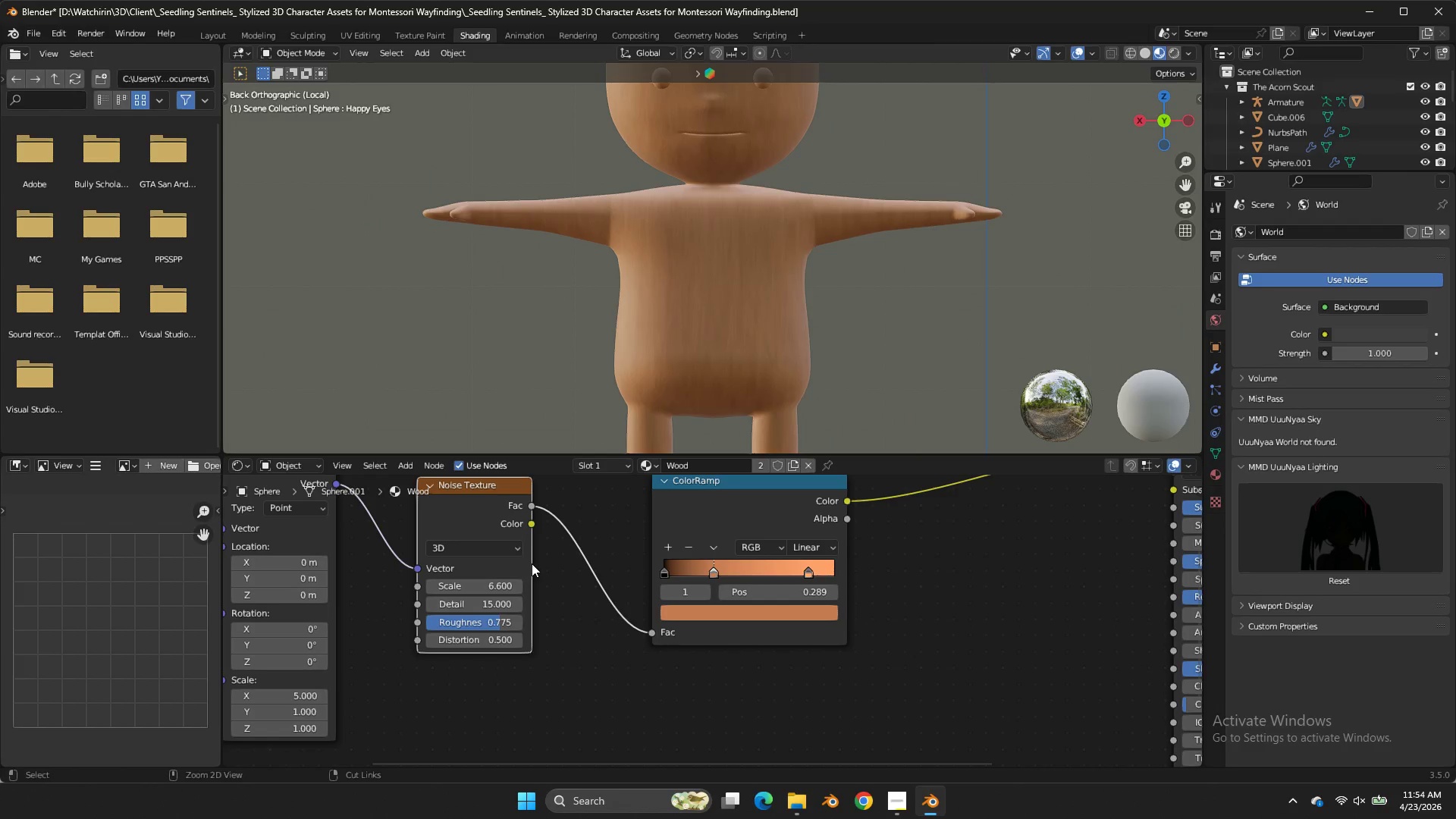 
key(Control+Z)
 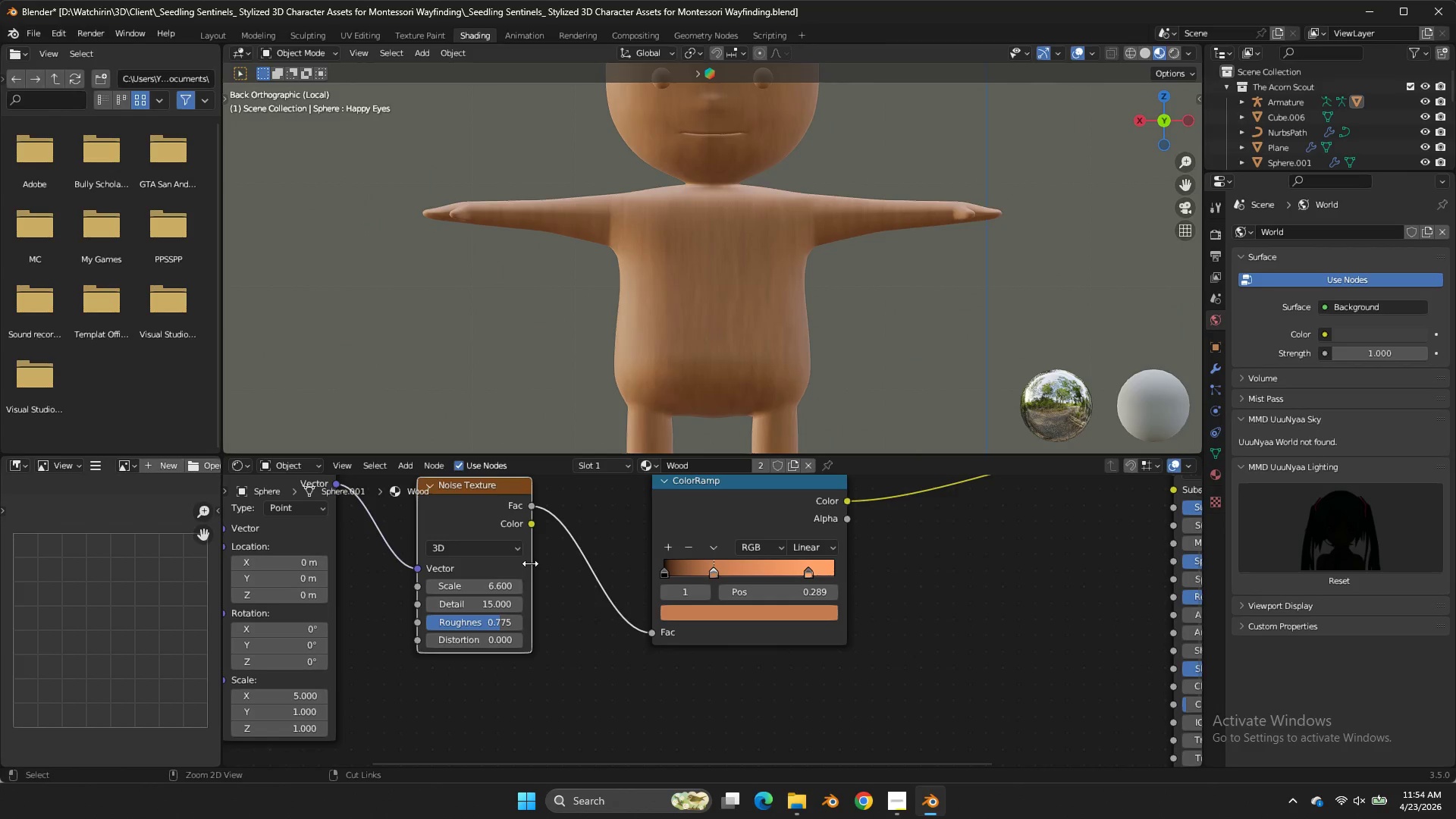 
key(Control+Z)
 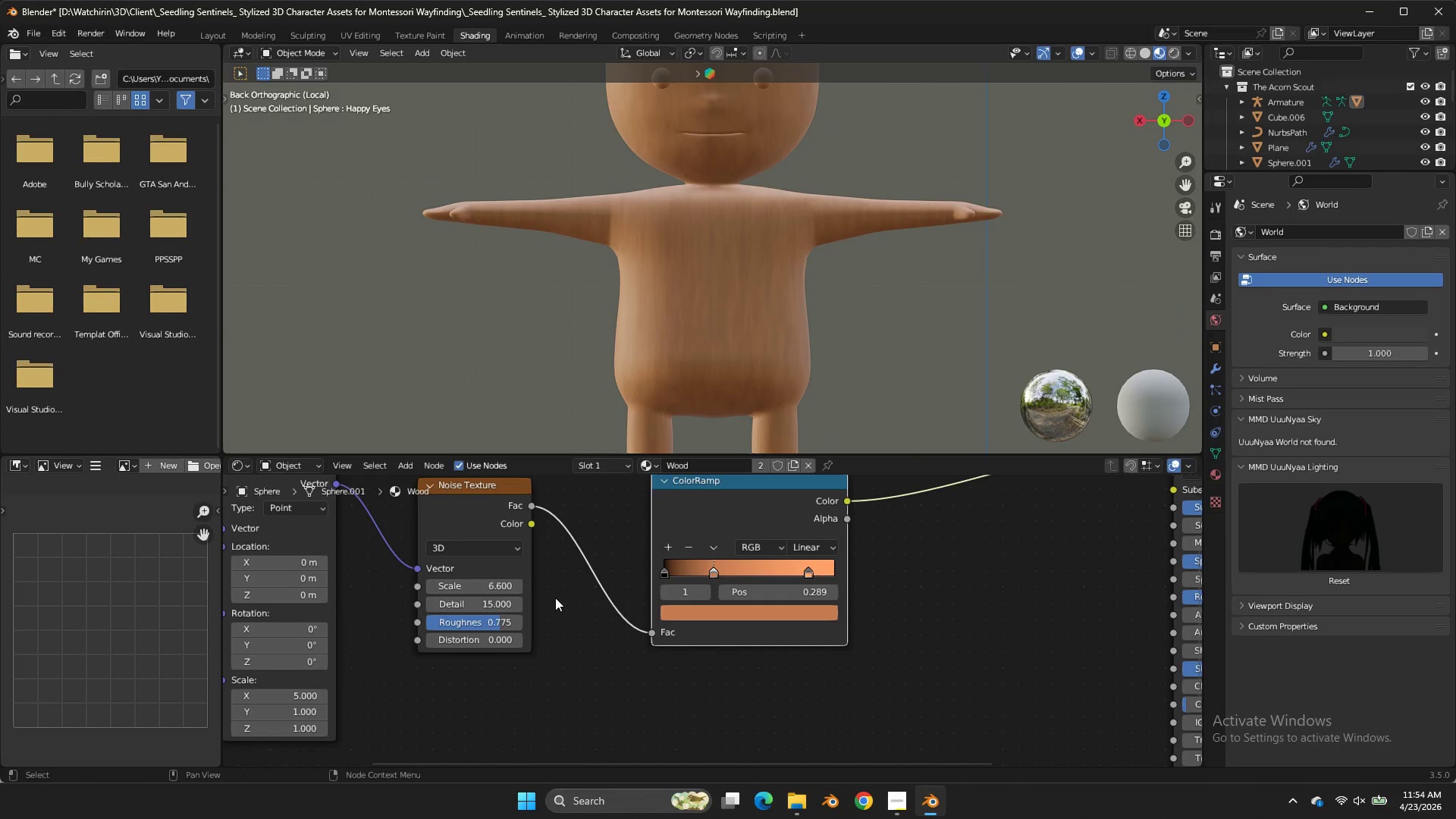 
double_click([555, 598])
 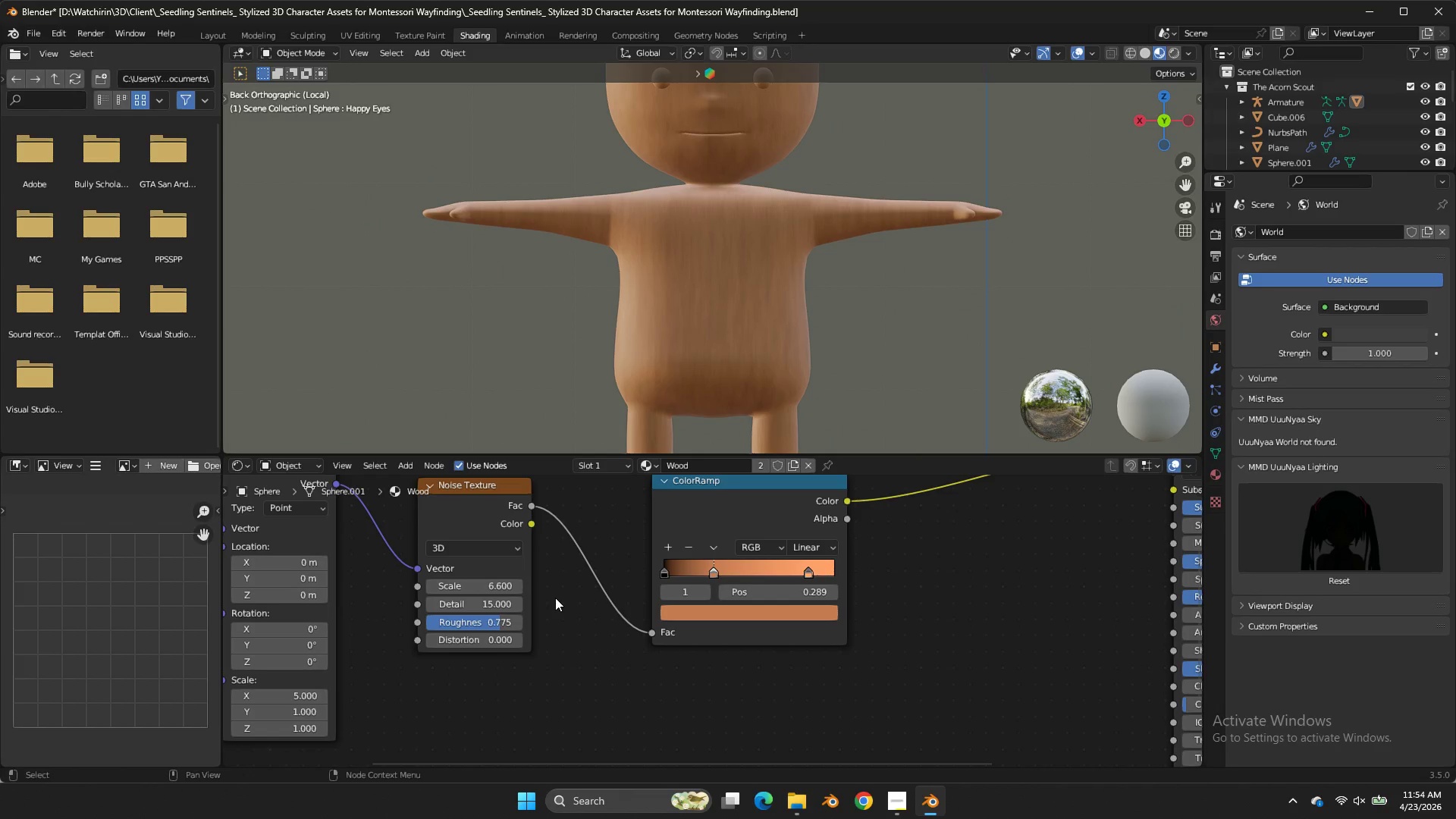 
key(Tab)
 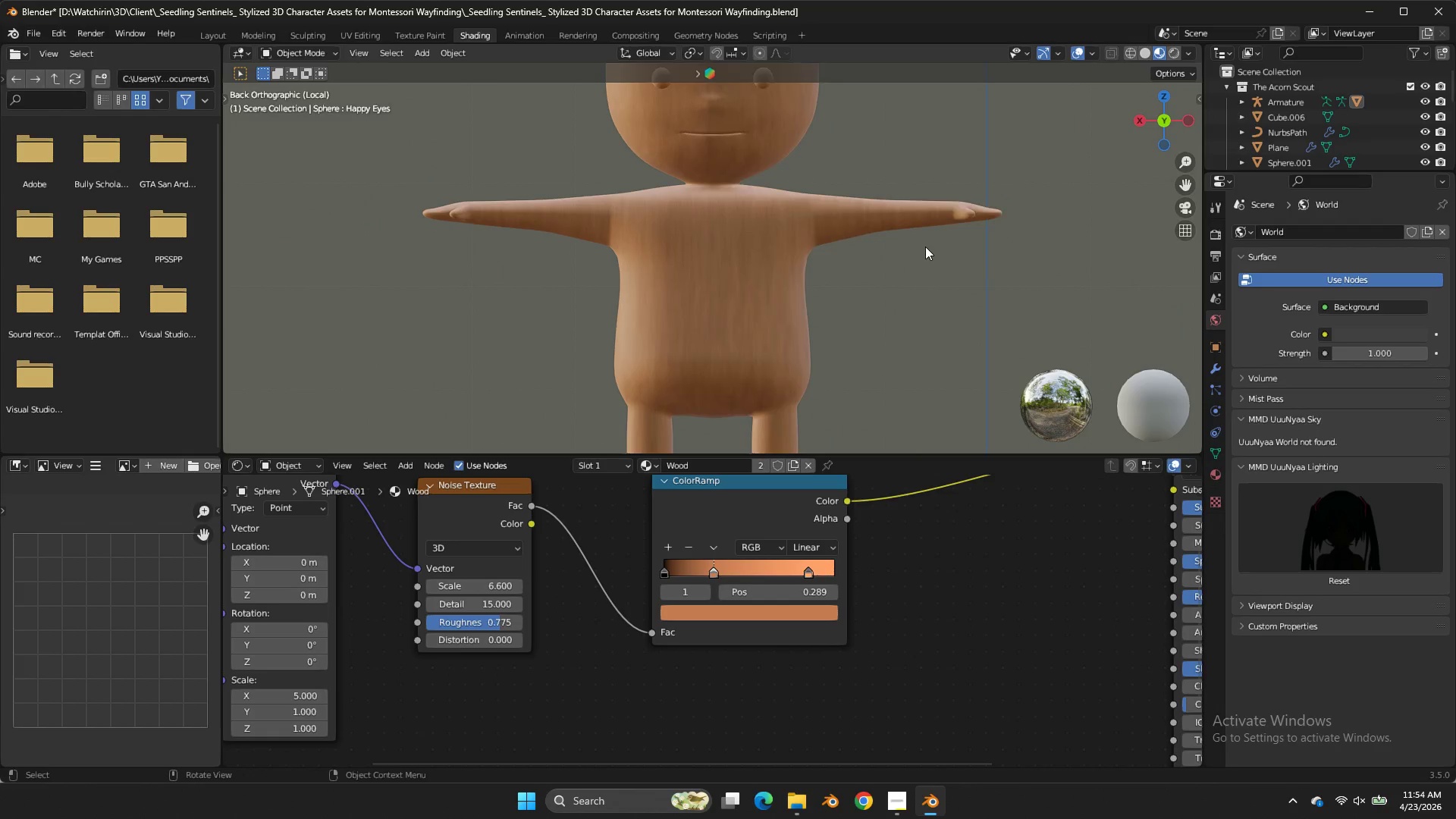 
key(Tab)
 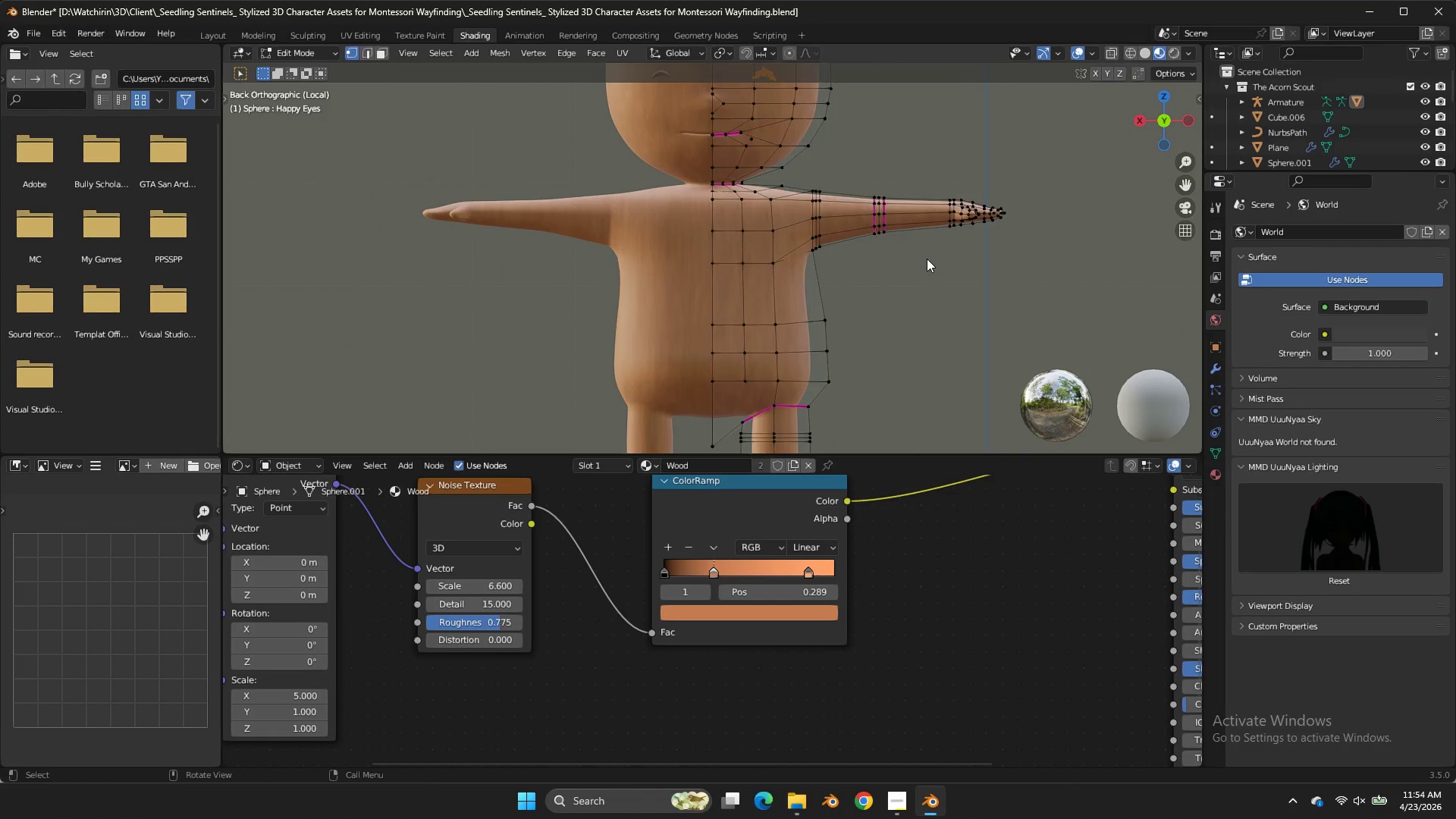 
key(Tab)
 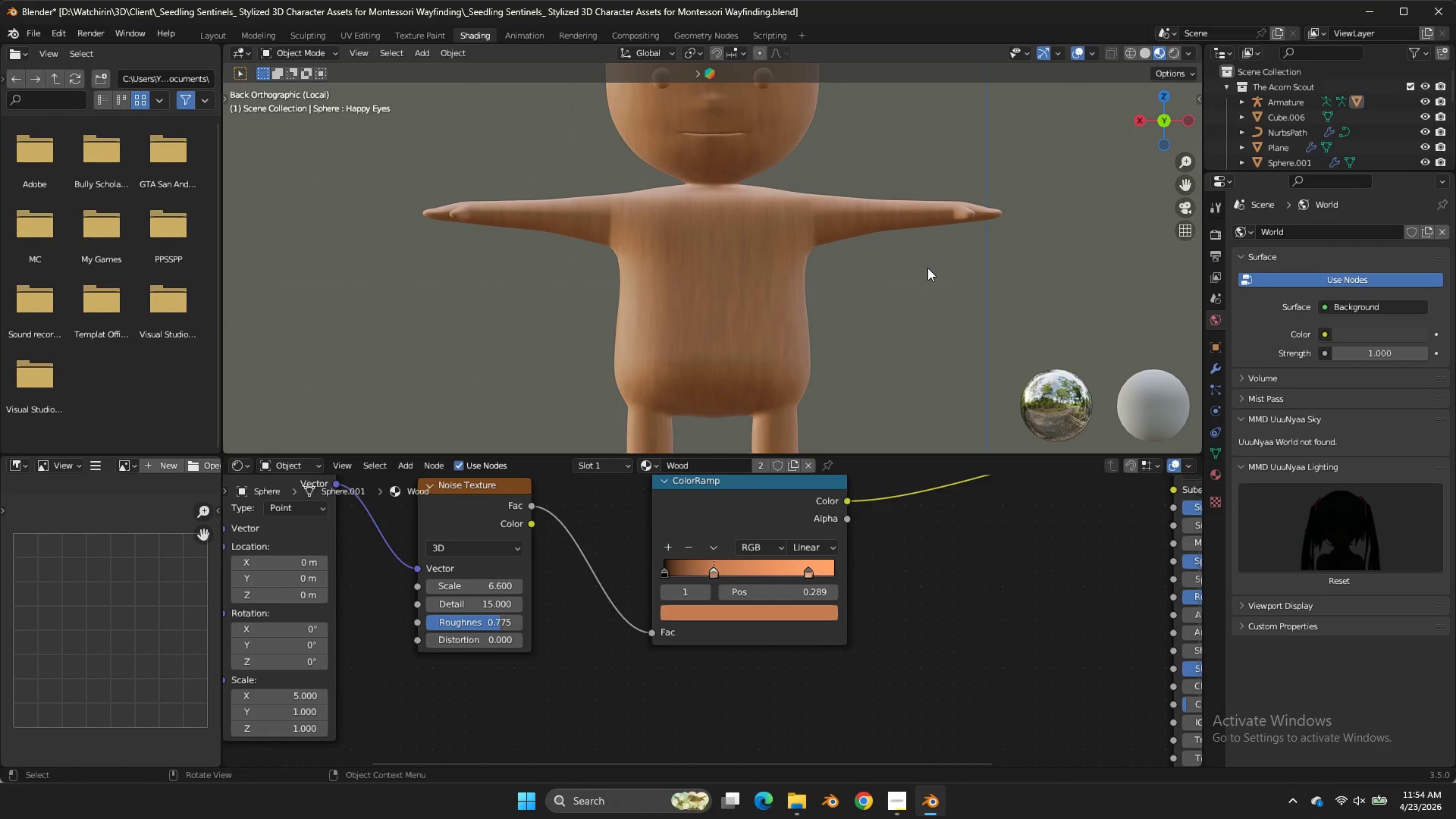 
double_click([927, 268])
 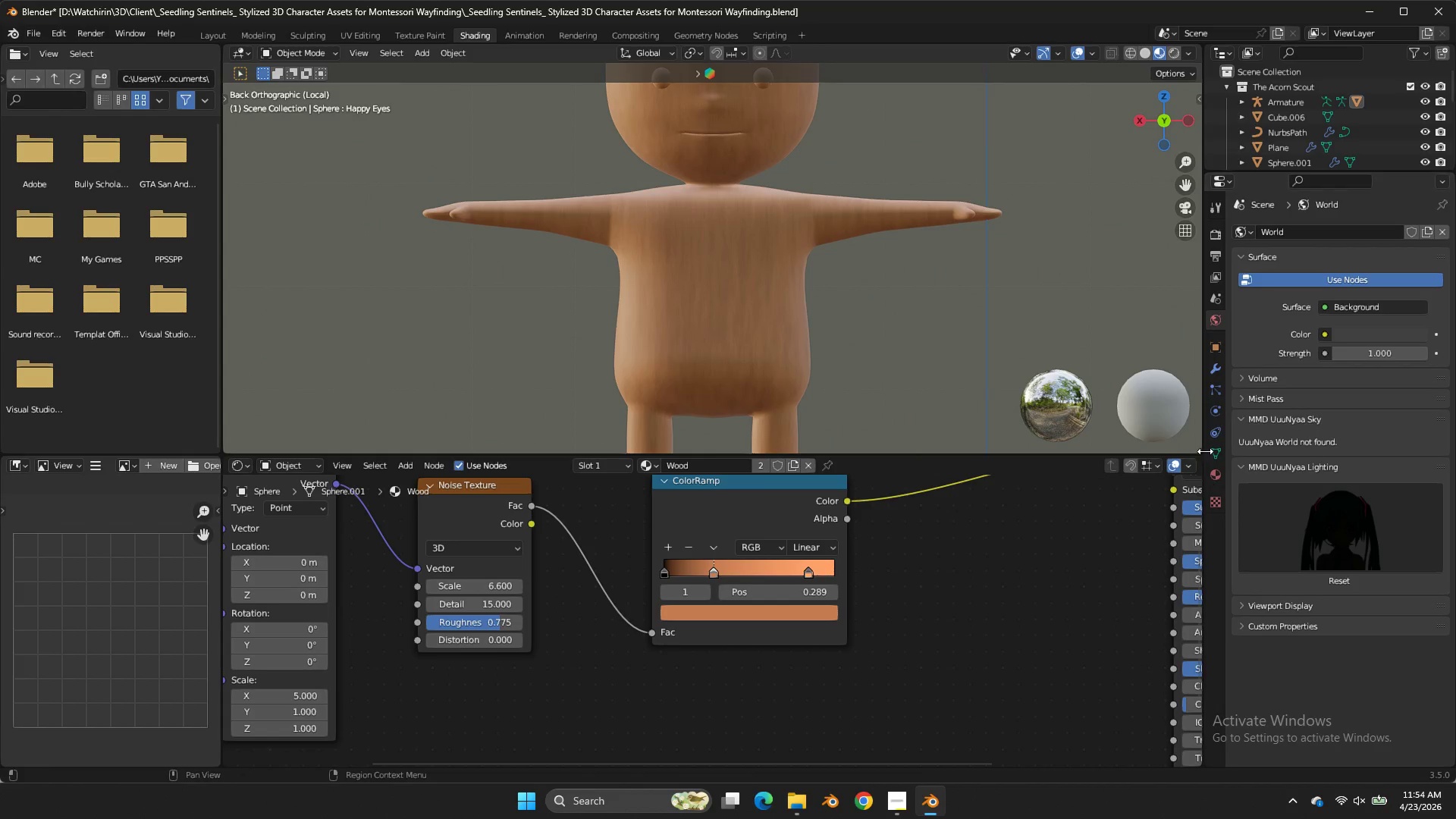 
left_click([1217, 447])
 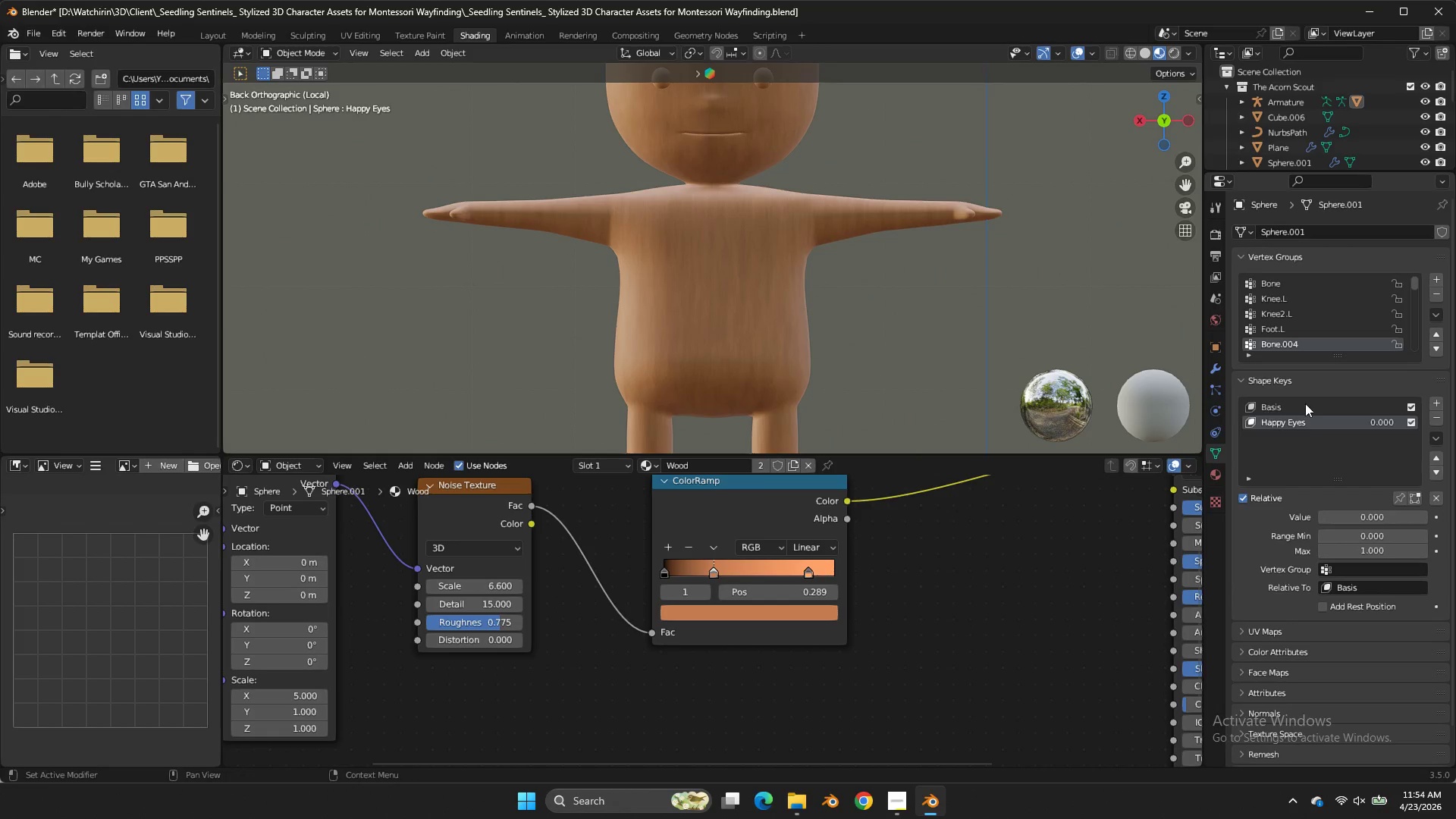 
double_click([1217, 447])
 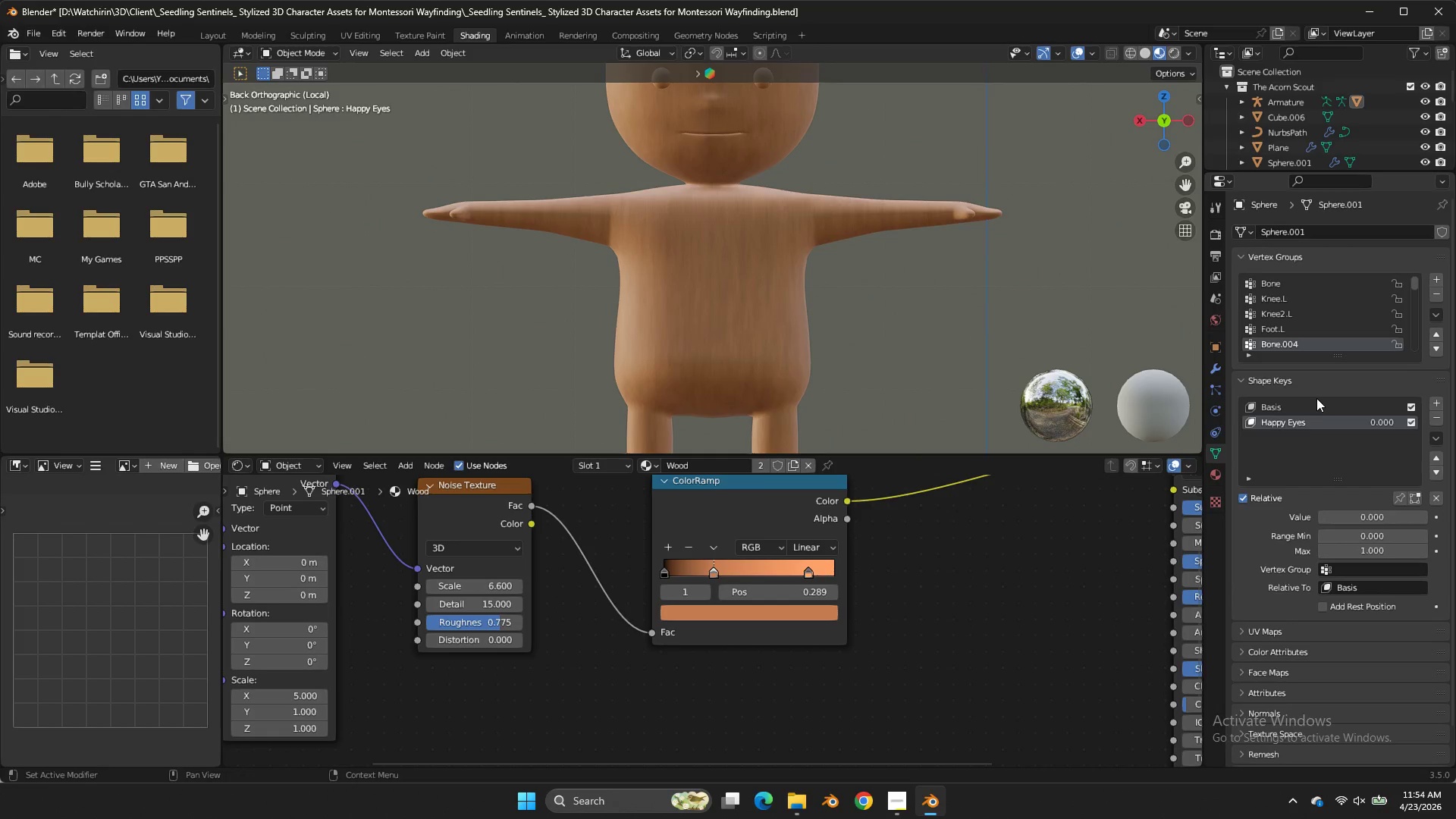 
triple_click([1319, 403])
 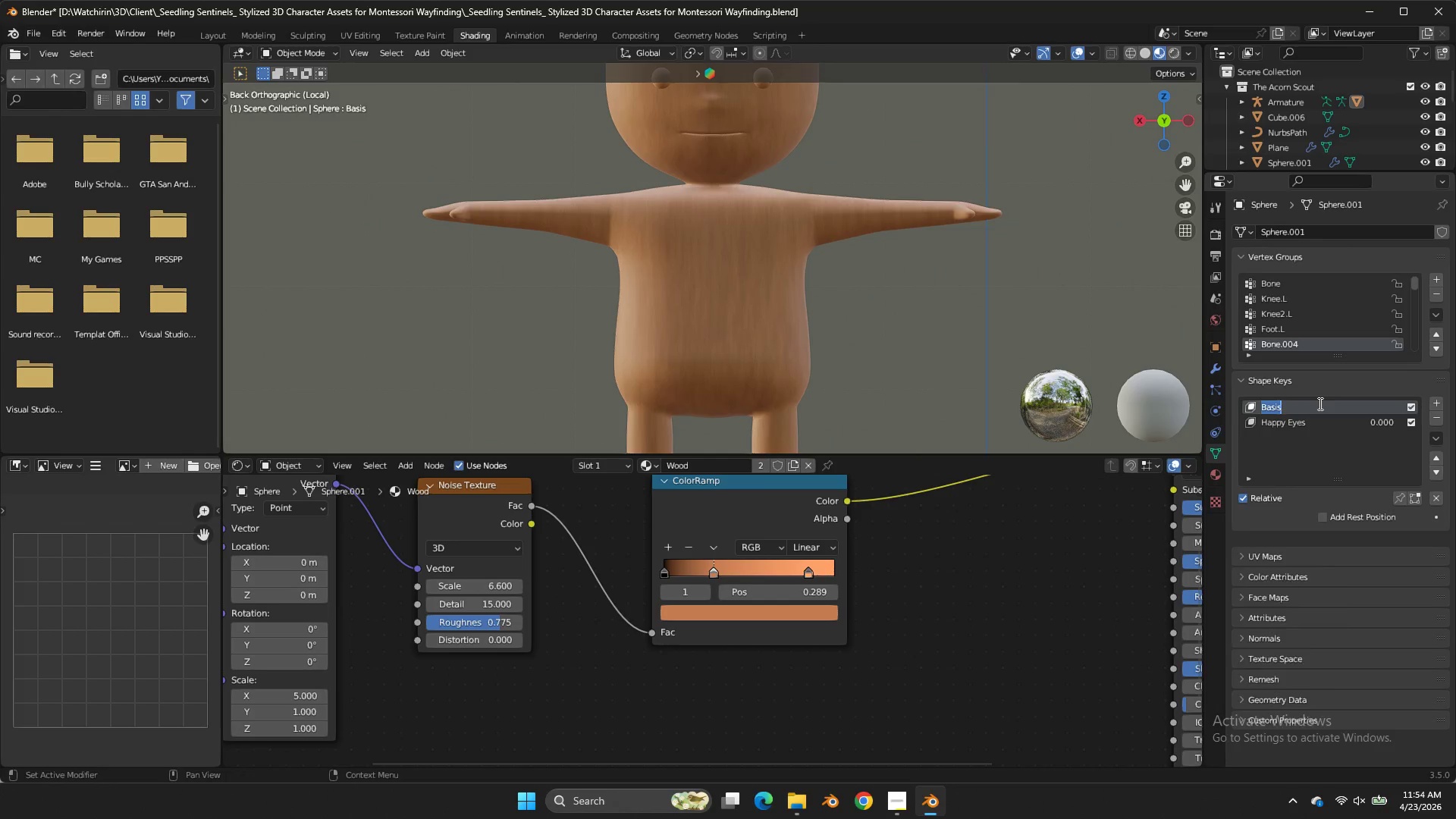 
triple_click([1319, 403])
 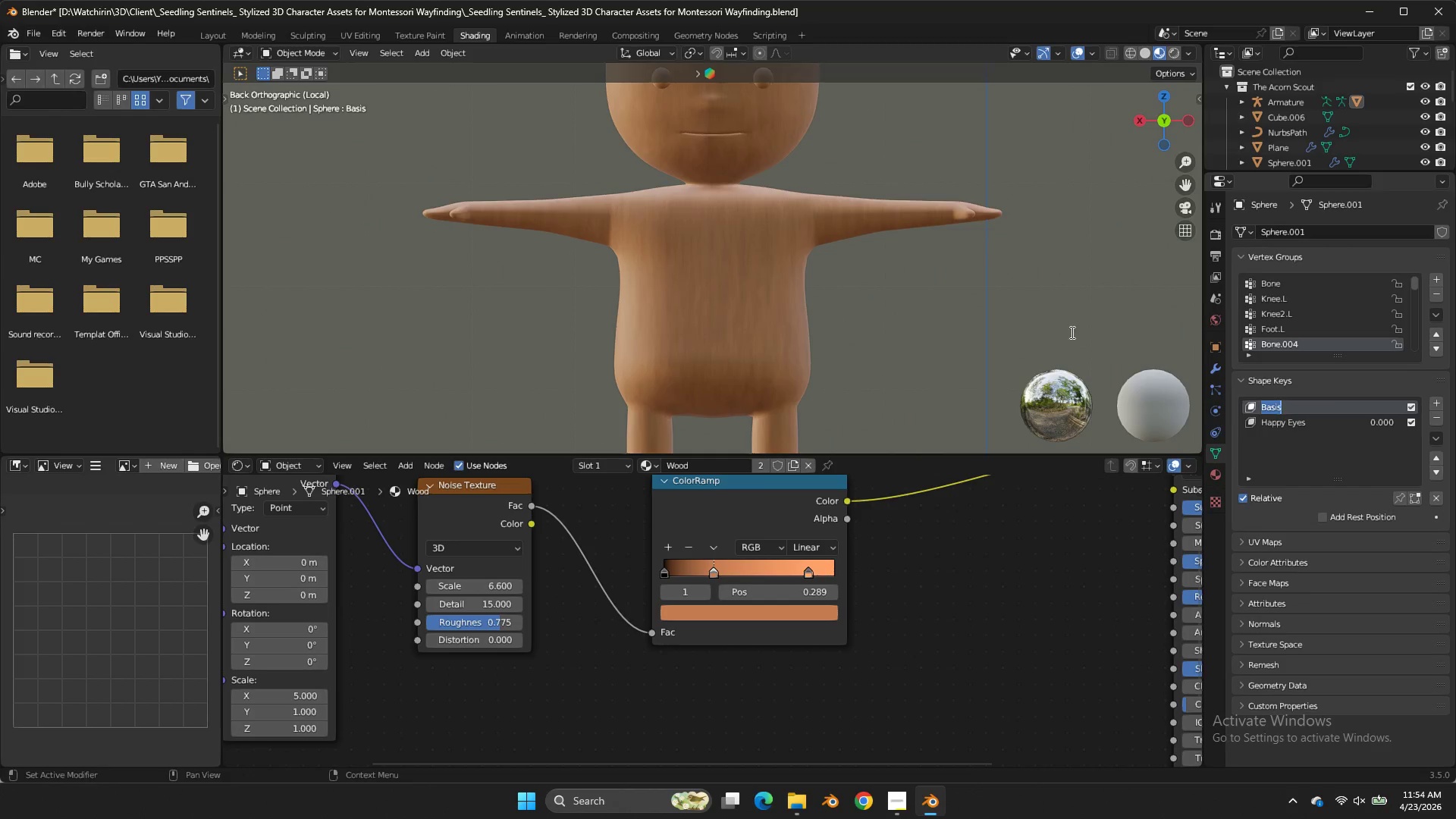 
triple_click([1071, 332])
 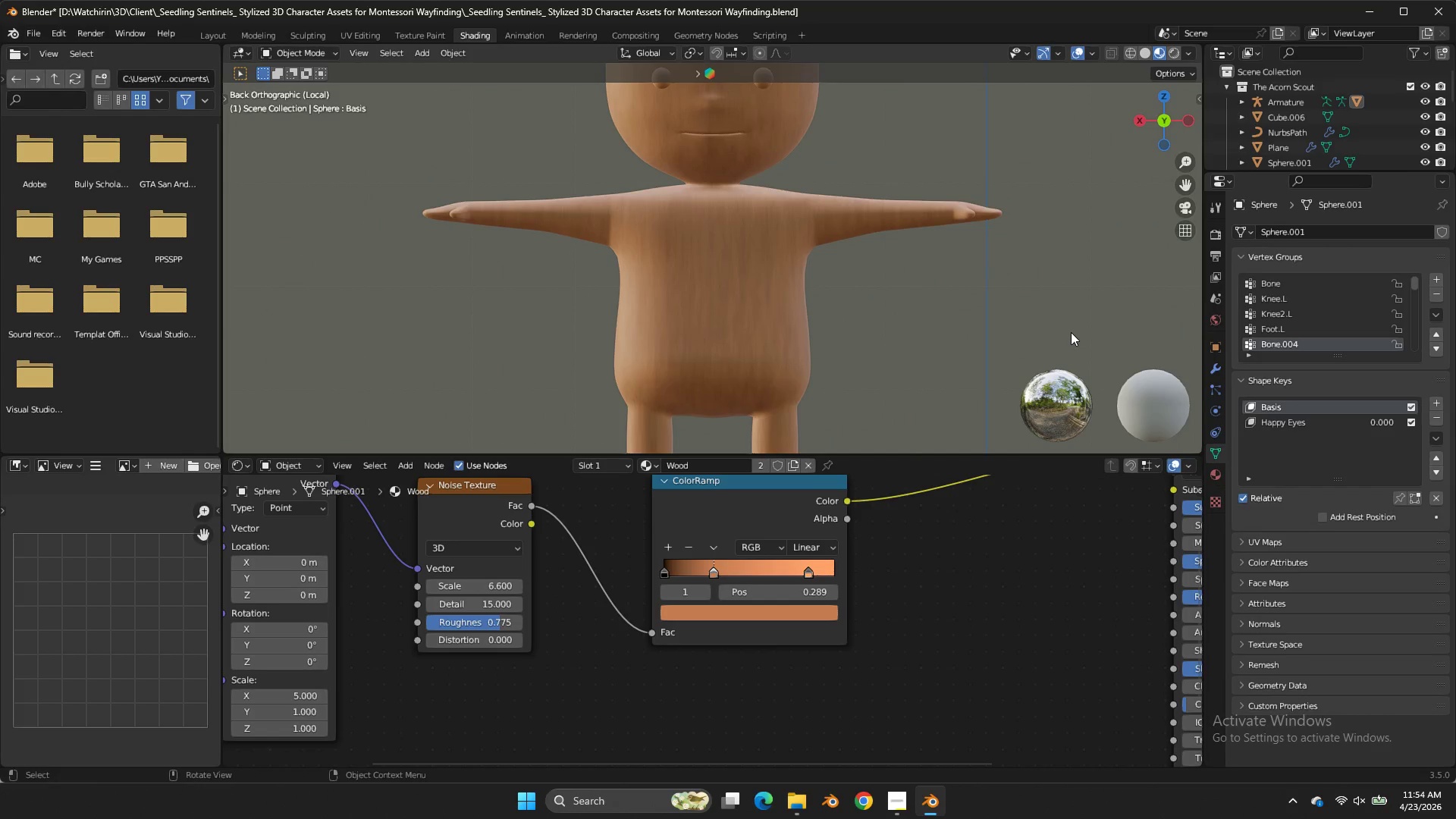 
key(Tab)
 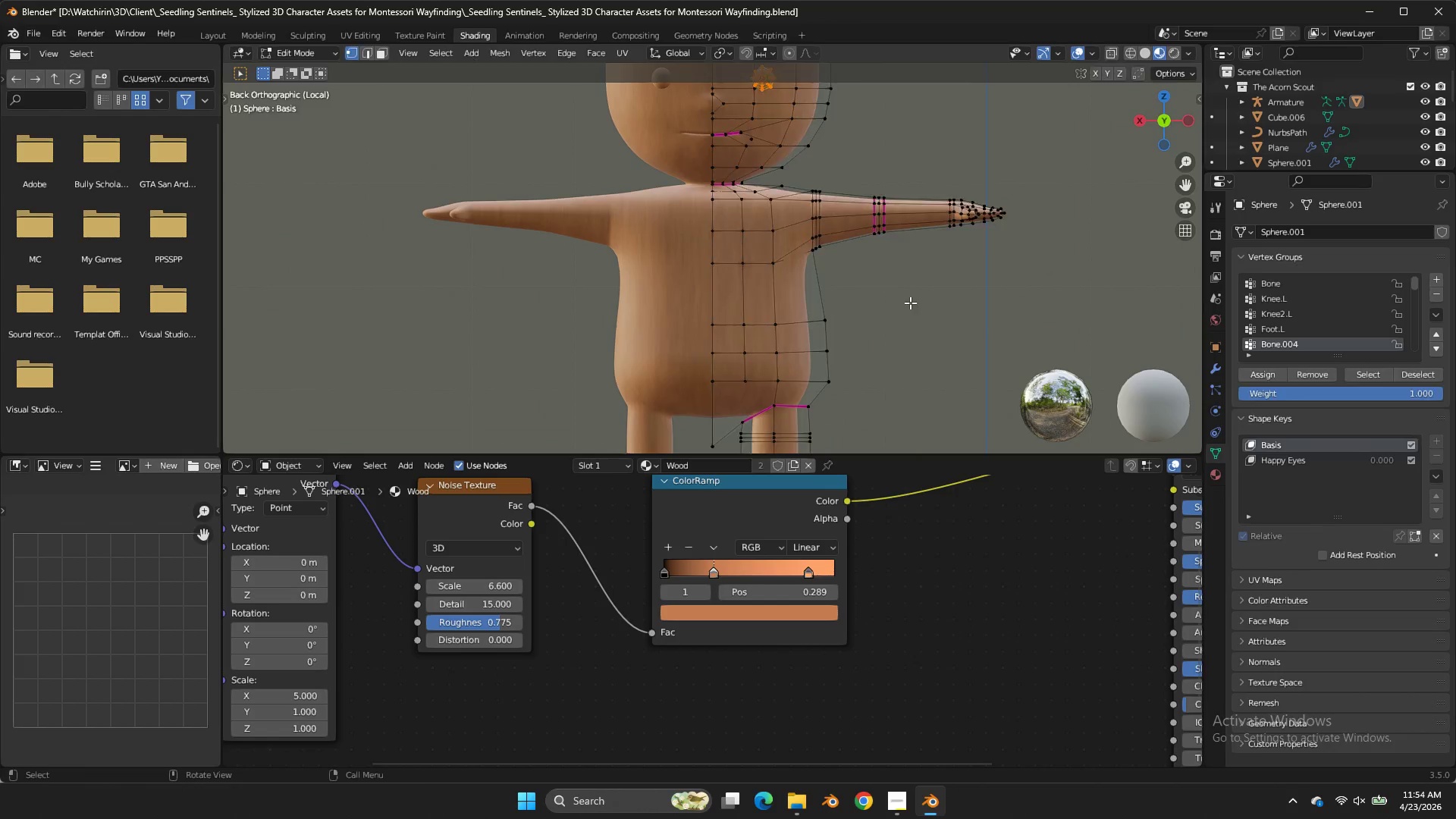 
key(Tab)
 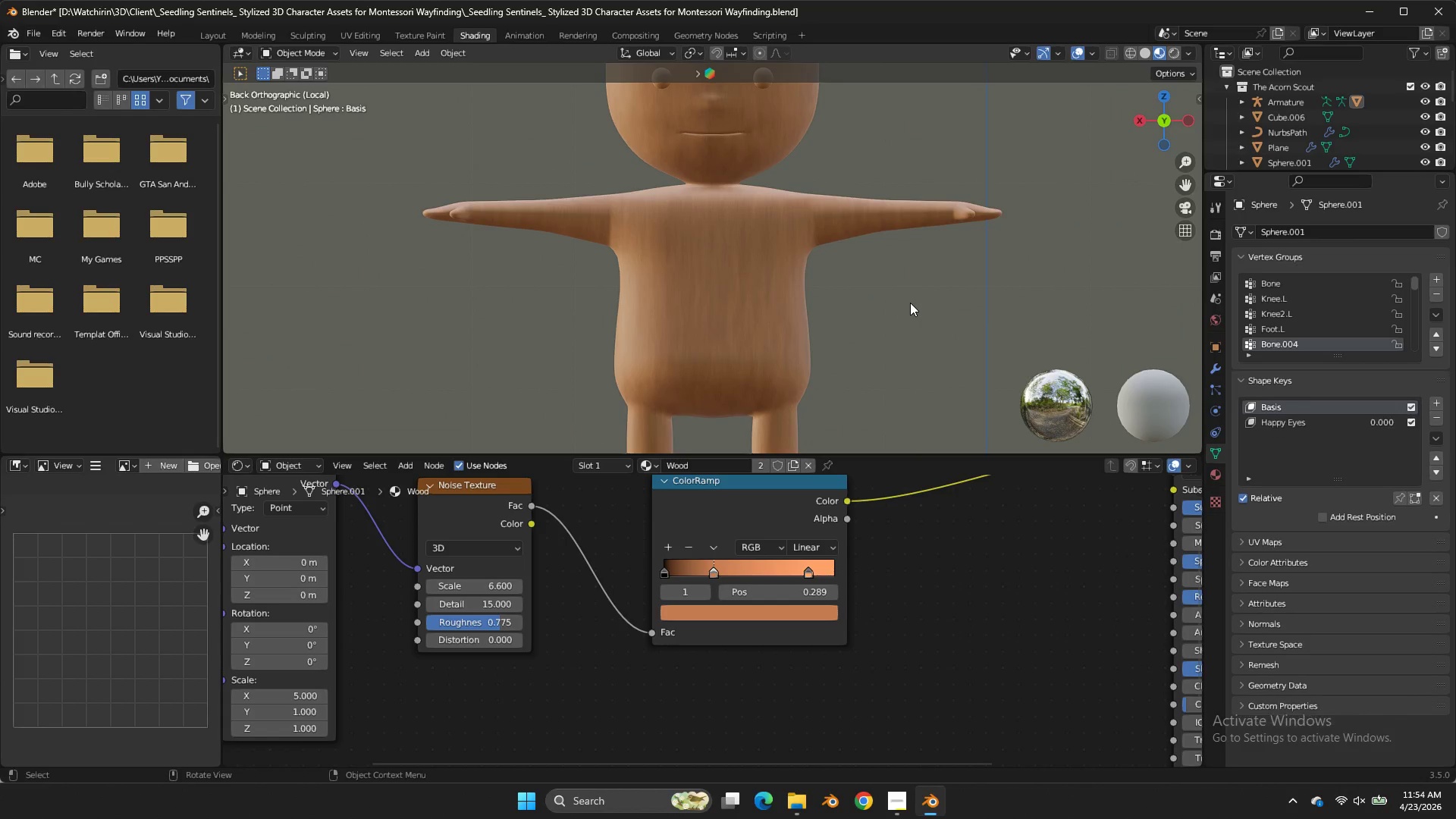 
left_click([910, 303])
 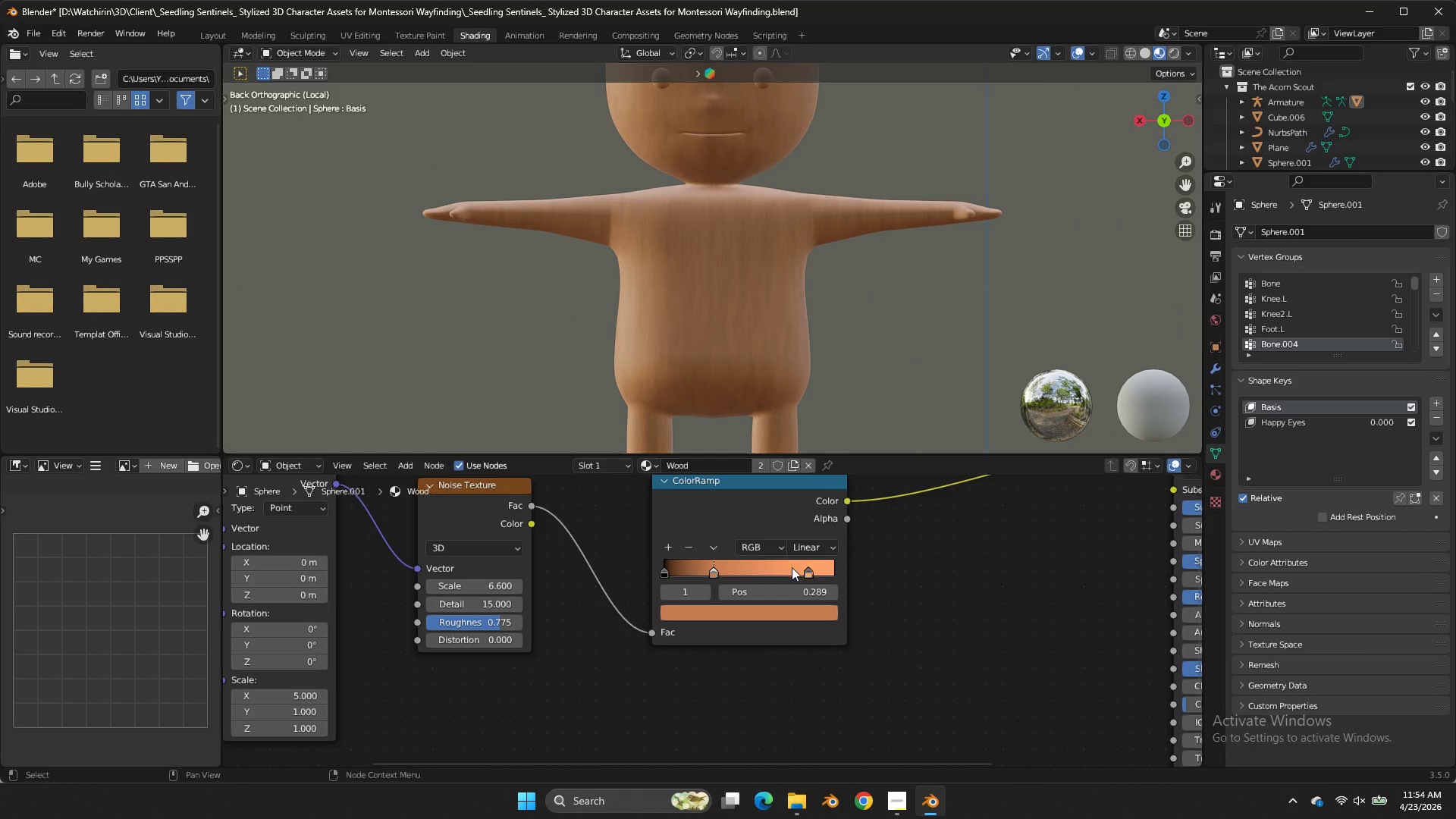 
left_click_drag(start_coordinate=[795, 567], to_coordinate=[757, 578])
 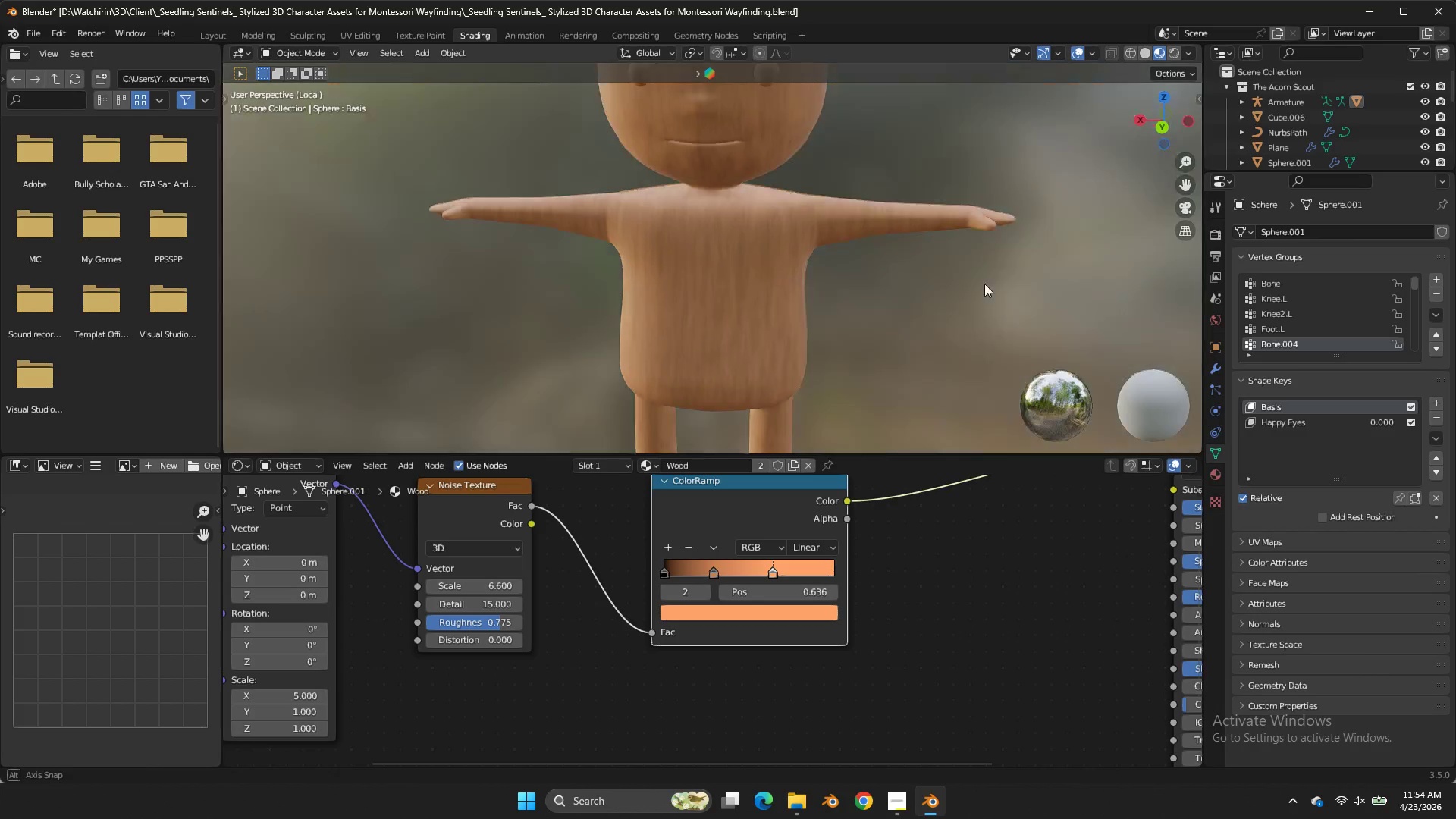 
left_click([758, 578])
 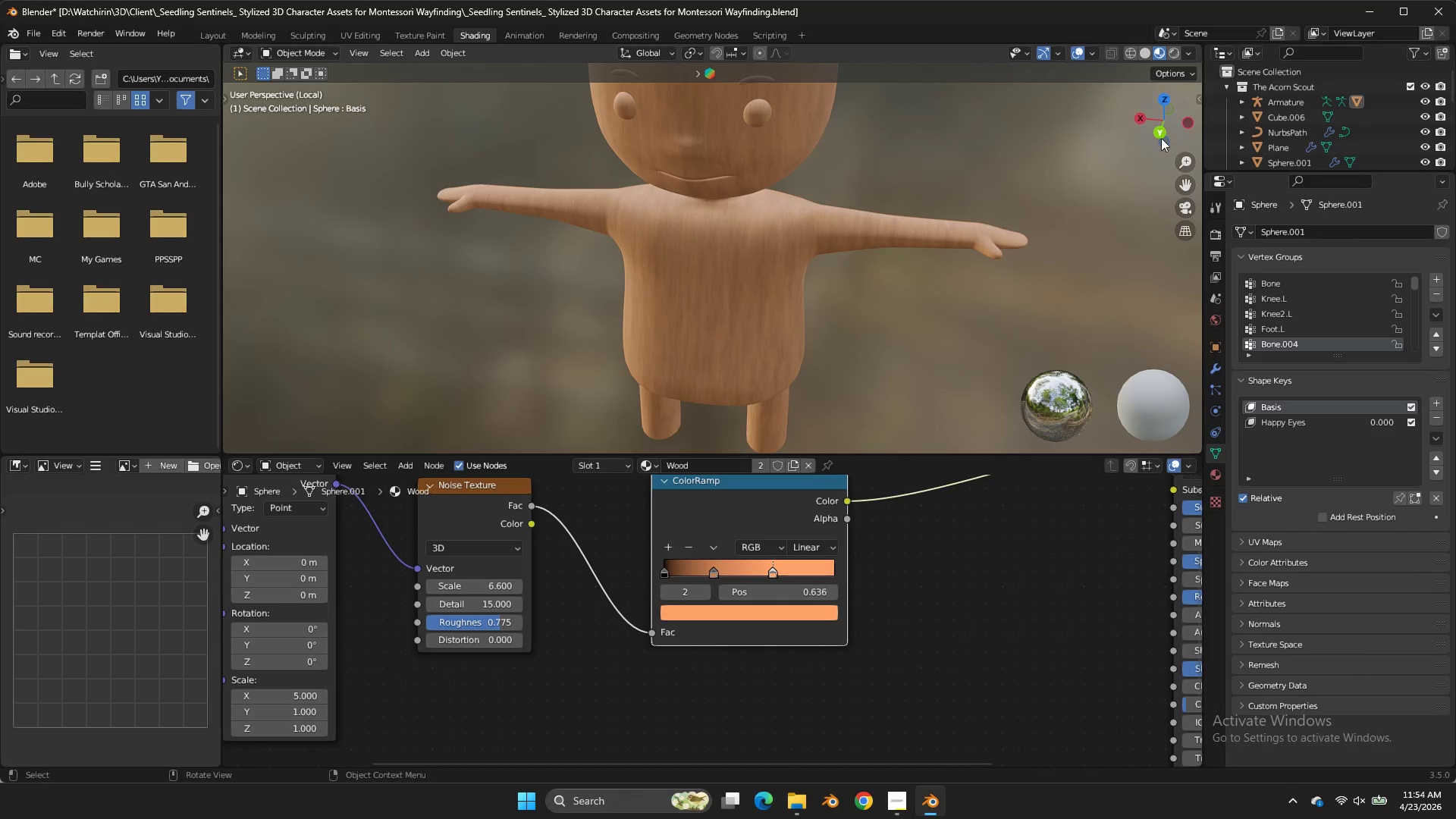 
left_click([1155, 132])
 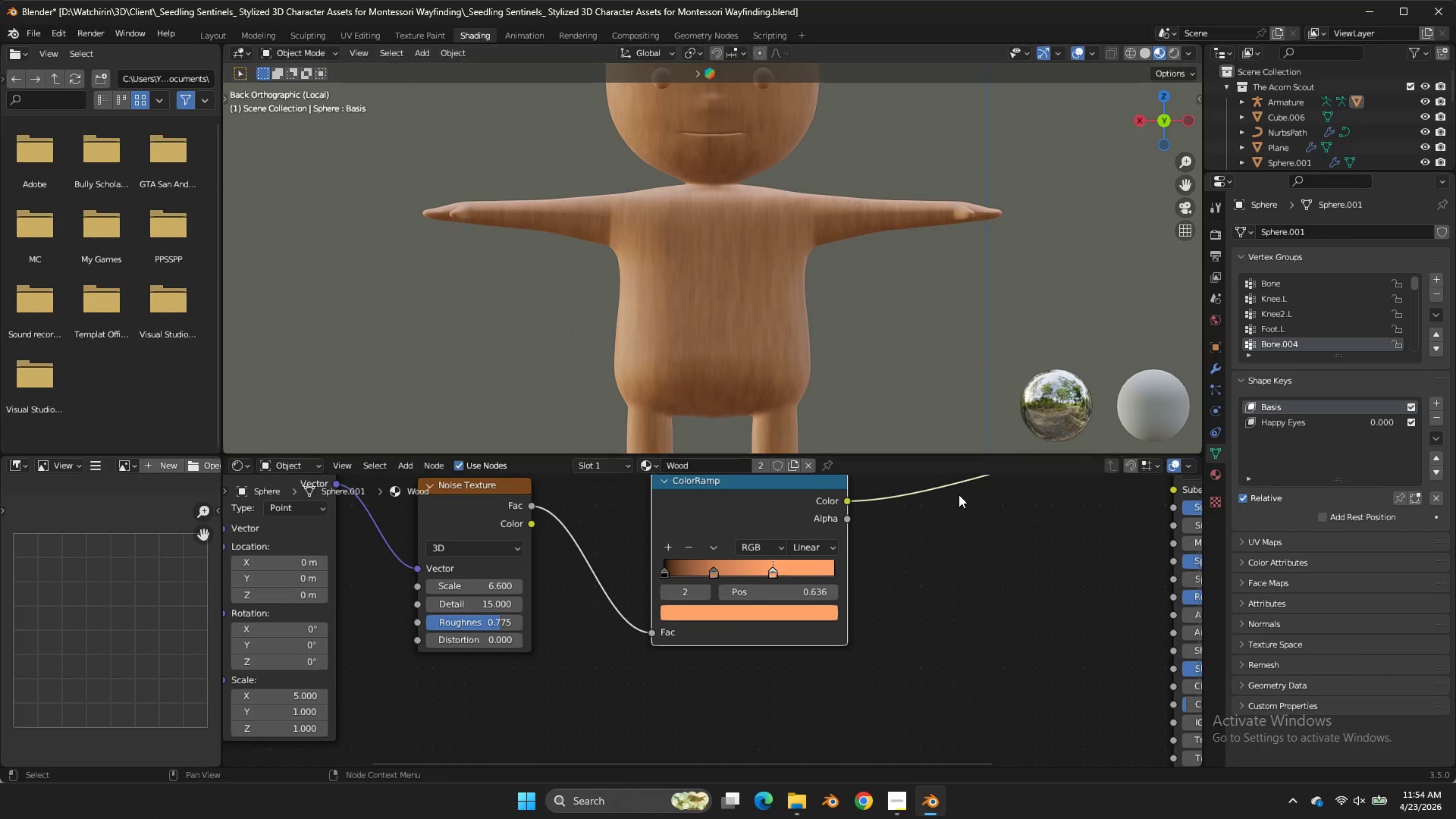 
double_click([1155, 132])
 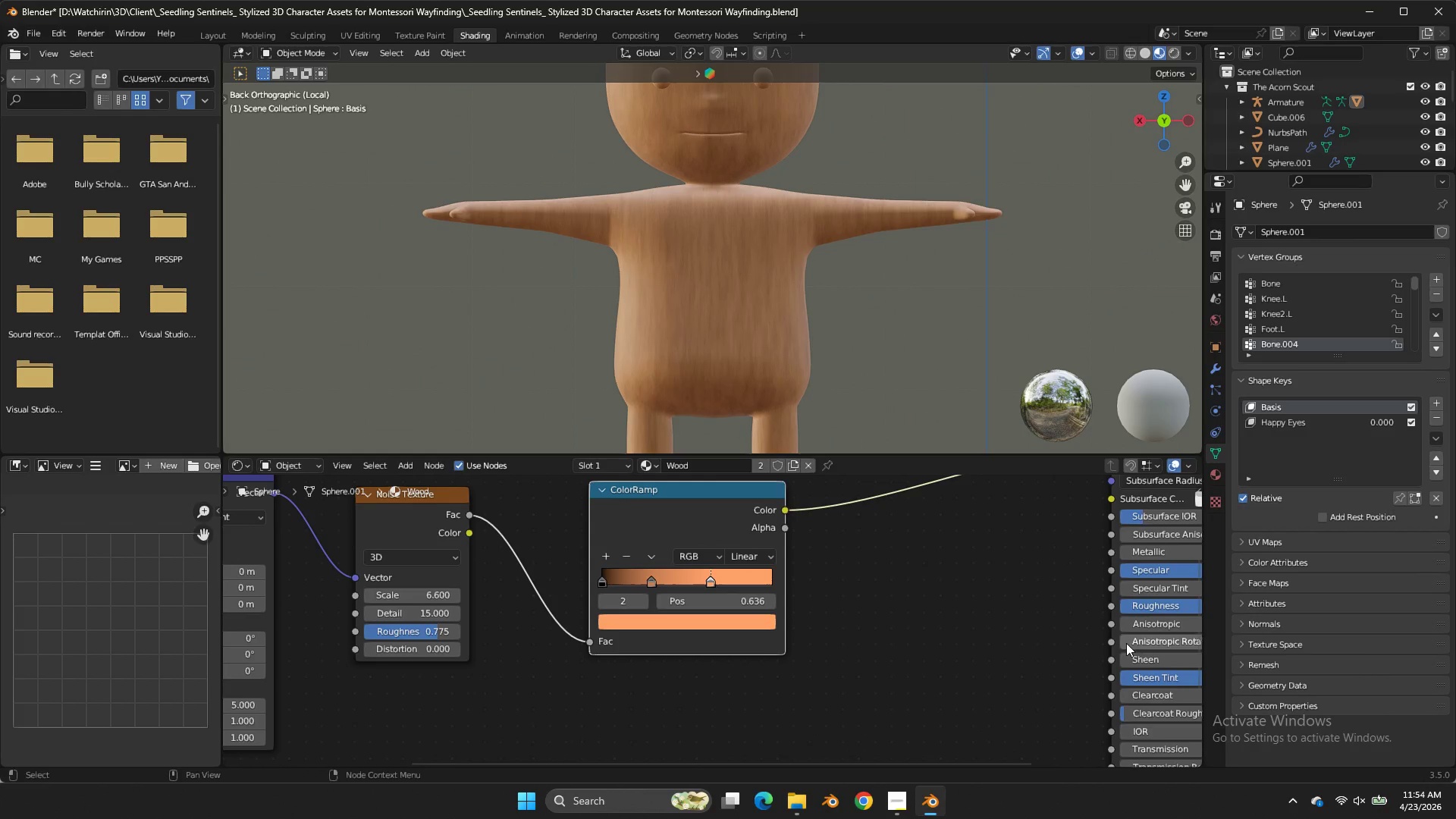 
left_click_drag(start_coordinate=[1156, 605], to_coordinate=[754, 416])
 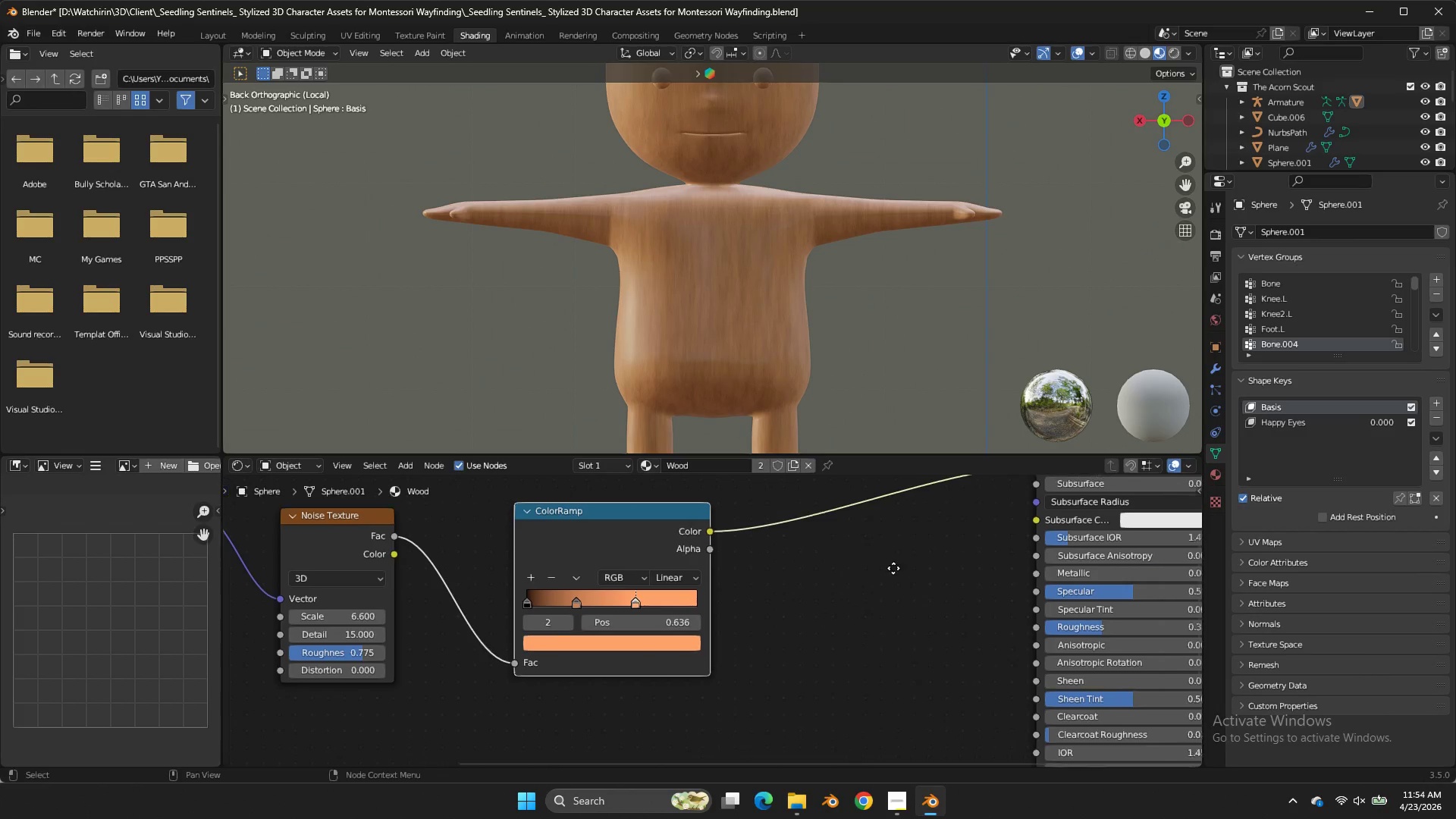 
double_click([891, 568])
 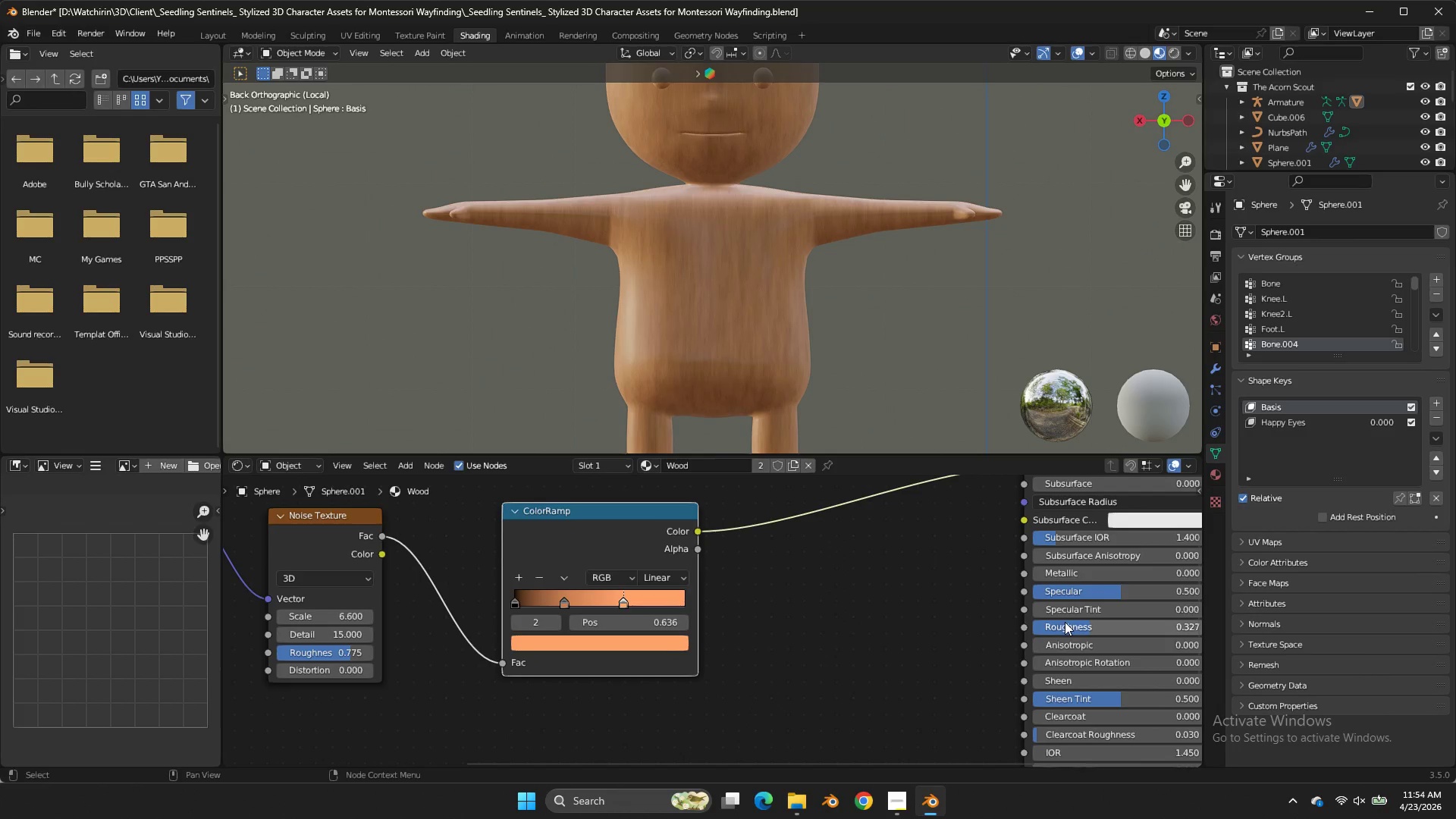 
left_click_drag(start_coordinate=[1067, 624], to_coordinate=[728, 440])
 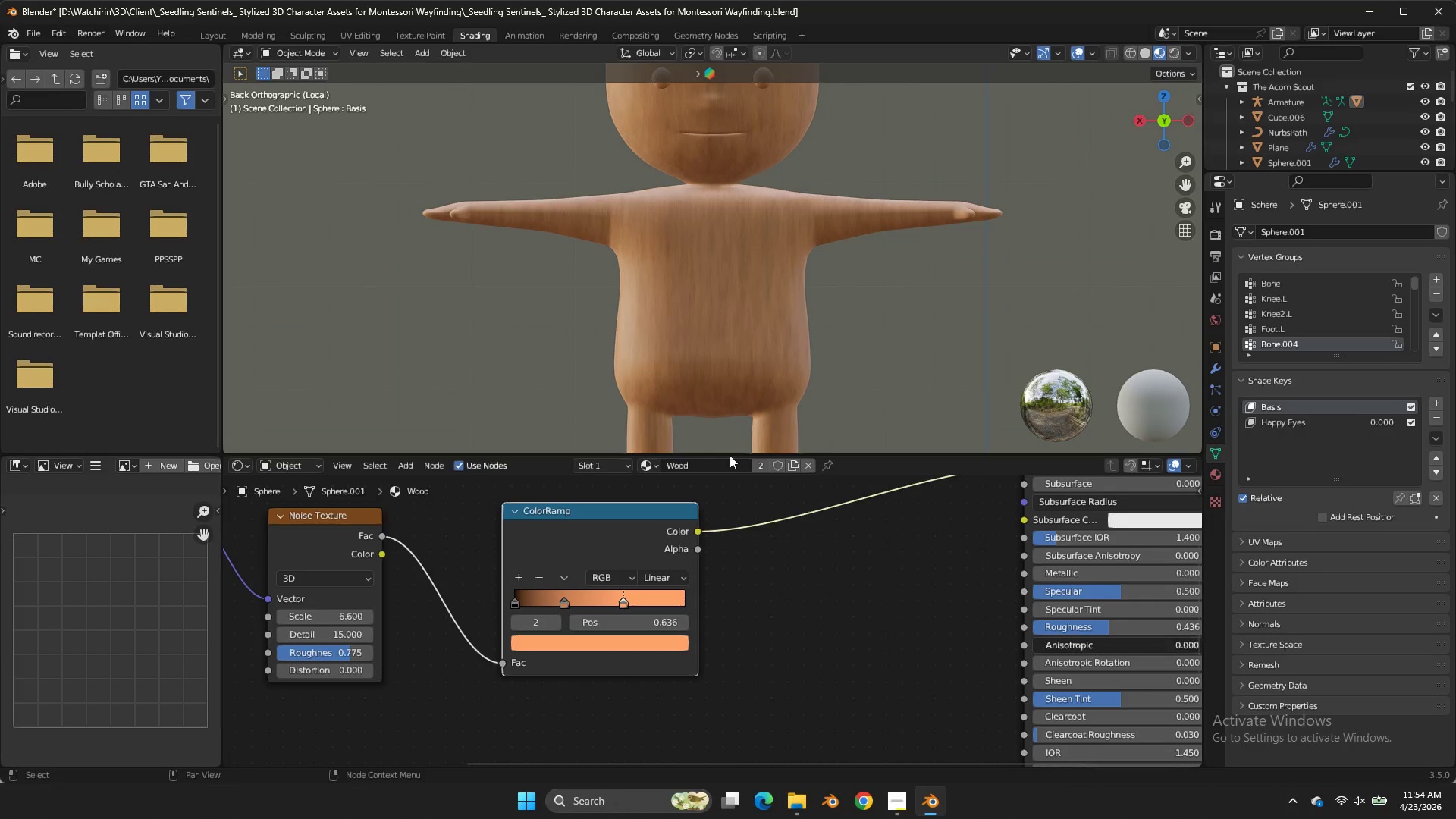 
left_click_drag(start_coordinate=[1094, 644], to_coordinate=[774, 458])
 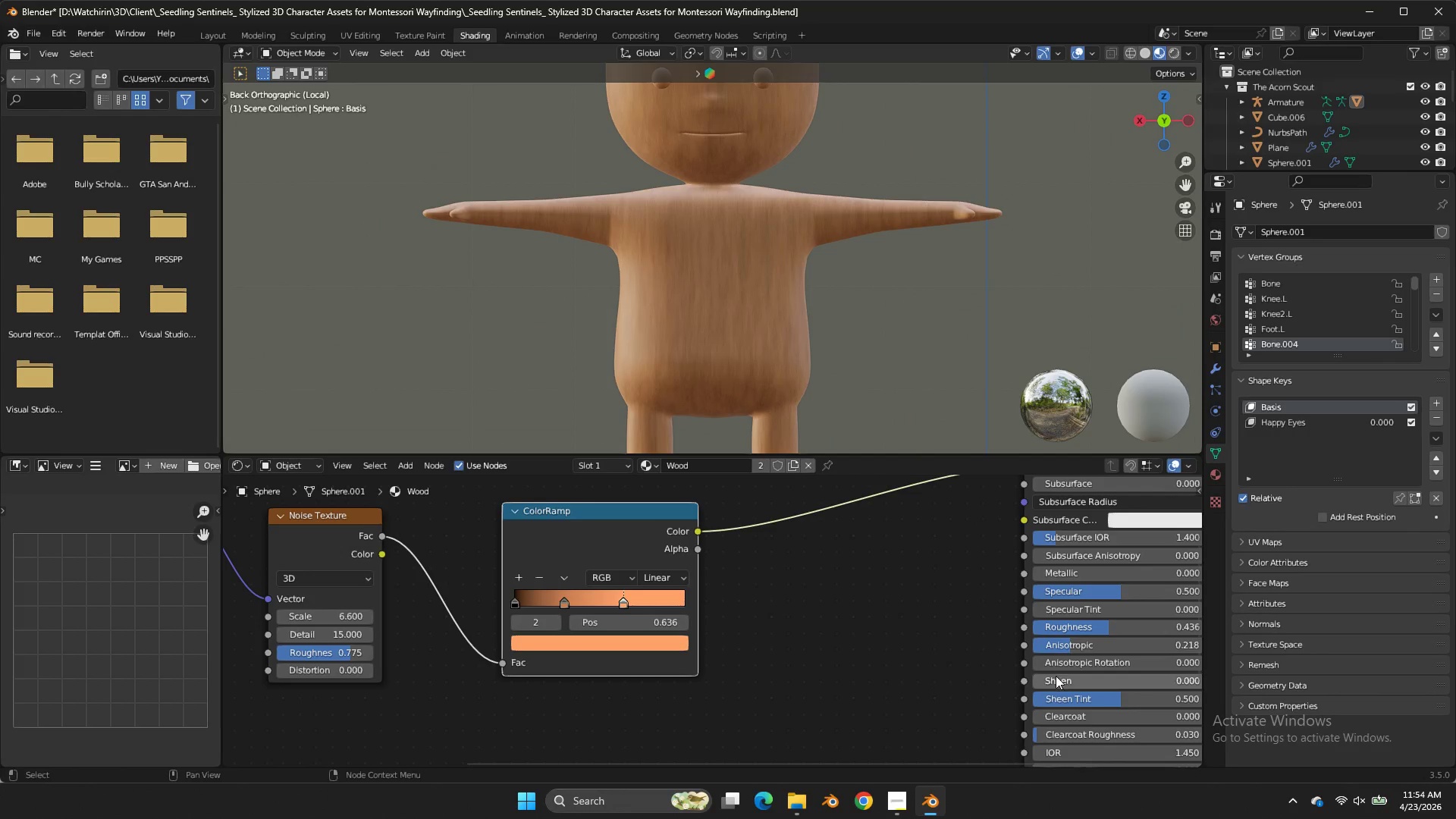 
left_click_drag(start_coordinate=[1056, 676], to_coordinate=[823, 309])
 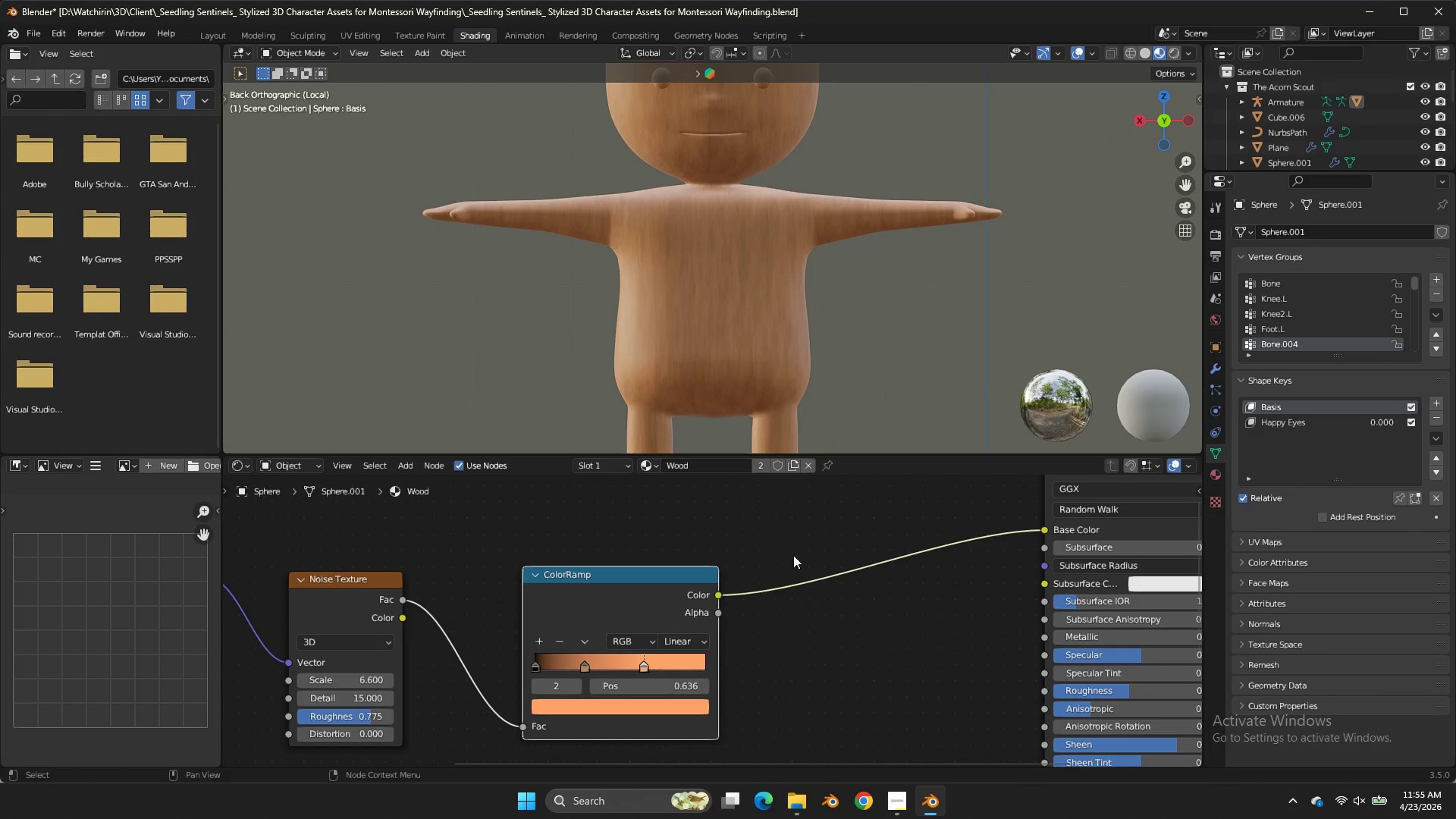 
double_click([789, 532])
 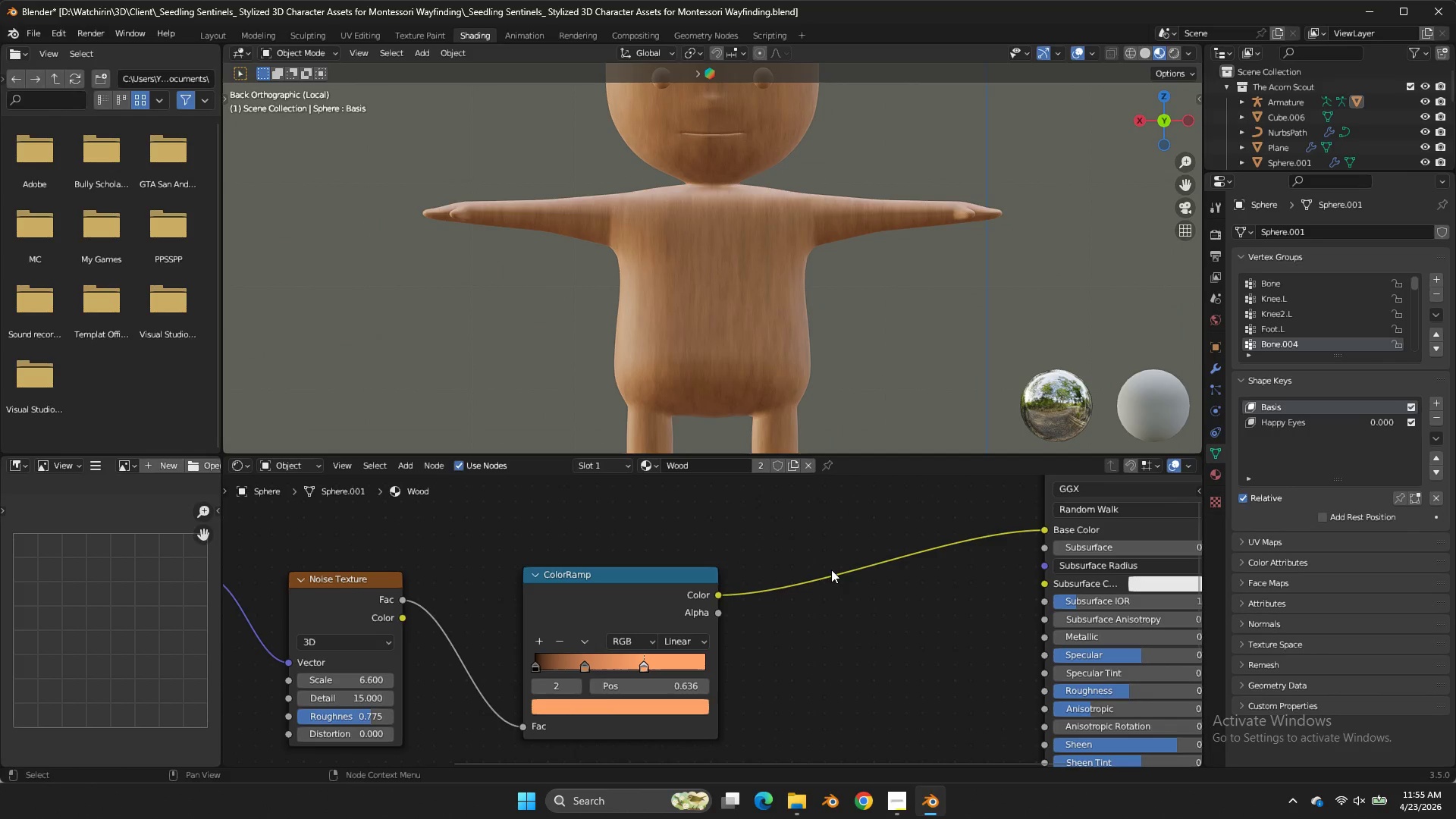 
double_click([645, 661])
 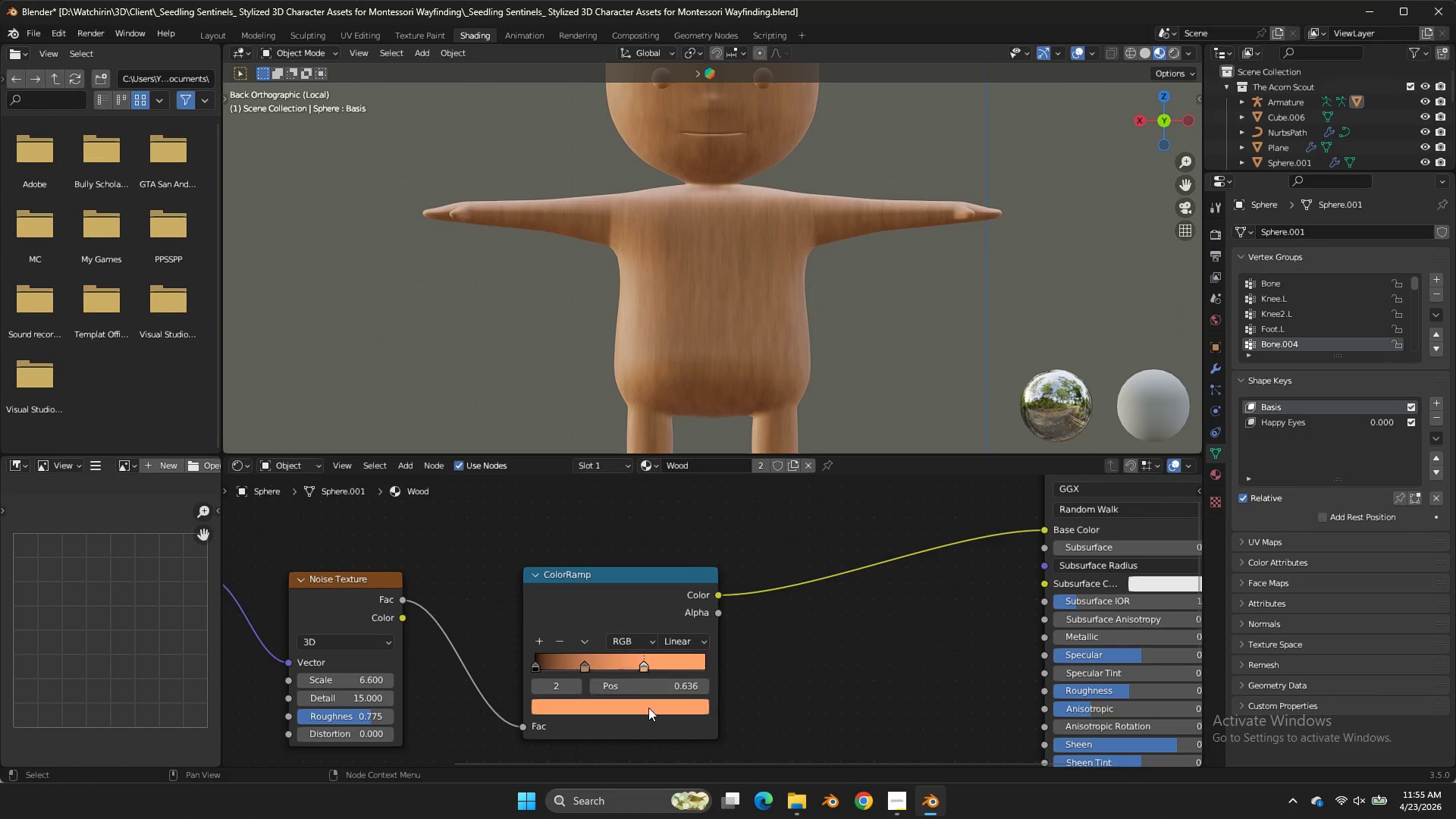 
double_click([648, 708])
 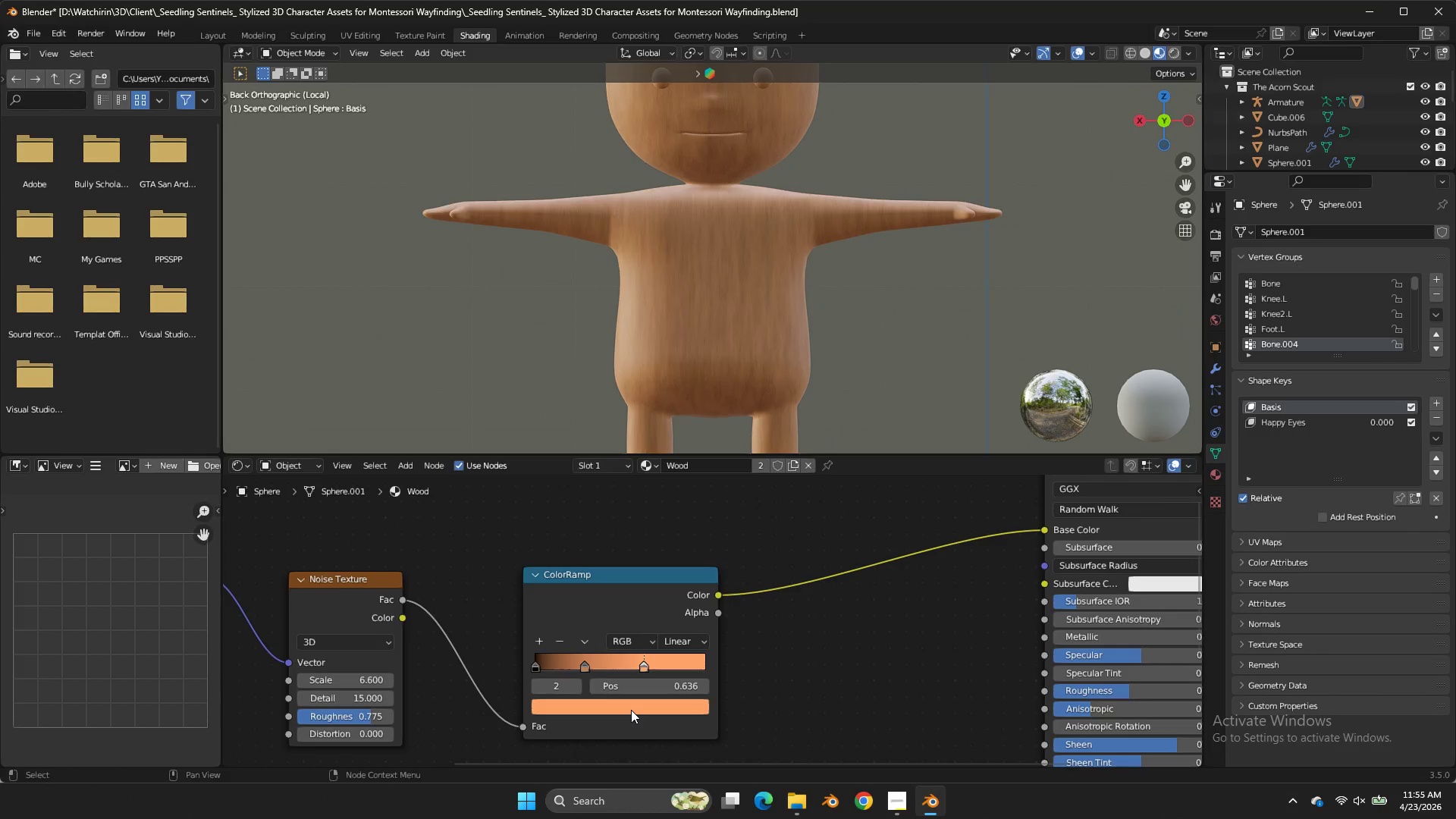 
left_click_drag(start_coordinate=[631, 710], to_coordinate=[645, 721])
 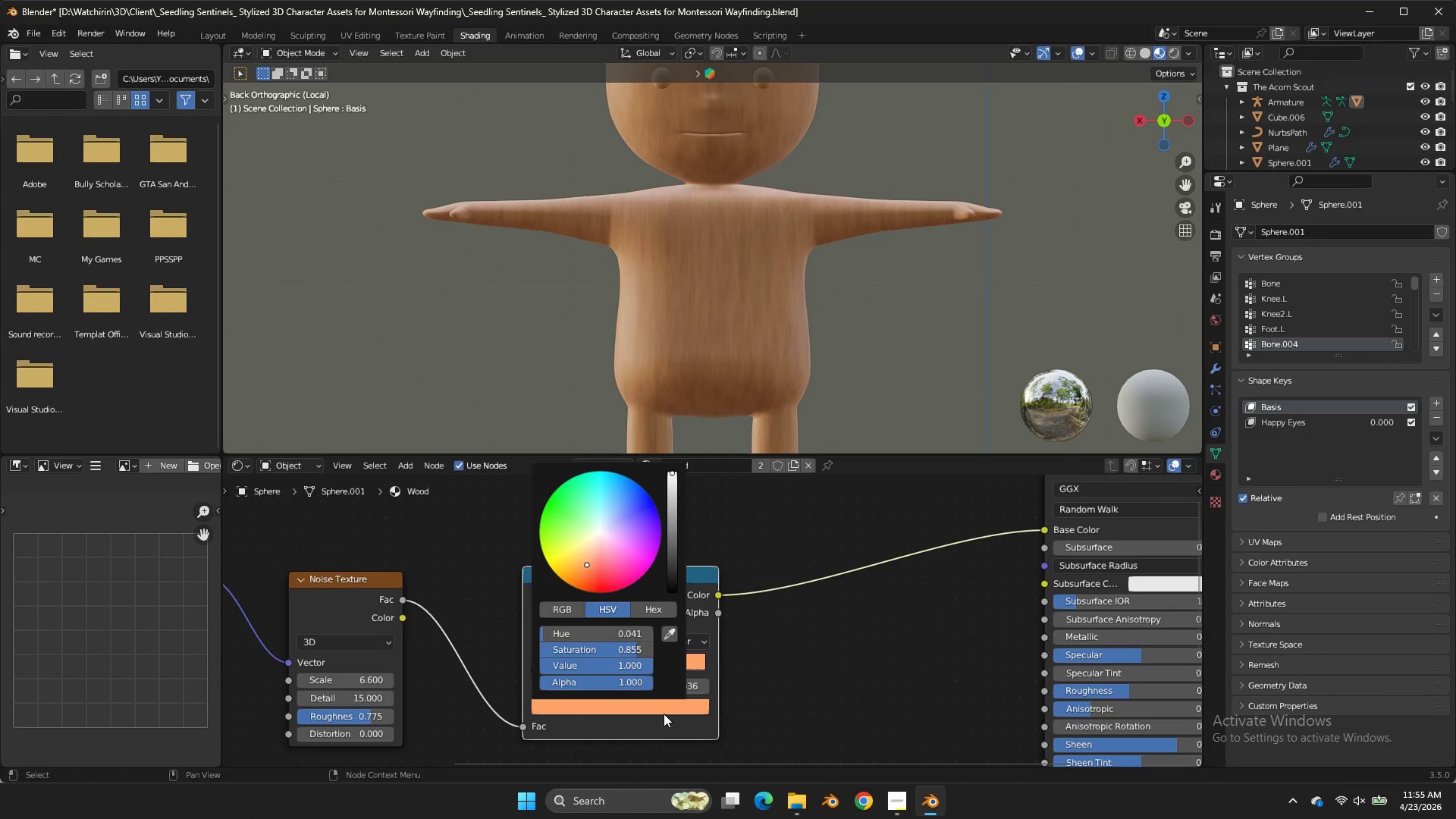 
double_click([645, 721])
 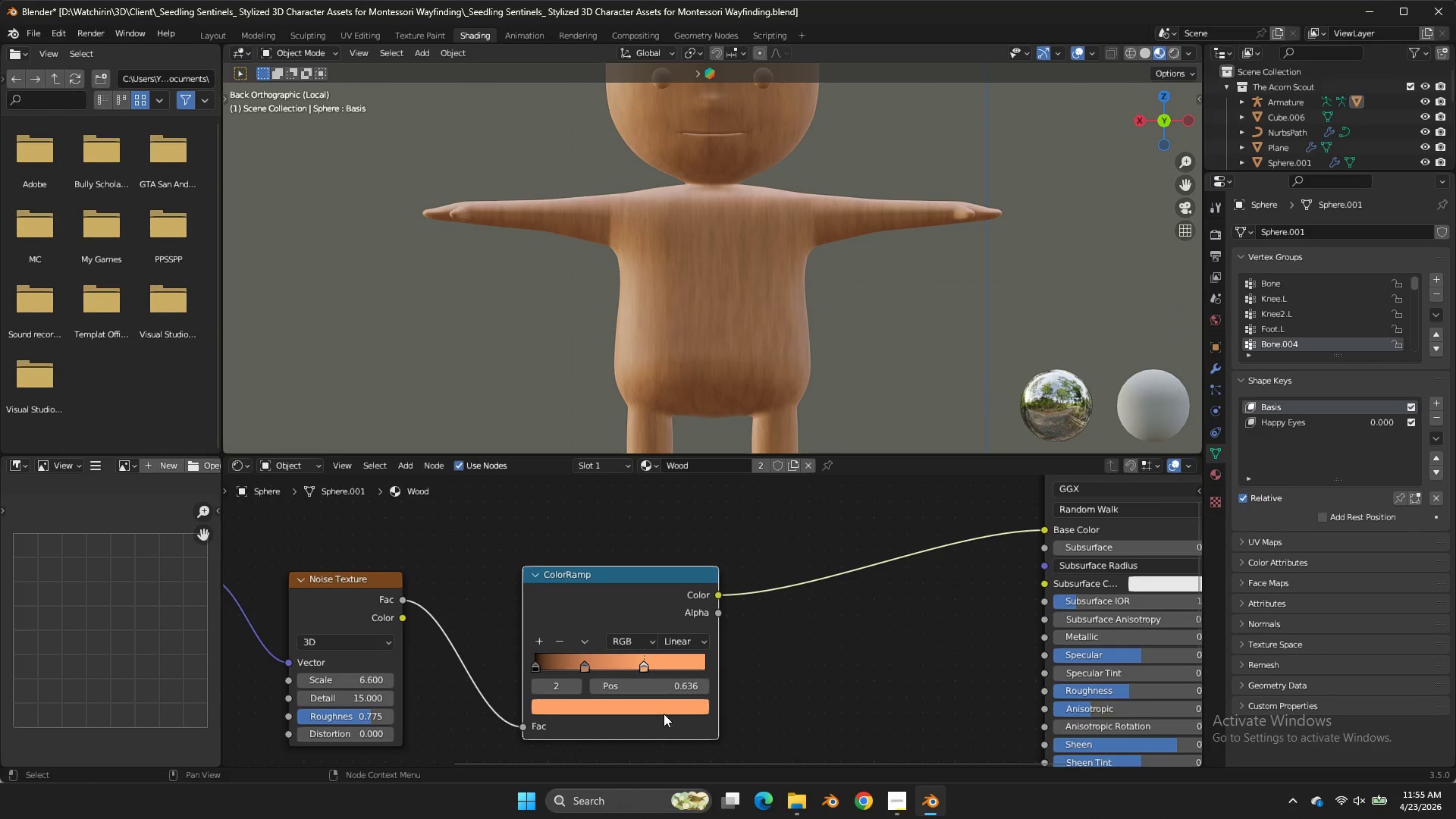 
triple_click([664, 714])
 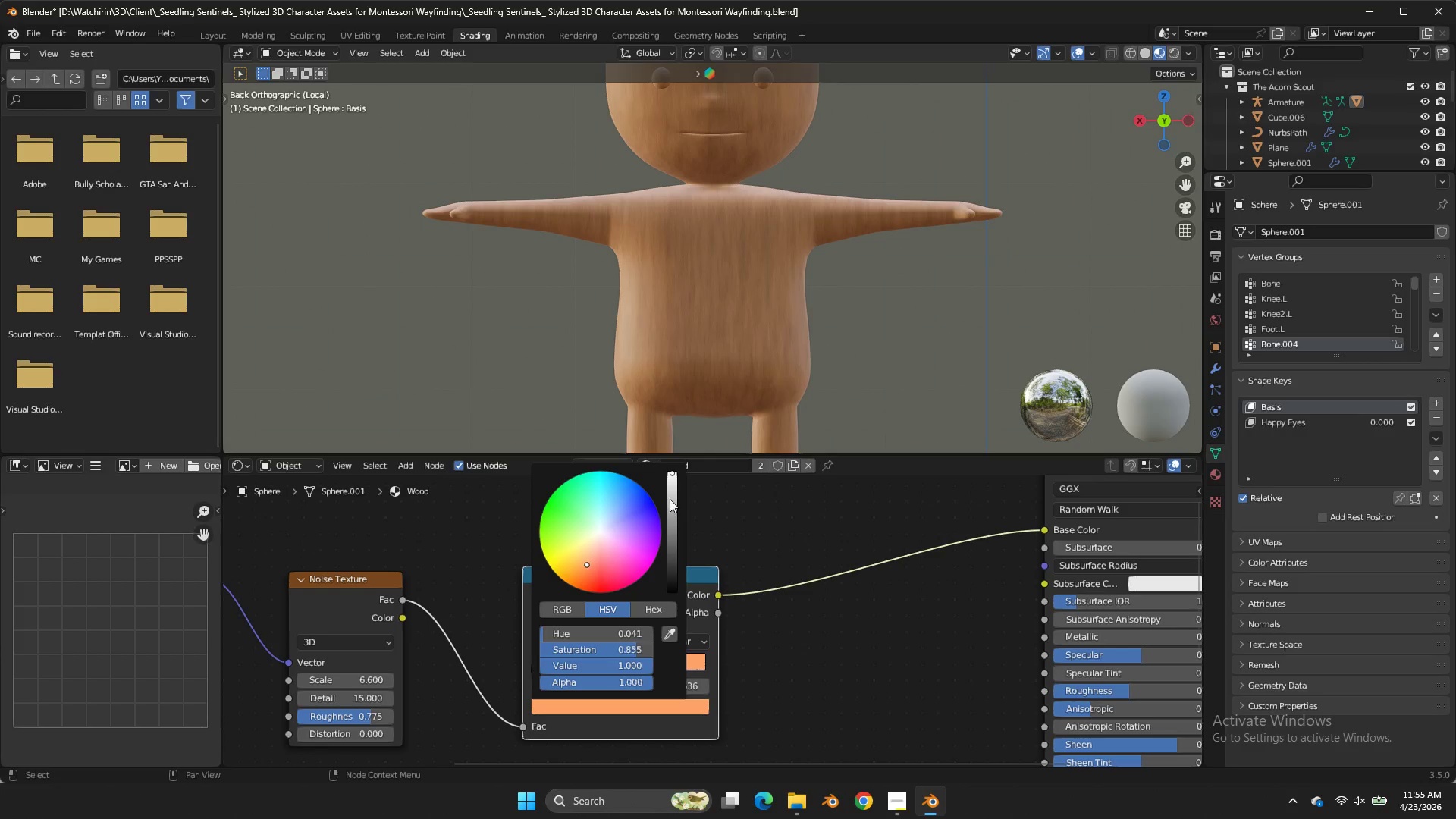 
left_click_drag(start_coordinate=[671, 496], to_coordinate=[676, 497])
 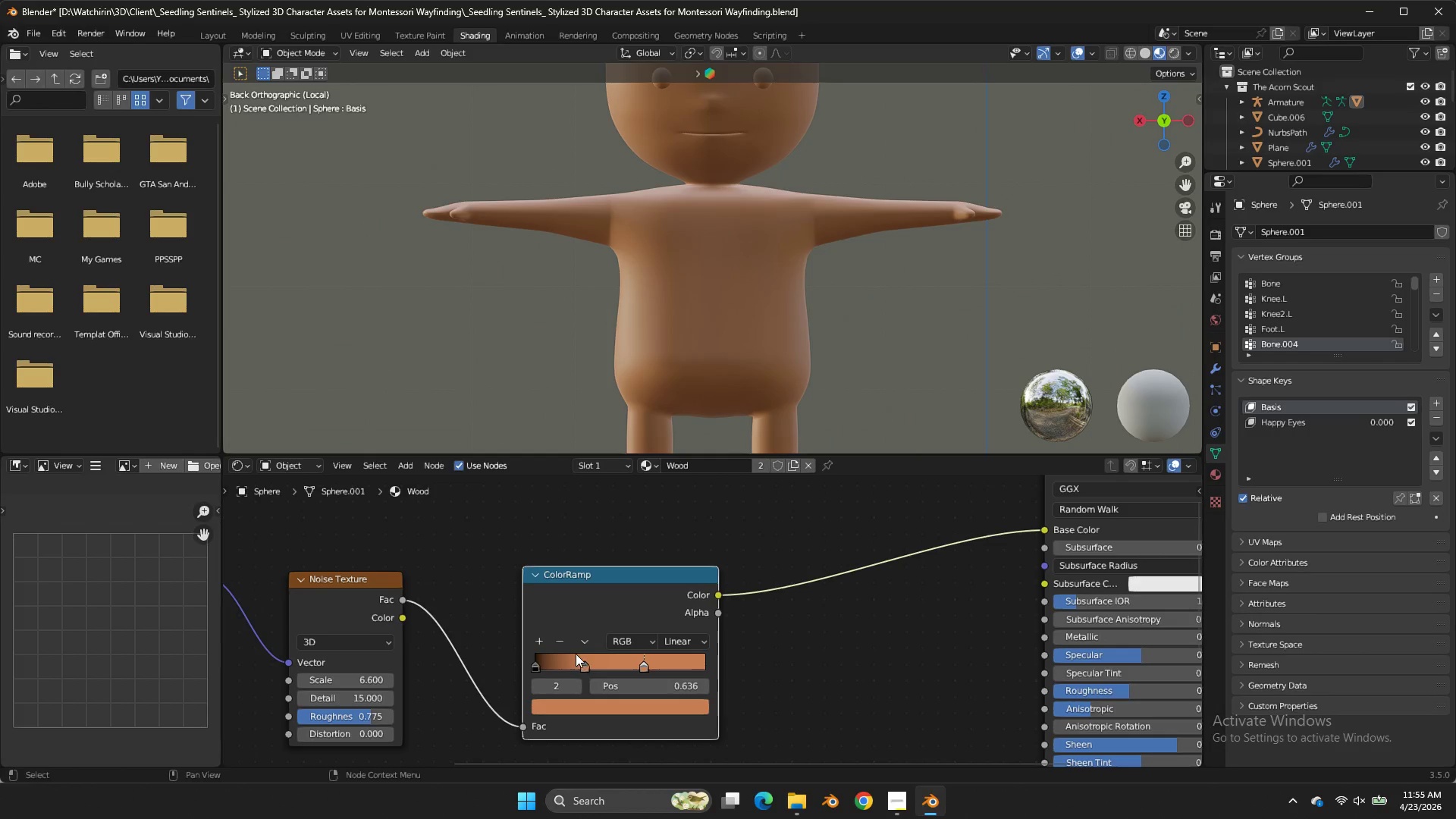 
double_click([576, 654])
 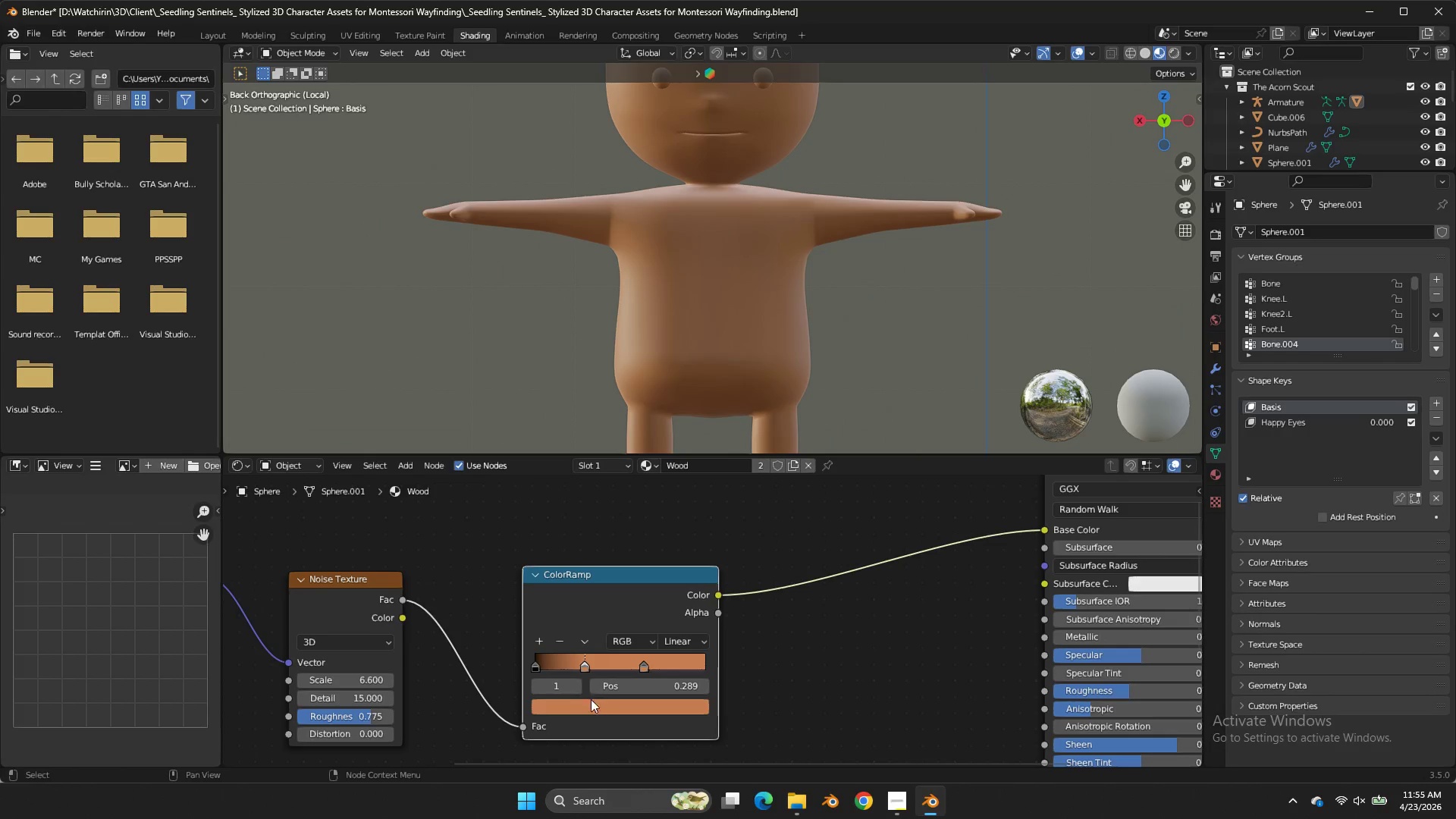 
double_click([592, 704])
 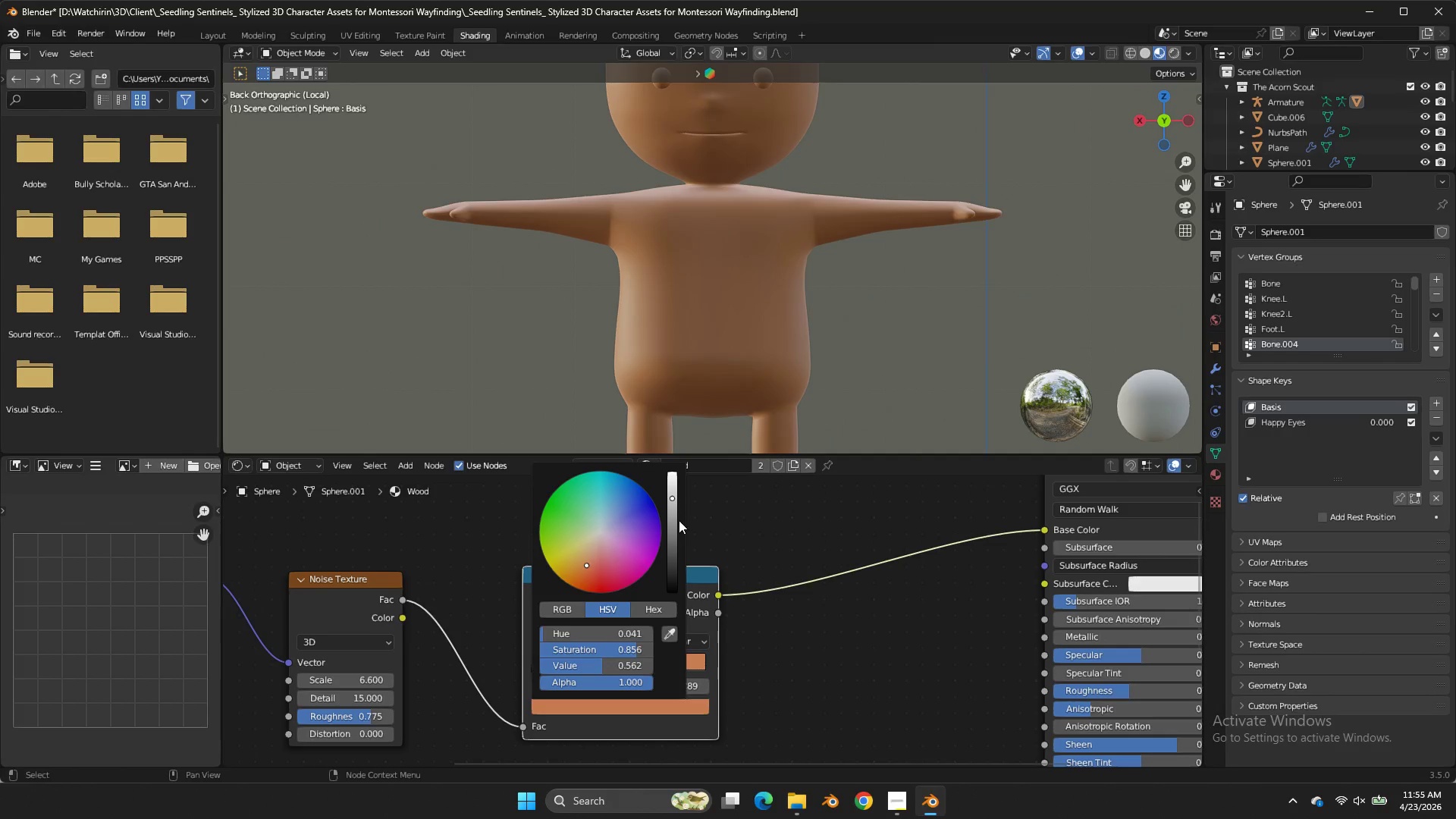 
left_click_drag(start_coordinate=[676, 523], to_coordinate=[674, 337])
 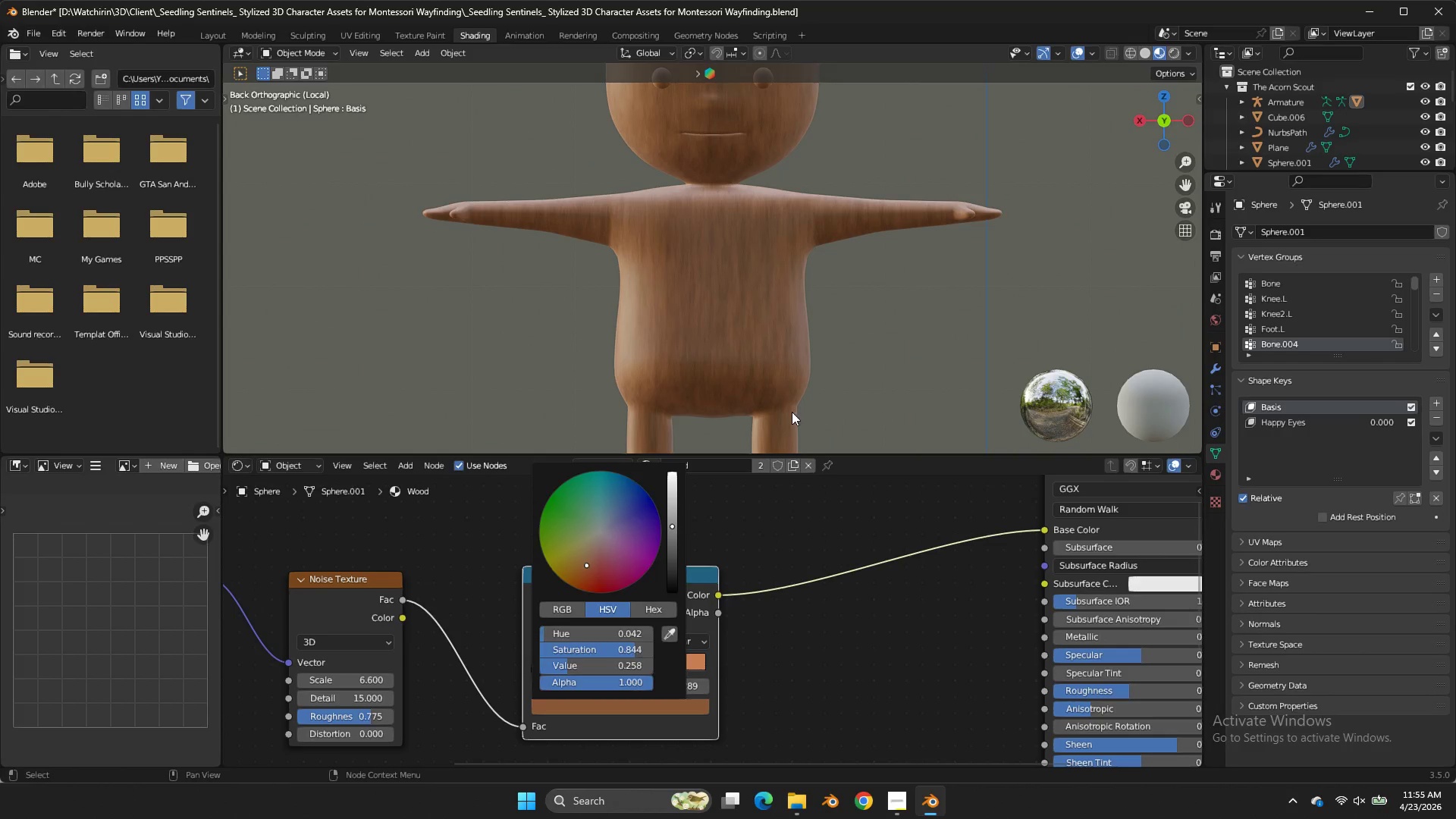 
left_click_drag(start_coordinate=[674, 337], to_coordinate=[675, 527])
 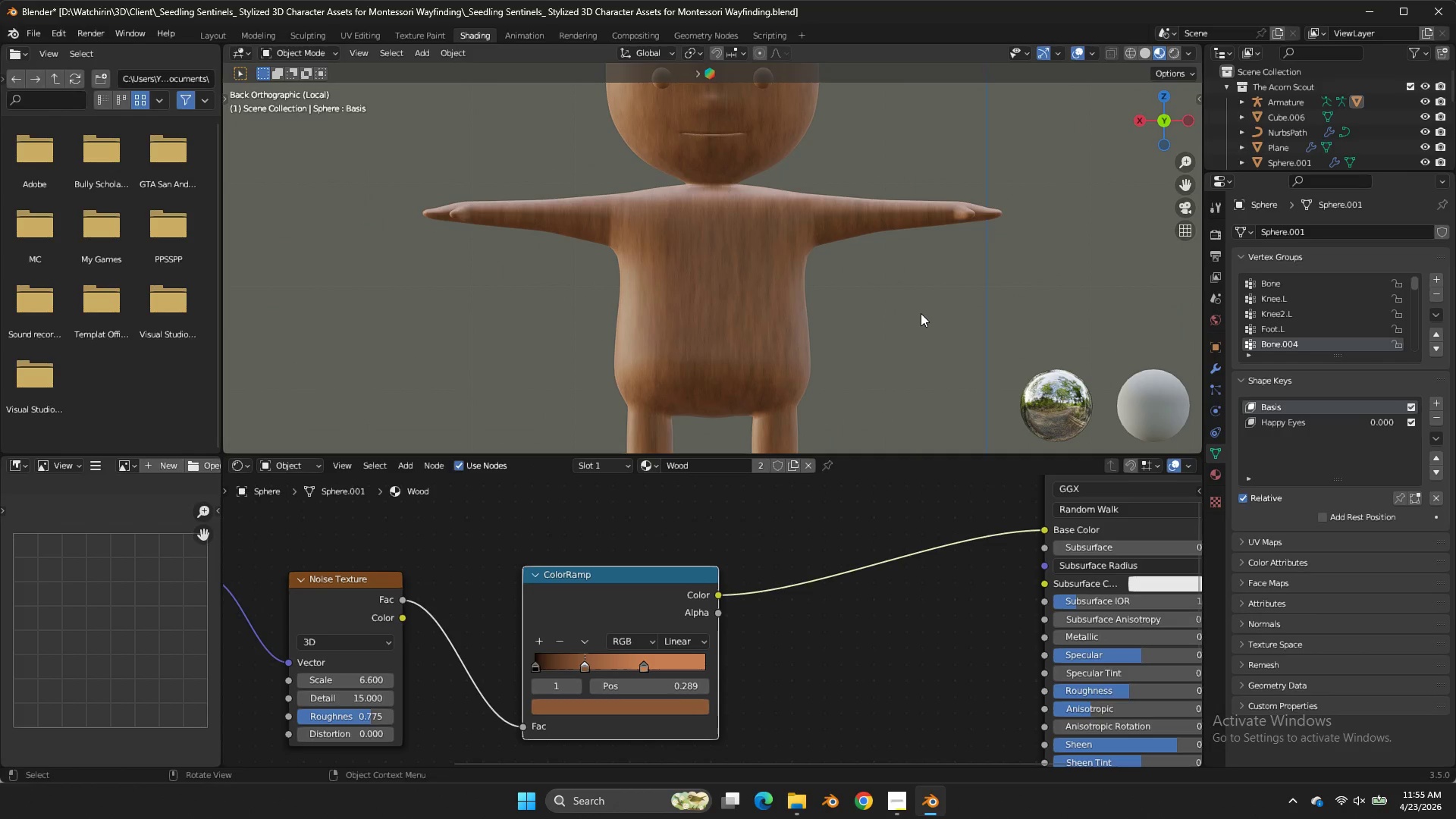 
double_click([921, 313])
 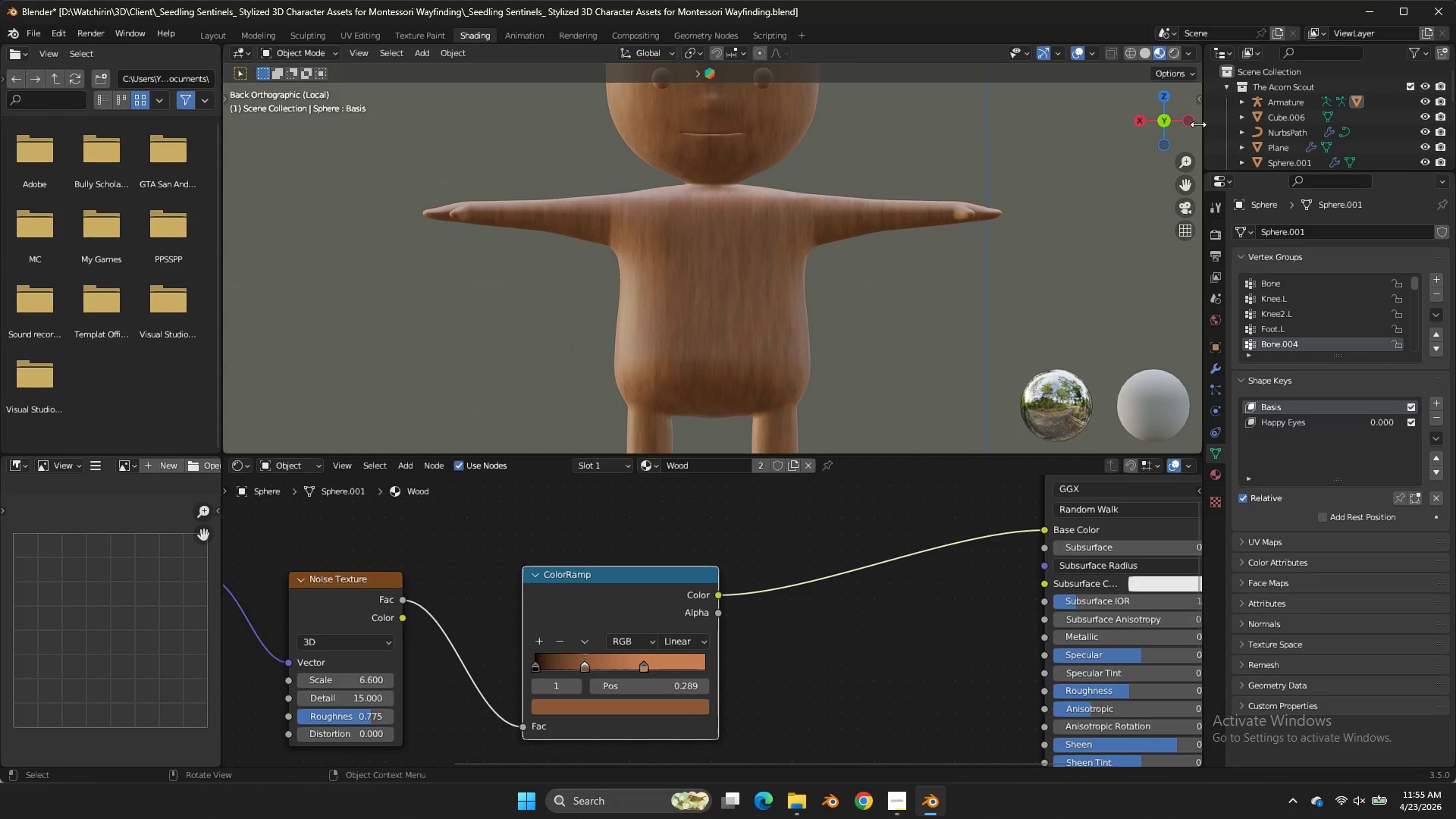 
left_click_drag(start_coordinate=[1168, 130], to_coordinate=[300, 218])
 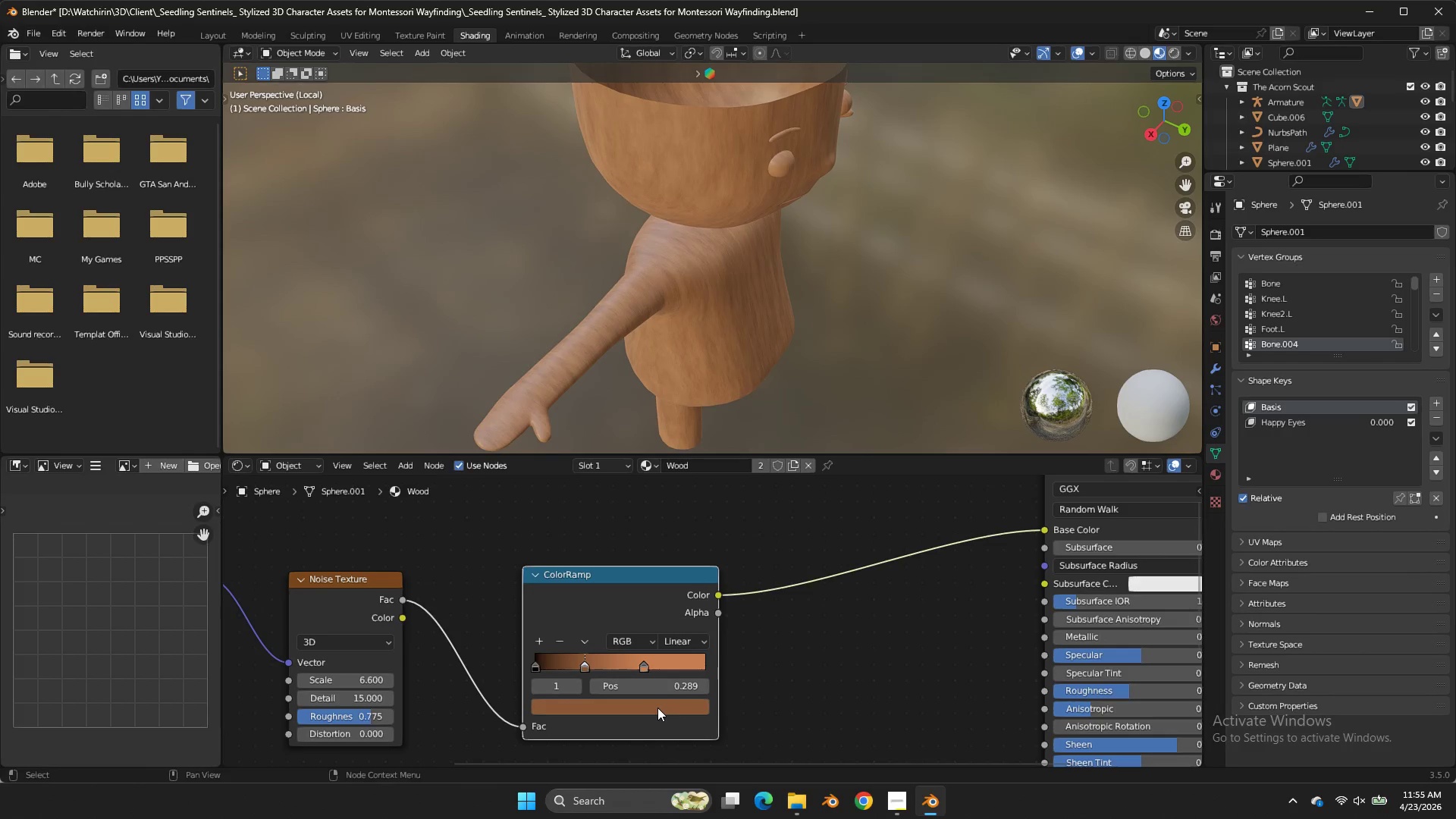 
left_click([654, 708])
 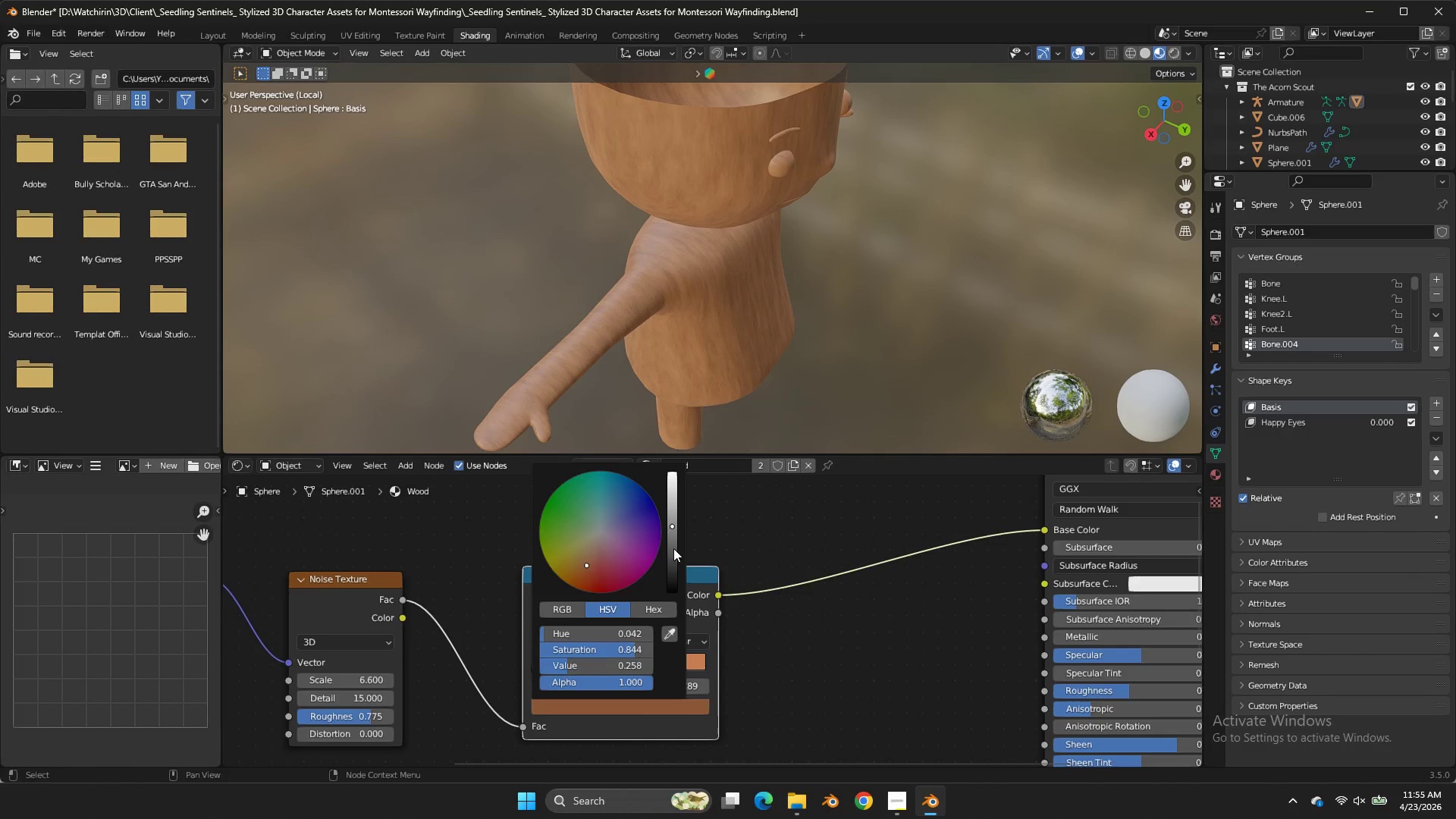 
left_click_drag(start_coordinate=[669, 544], to_coordinate=[670, 350])
 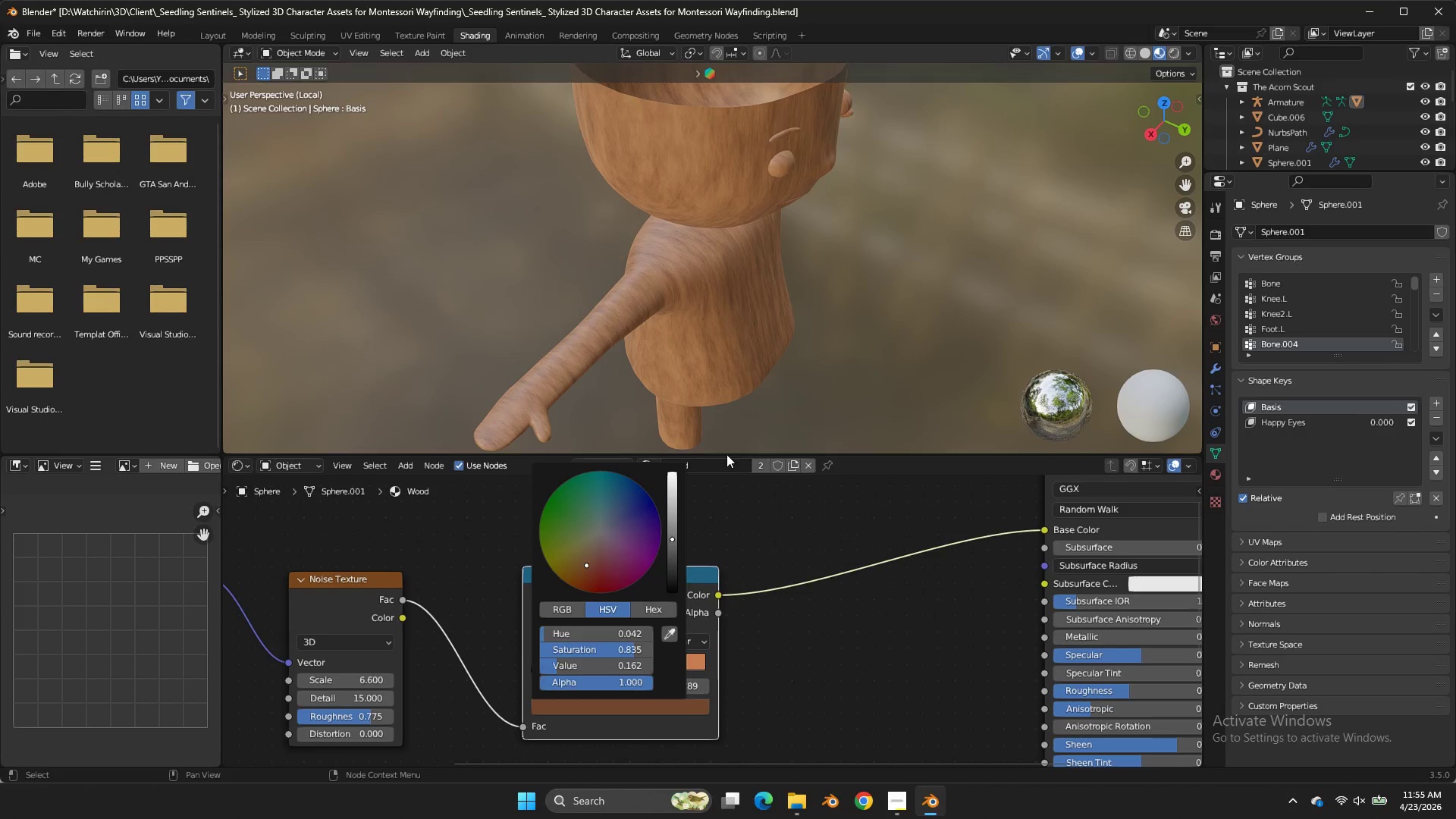 
left_click_drag(start_coordinate=[670, 539], to_coordinate=[670, 350])
 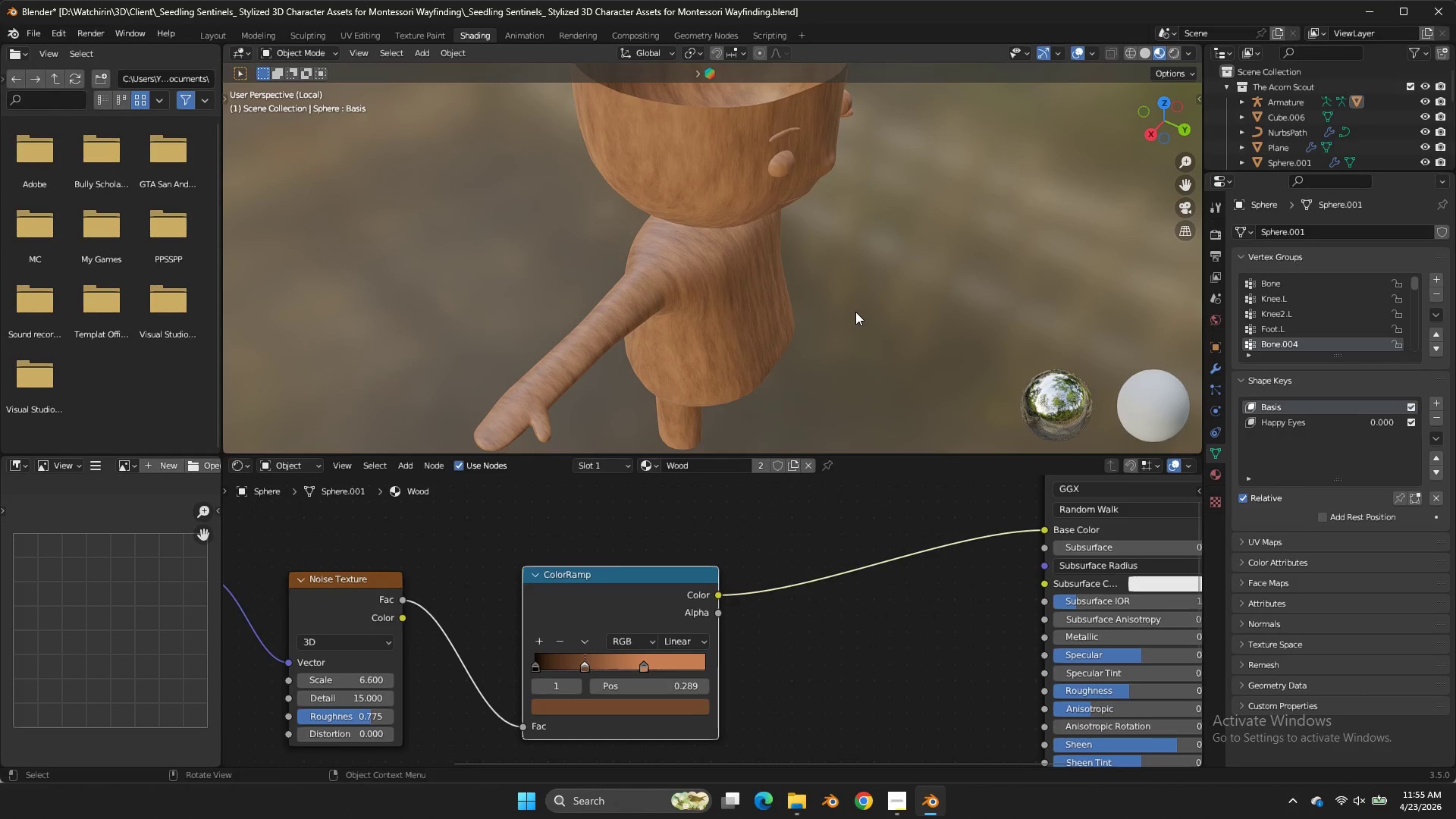 
double_click([855, 312])
 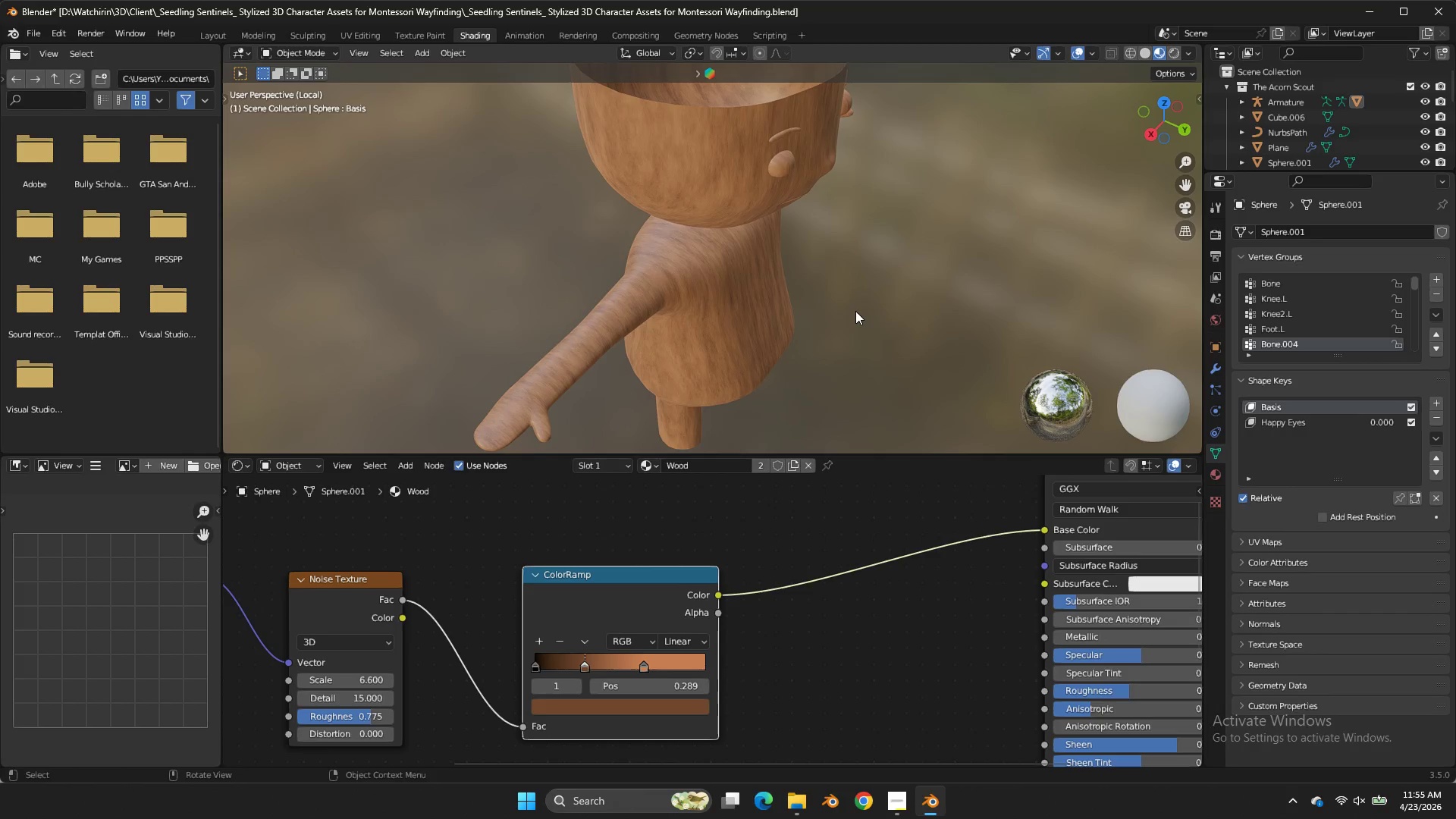 
triple_click([855, 312])
 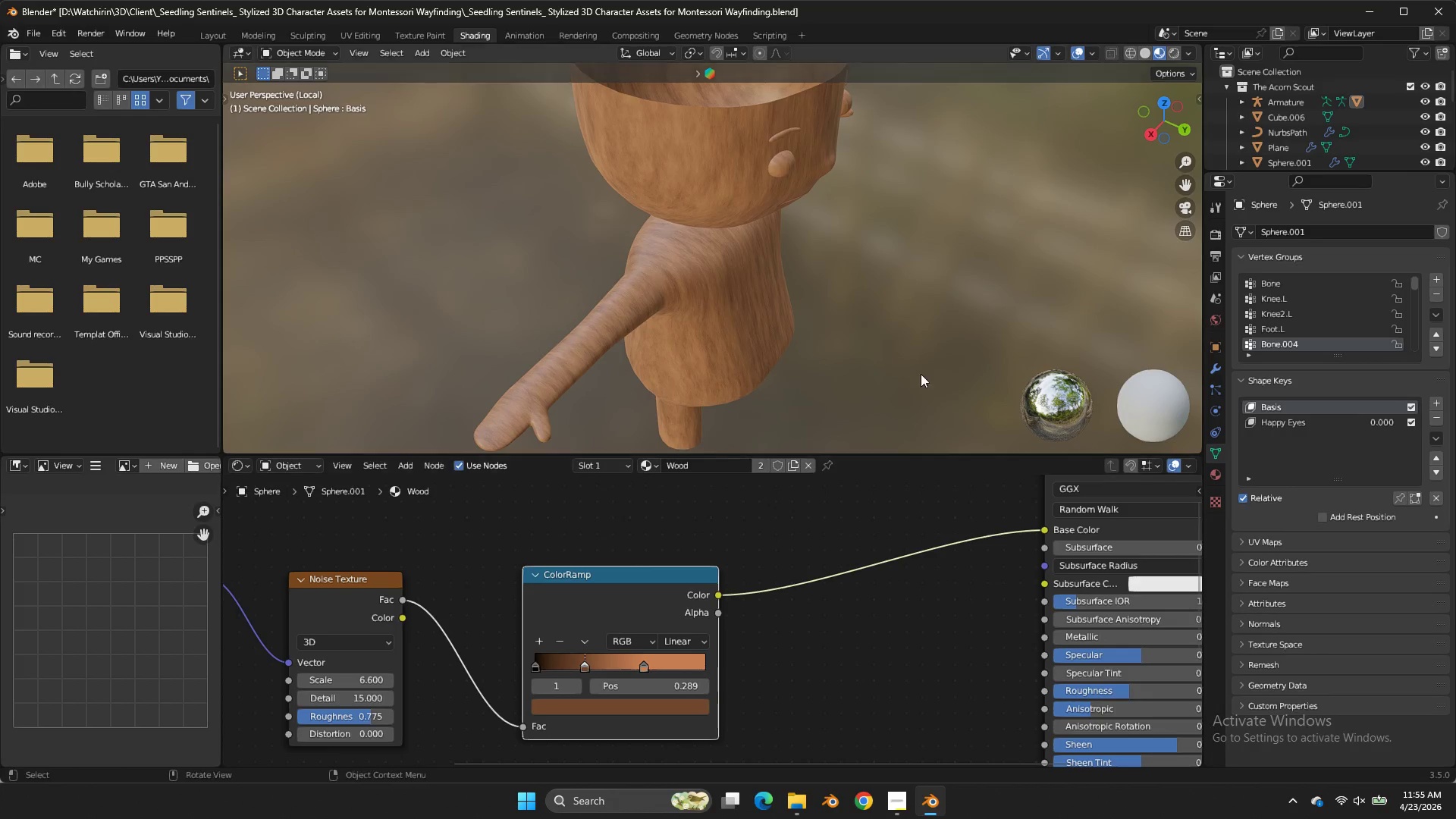 
wait(9.7)
 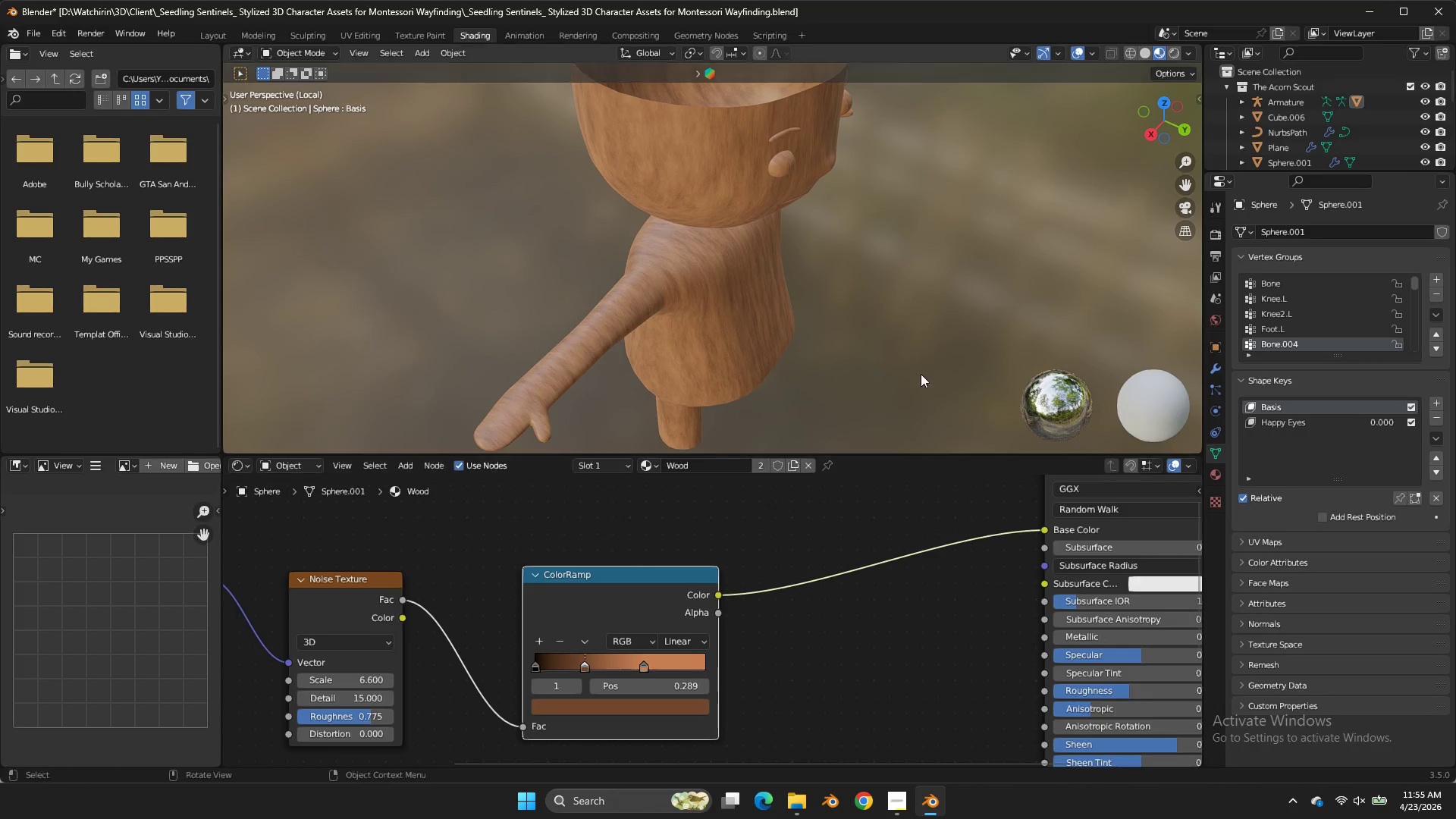 
left_click([1163, 127])
 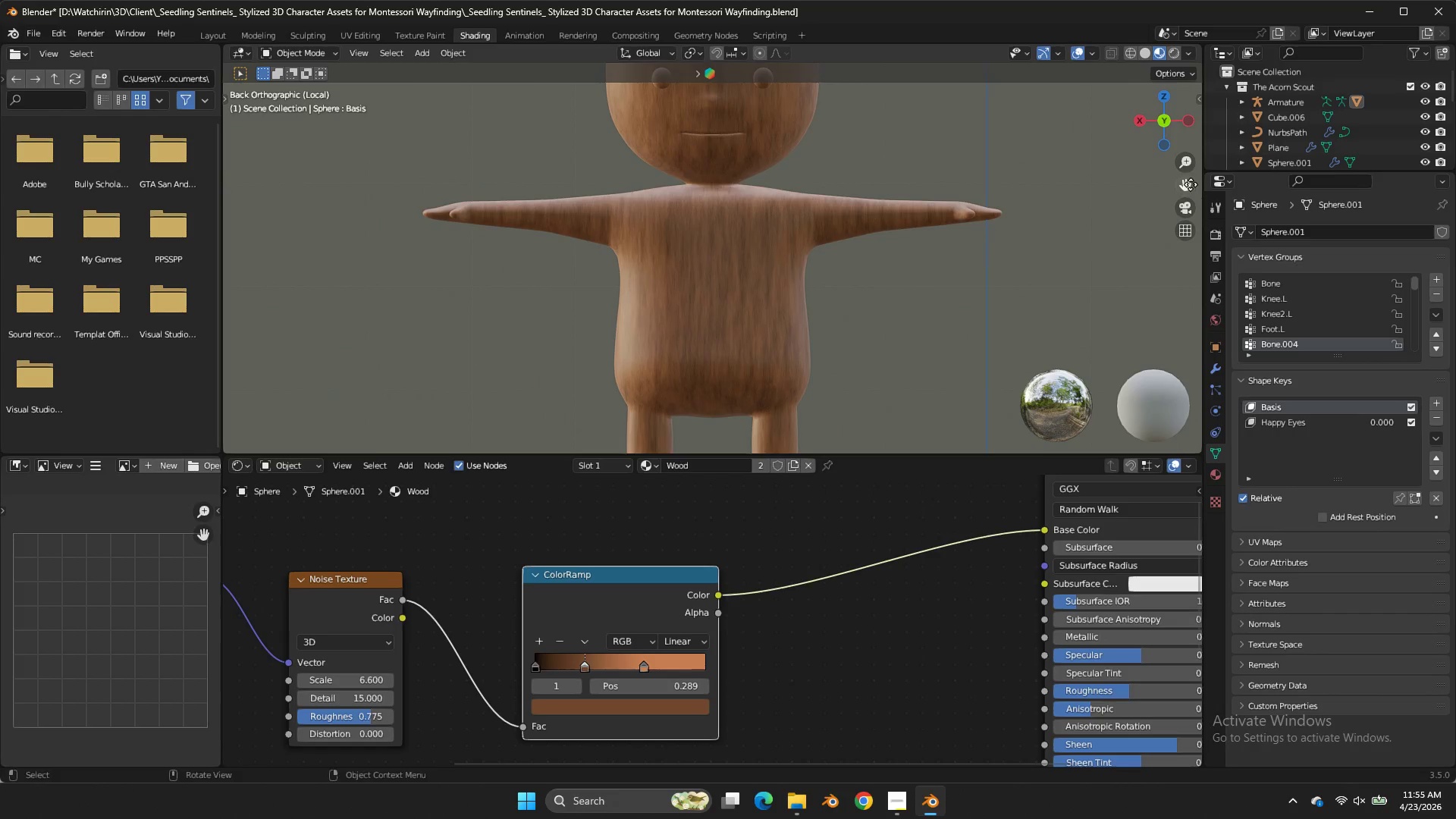 
left_click_drag(start_coordinate=[1191, 184], to_coordinate=[227, 275])
 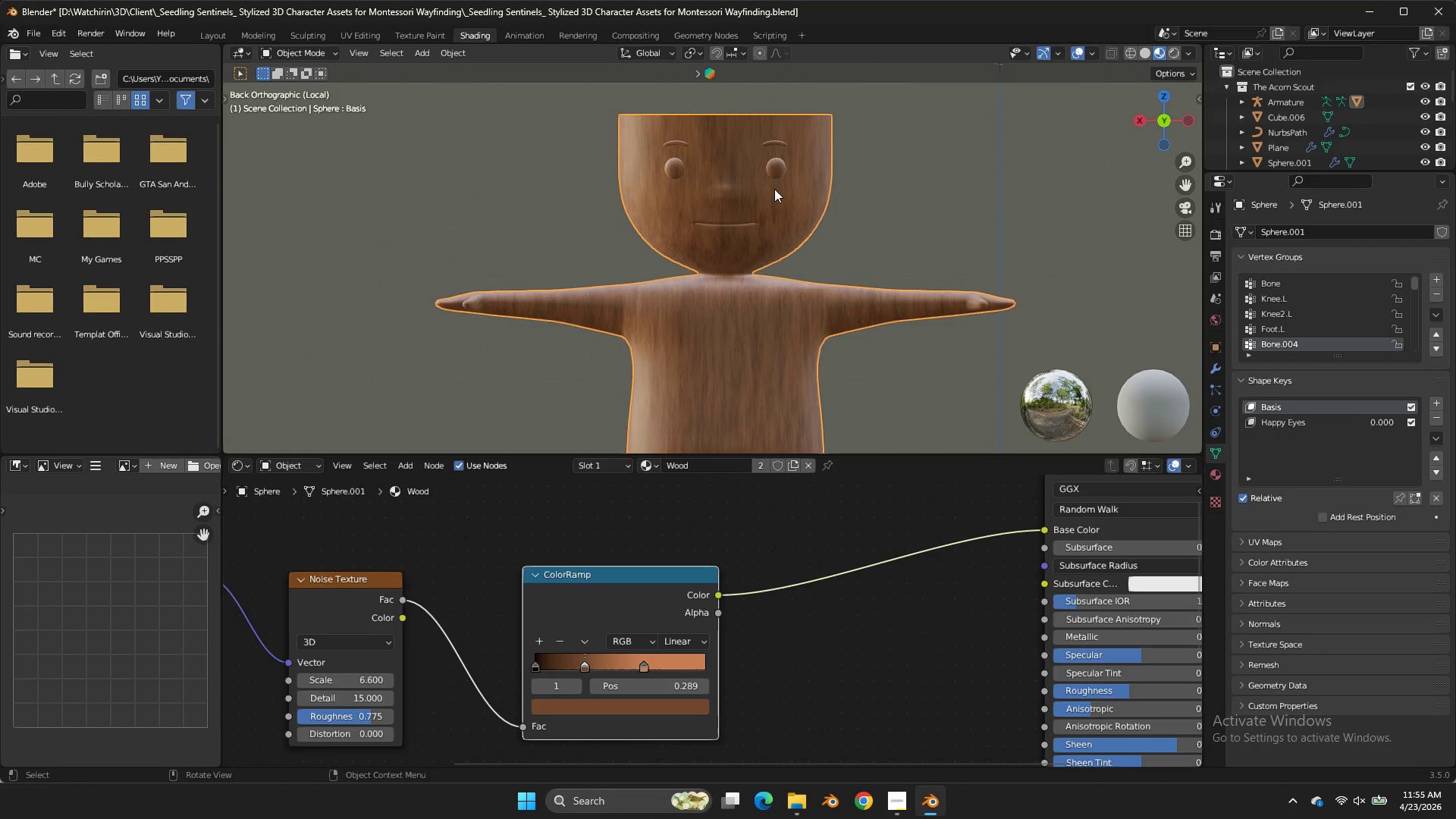 
double_click([774, 189])
 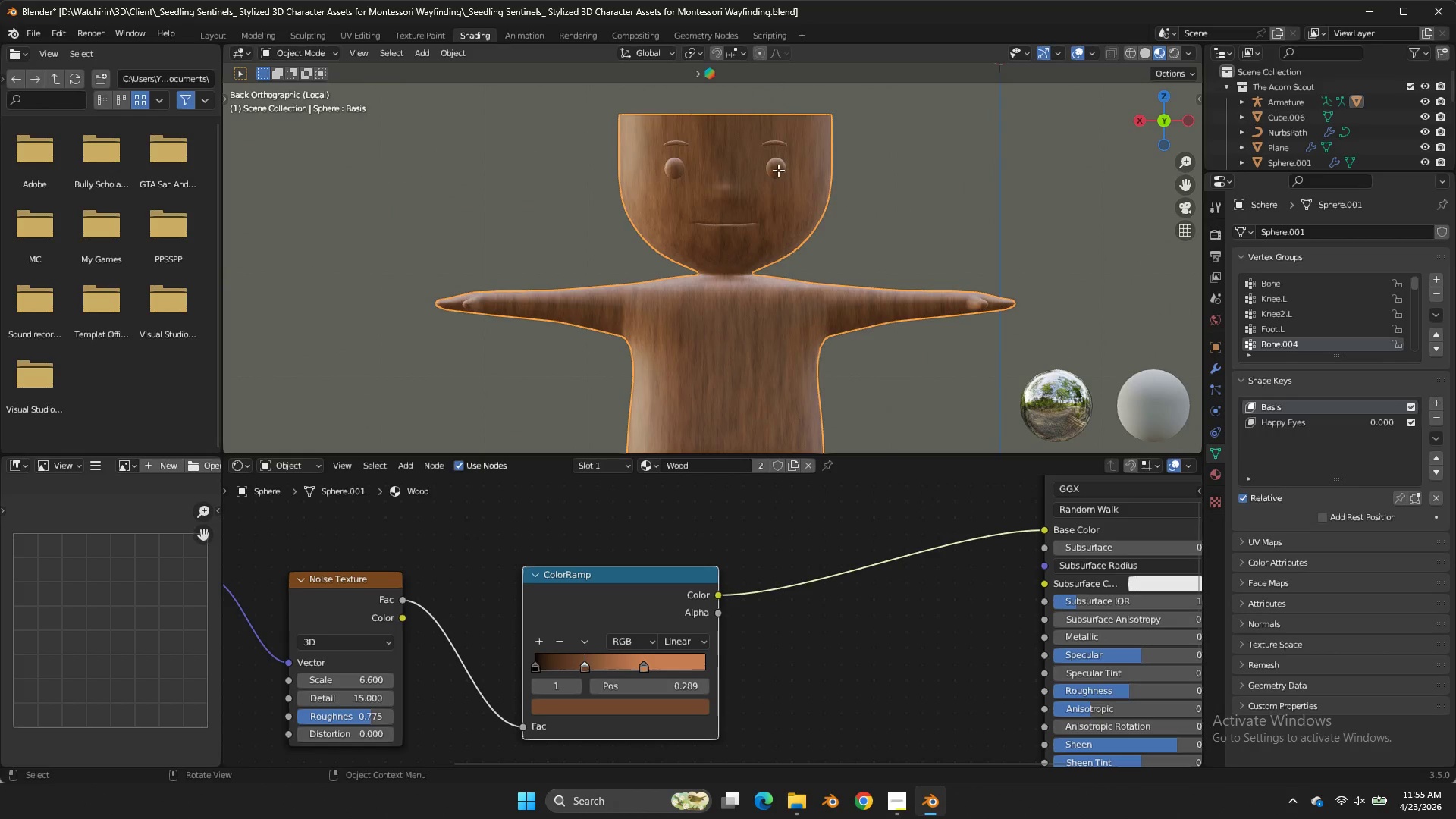 
key(Tab)
 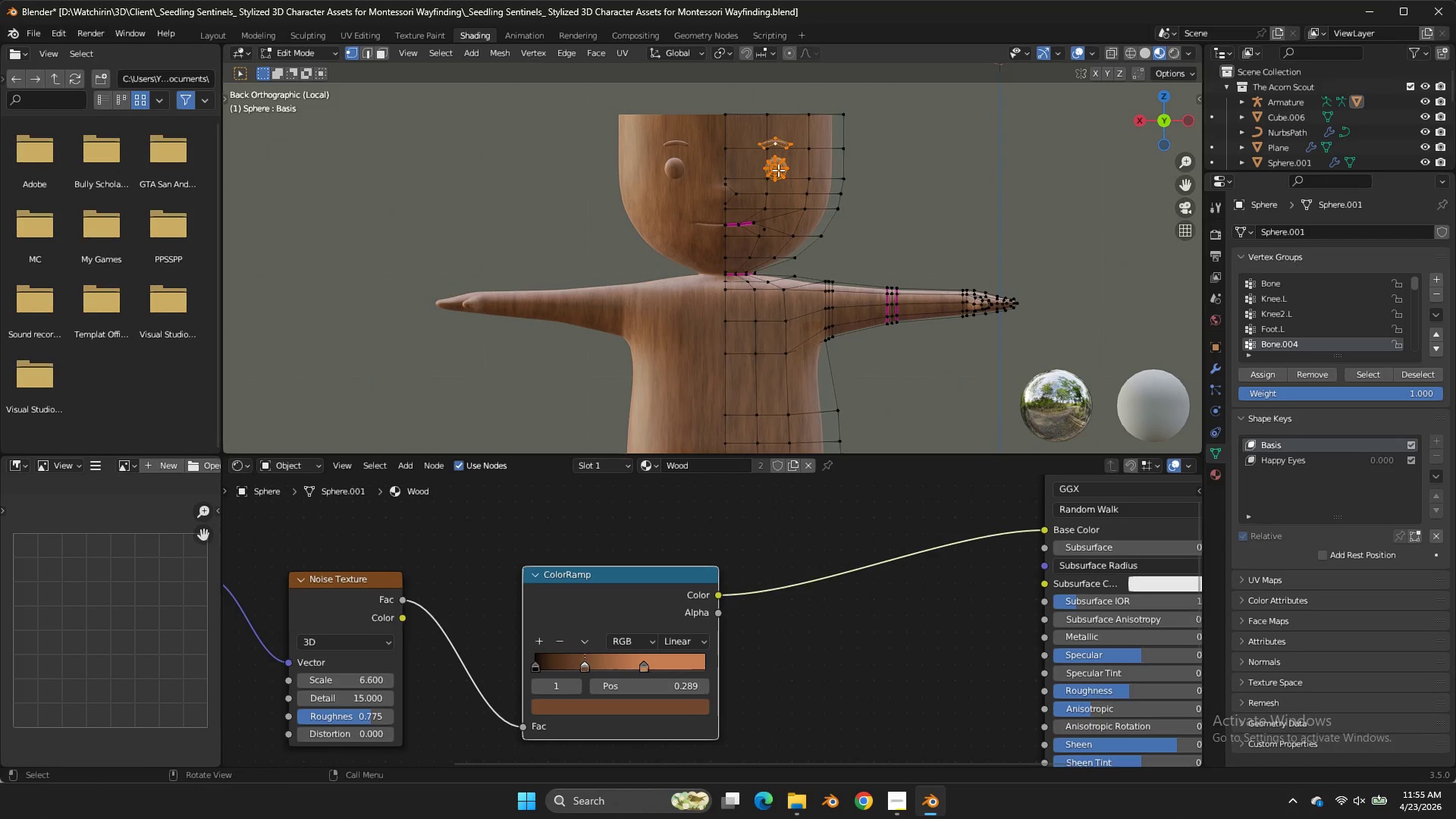 
double_click([778, 170])
 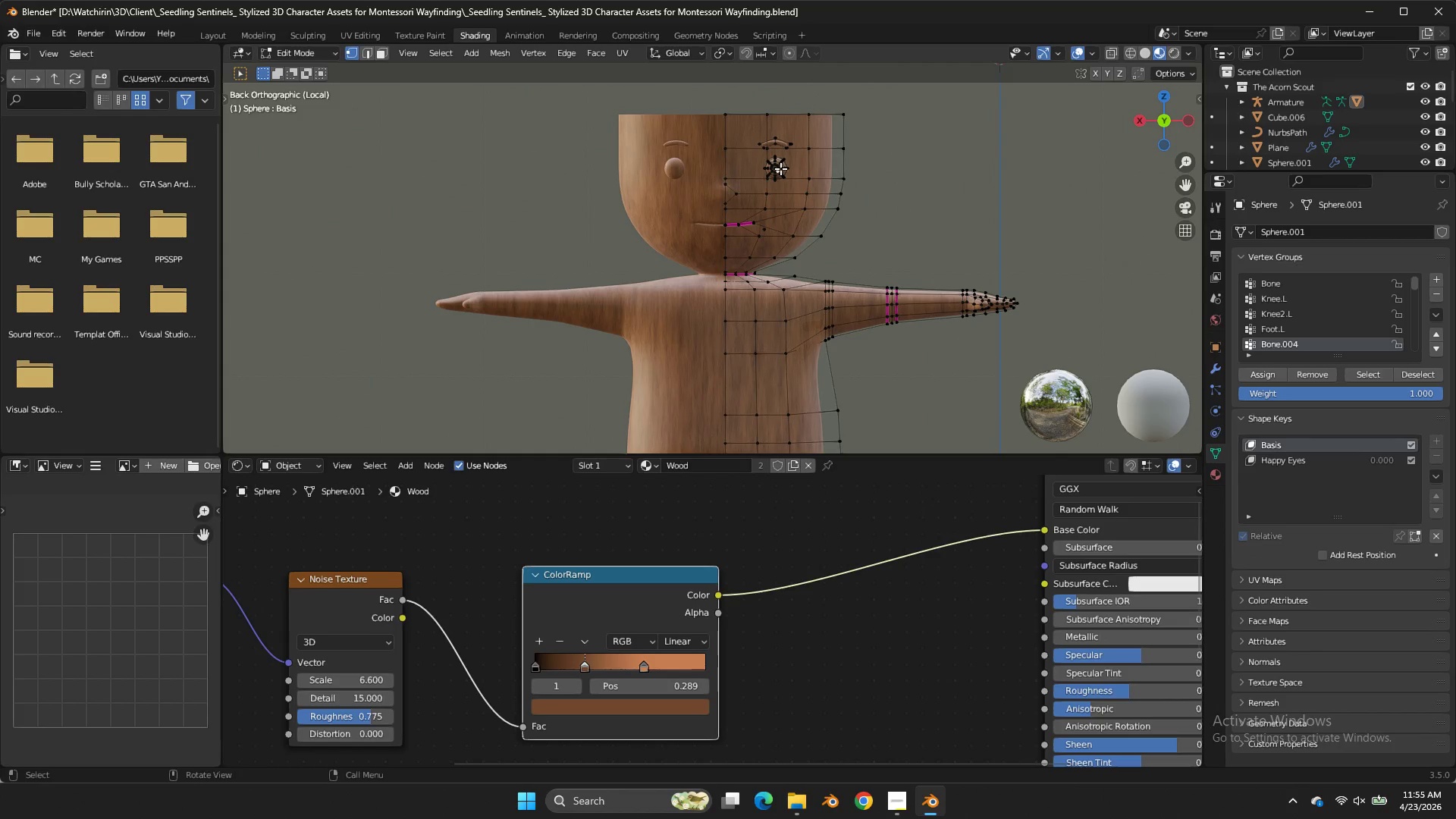 
triple_click([780, 168])
 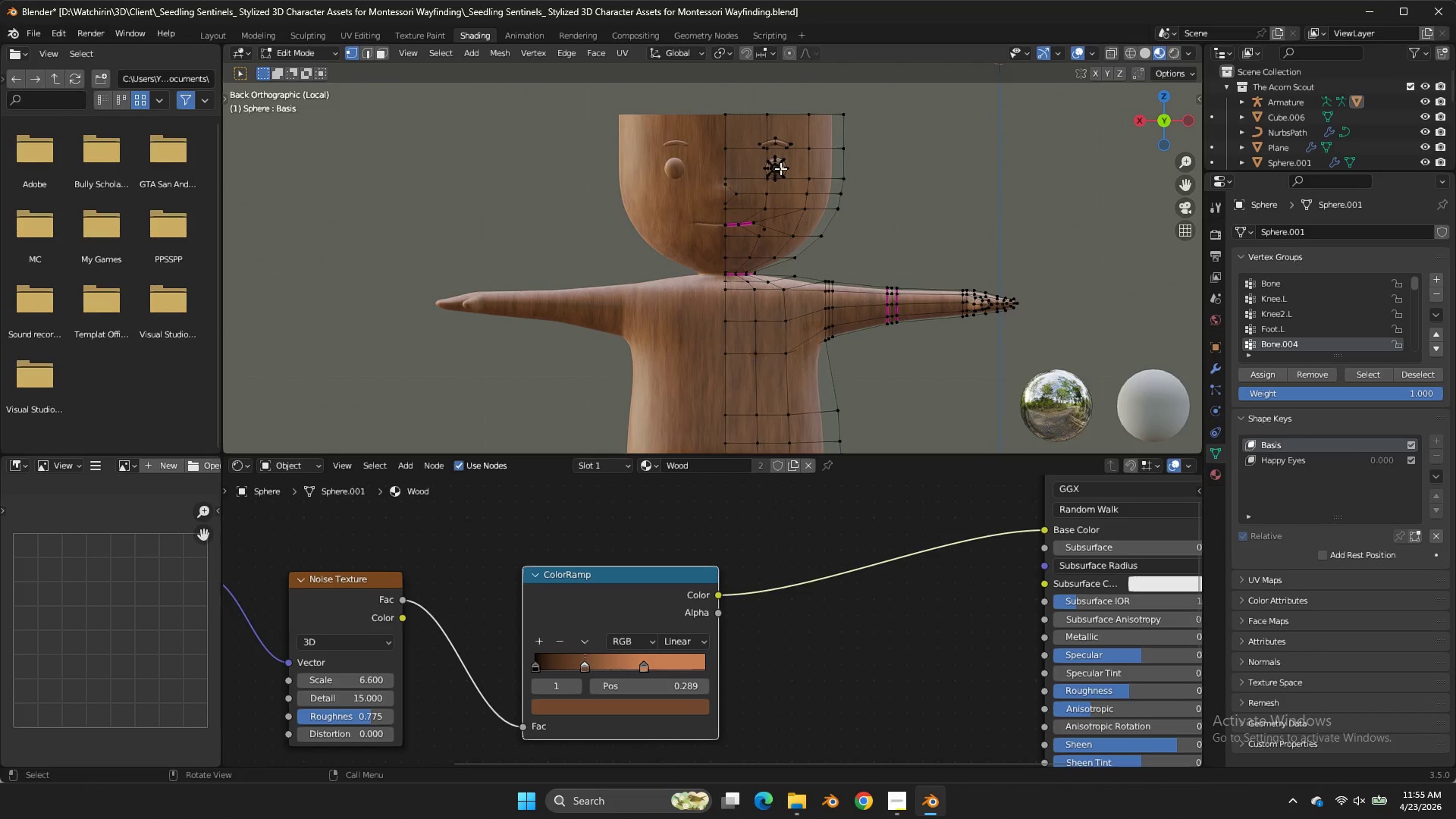 
triple_click([780, 168])
 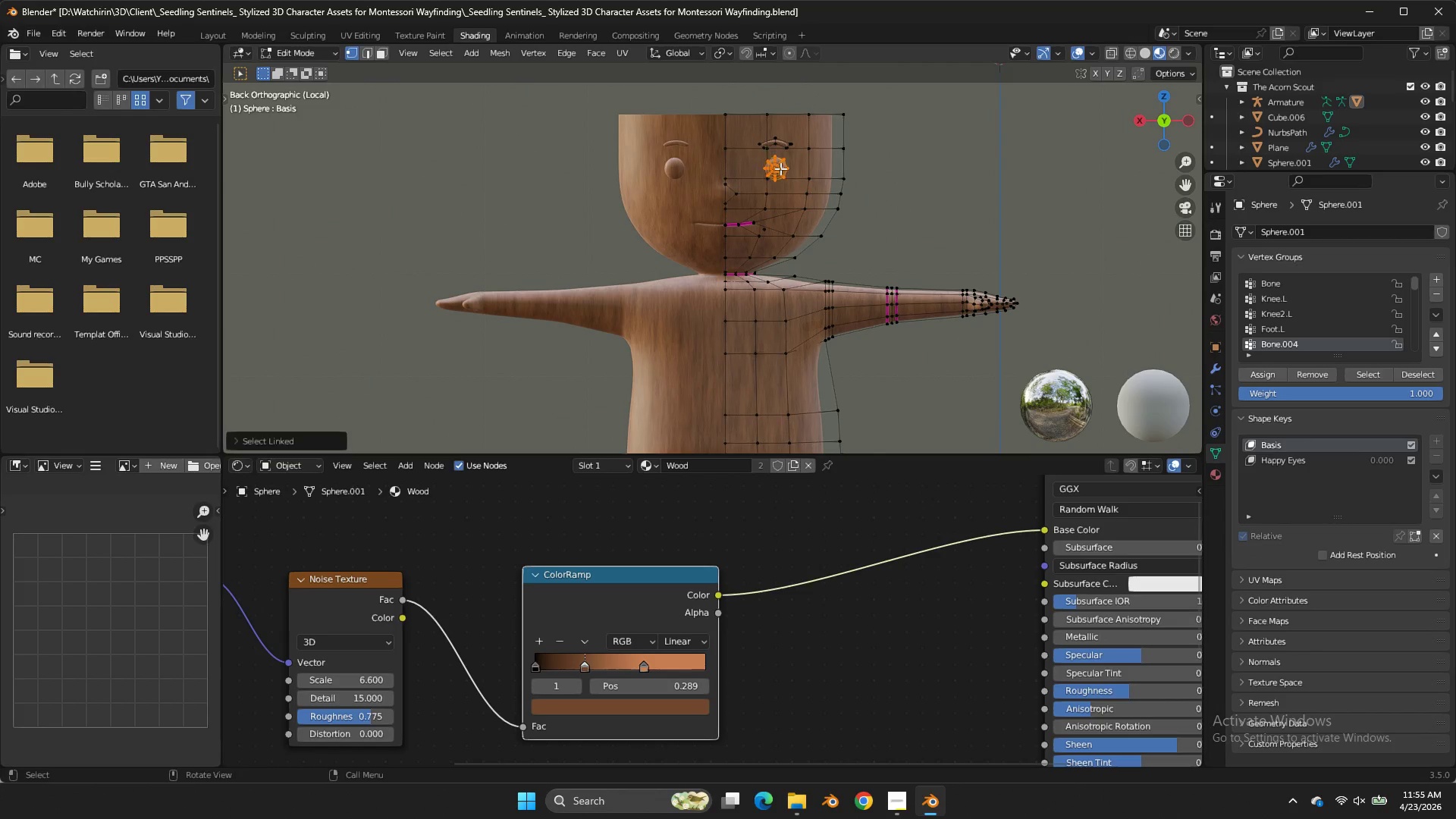 
type(ll)
 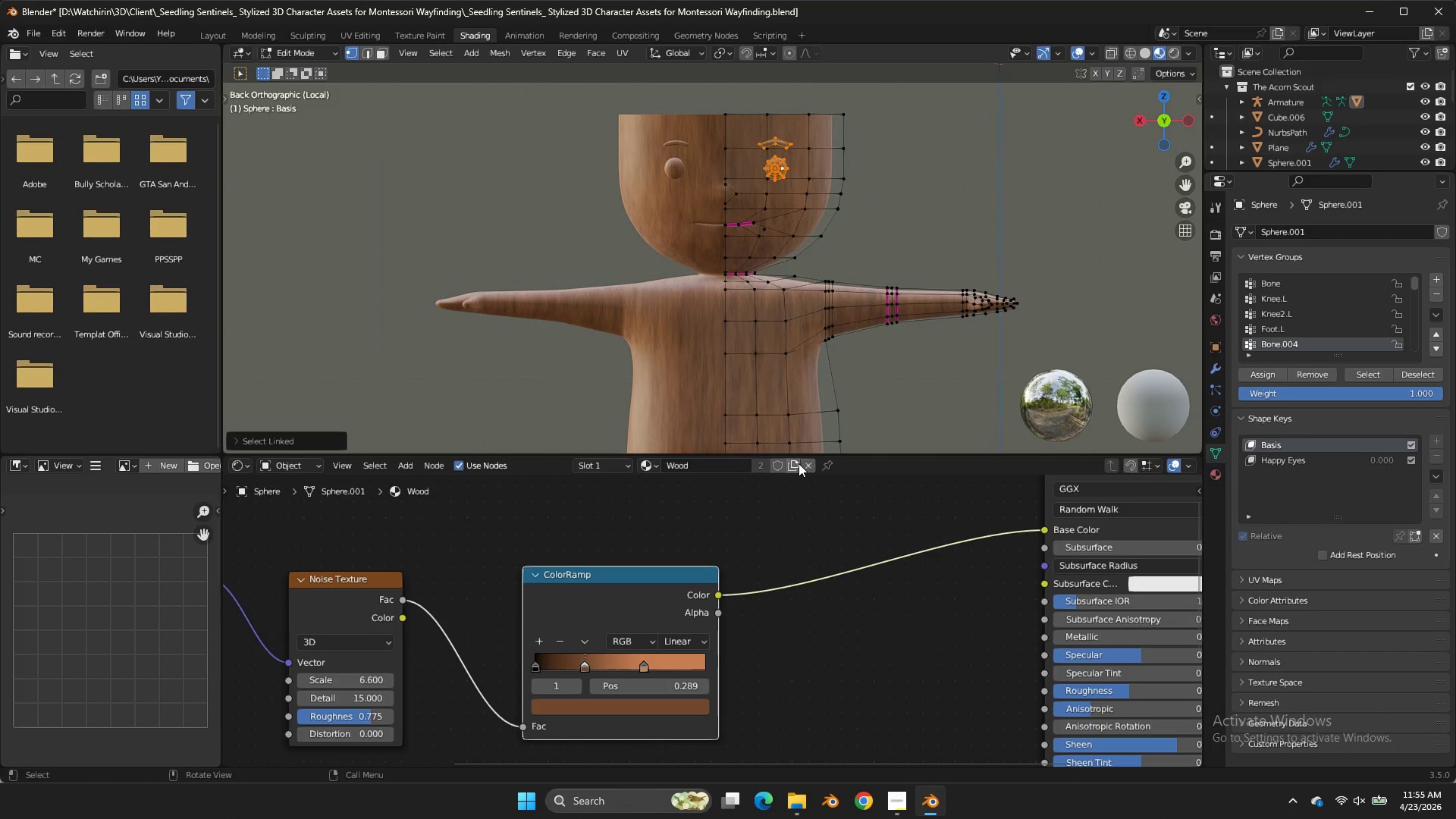 
double_click([795, 463])
 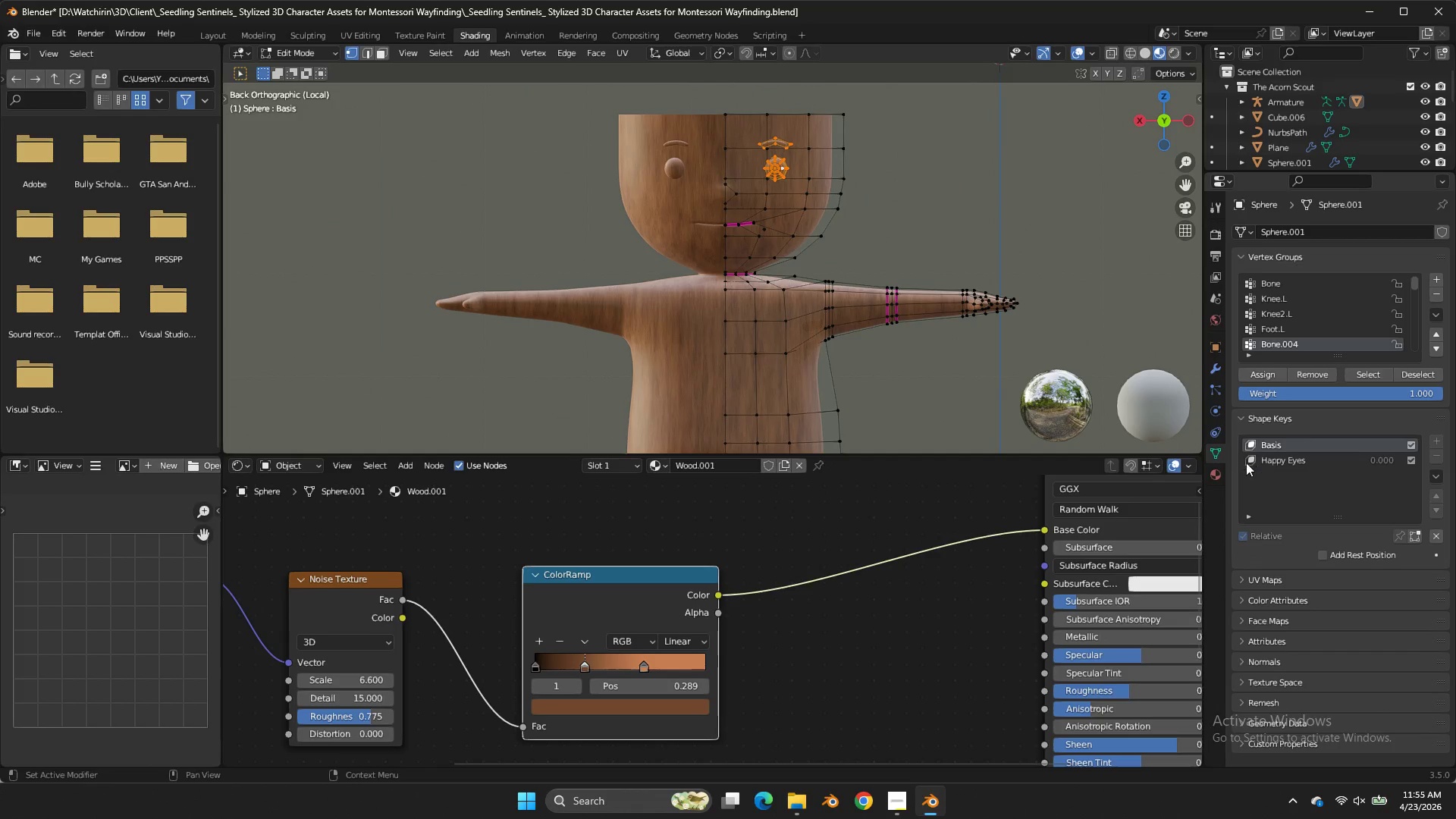 
left_click([1221, 469])
 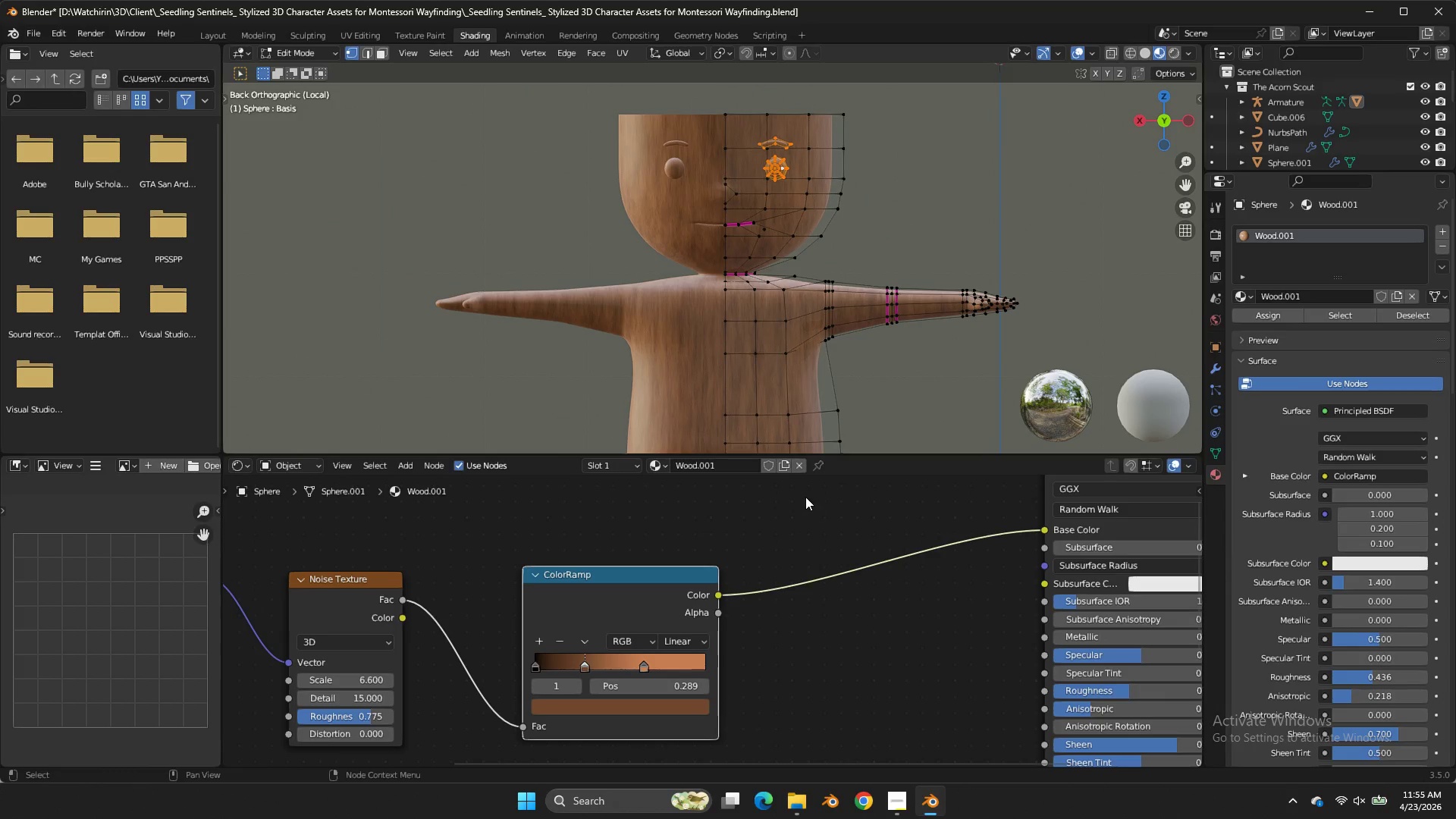 
double_click([656, 461])
 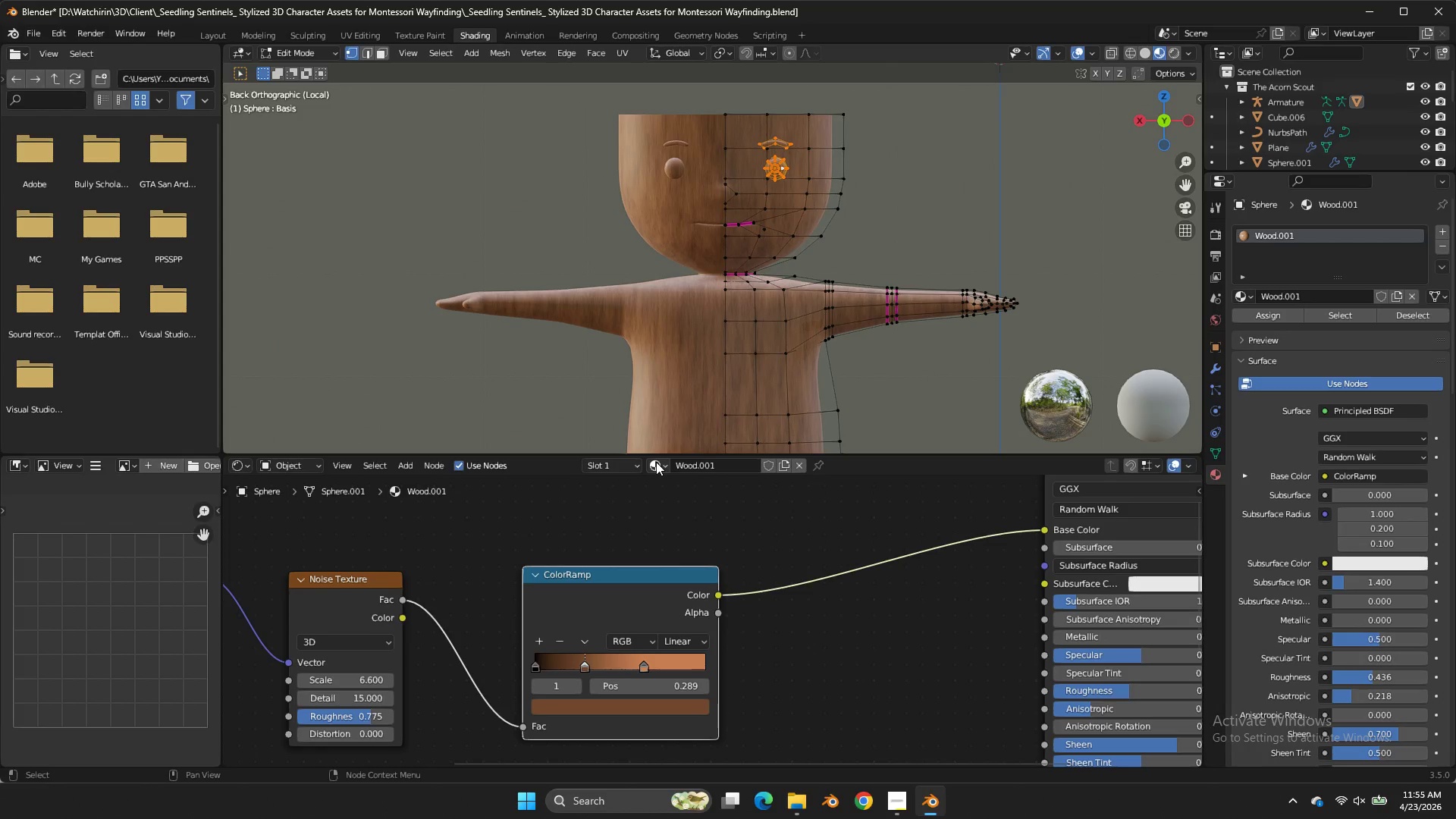 
left_click_drag(start_coordinate=[656, 462], to_coordinate=[662, 467])
 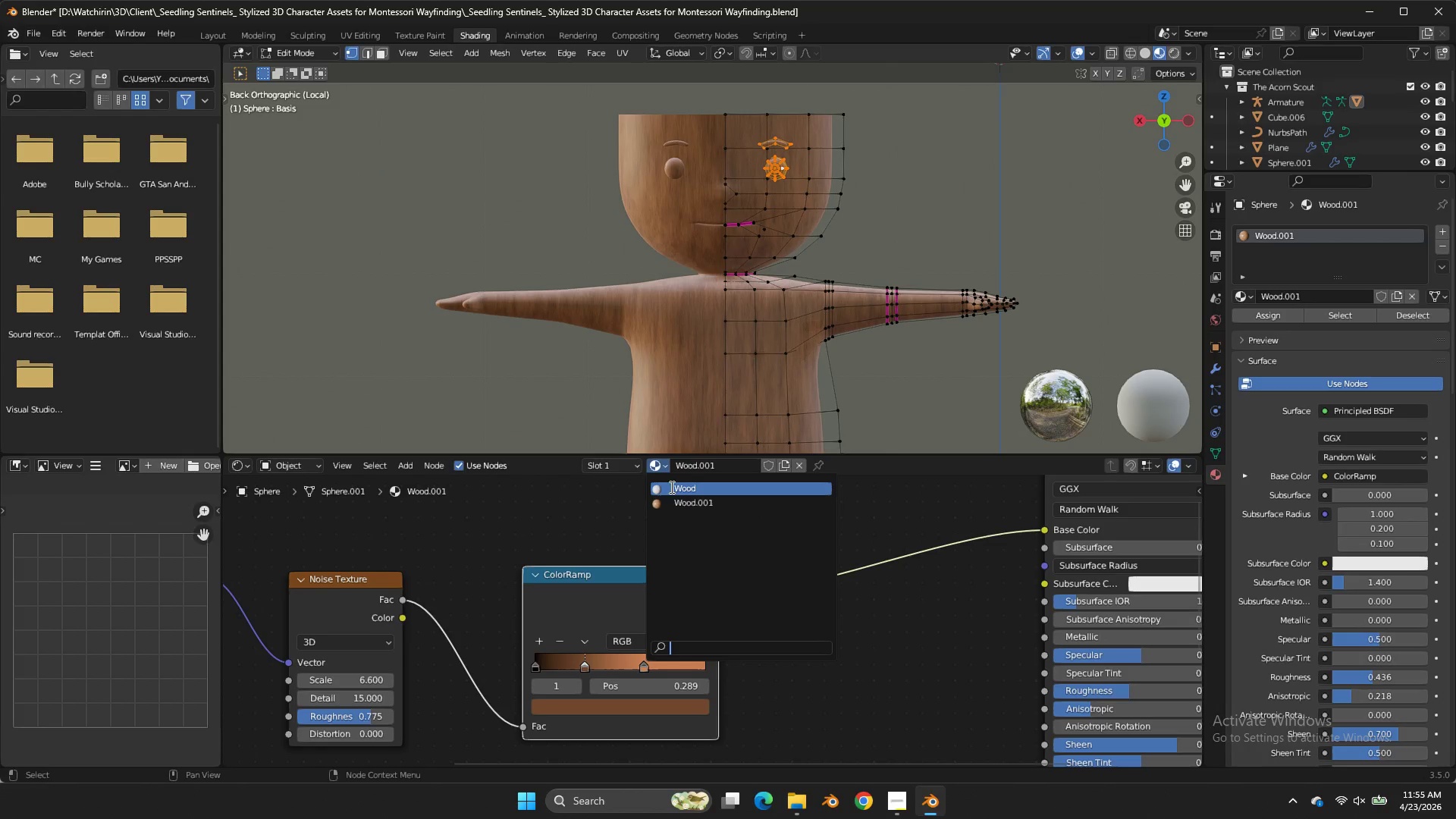 
double_click([671, 488])
 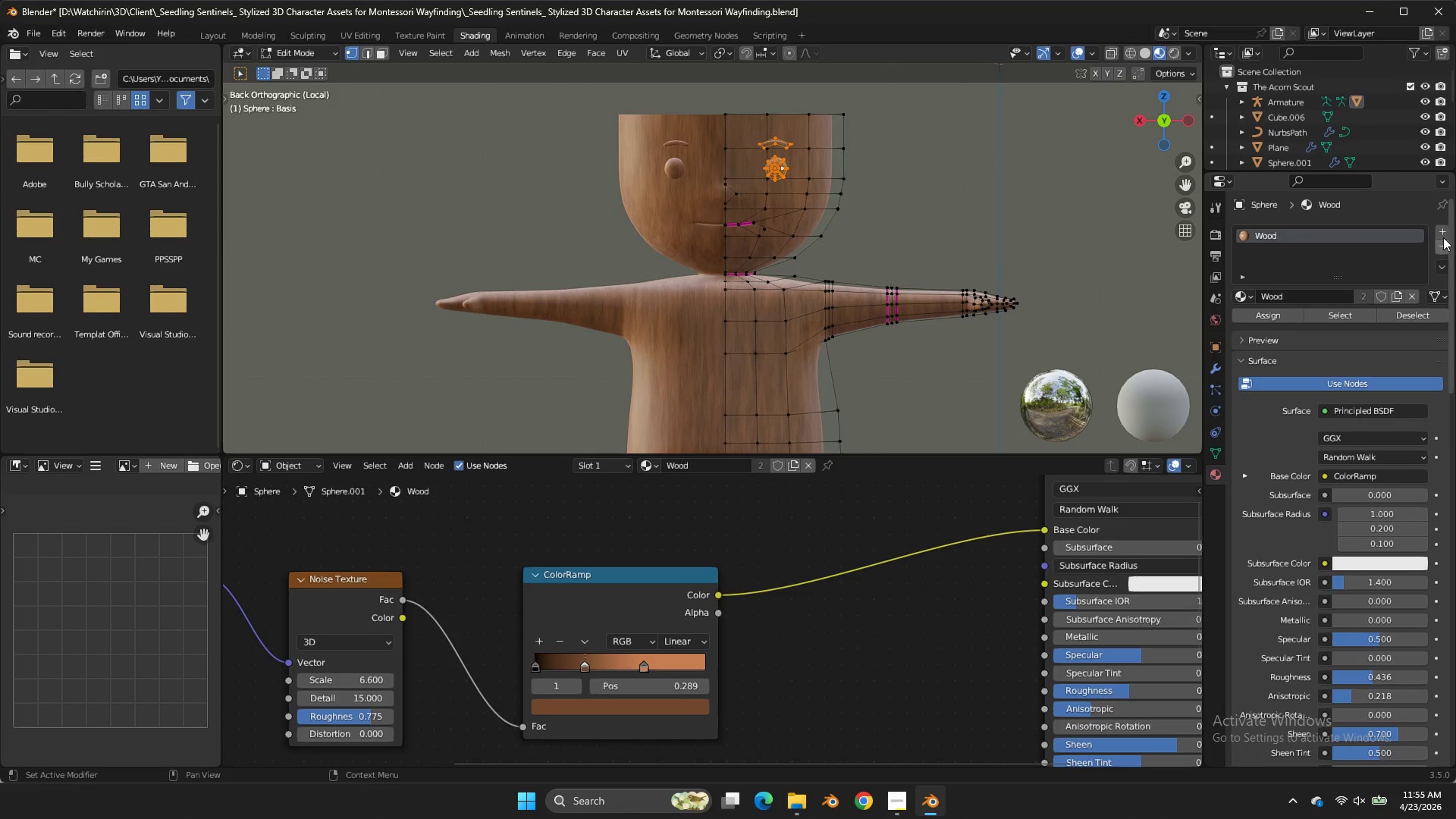 
double_click([1444, 235])
 